 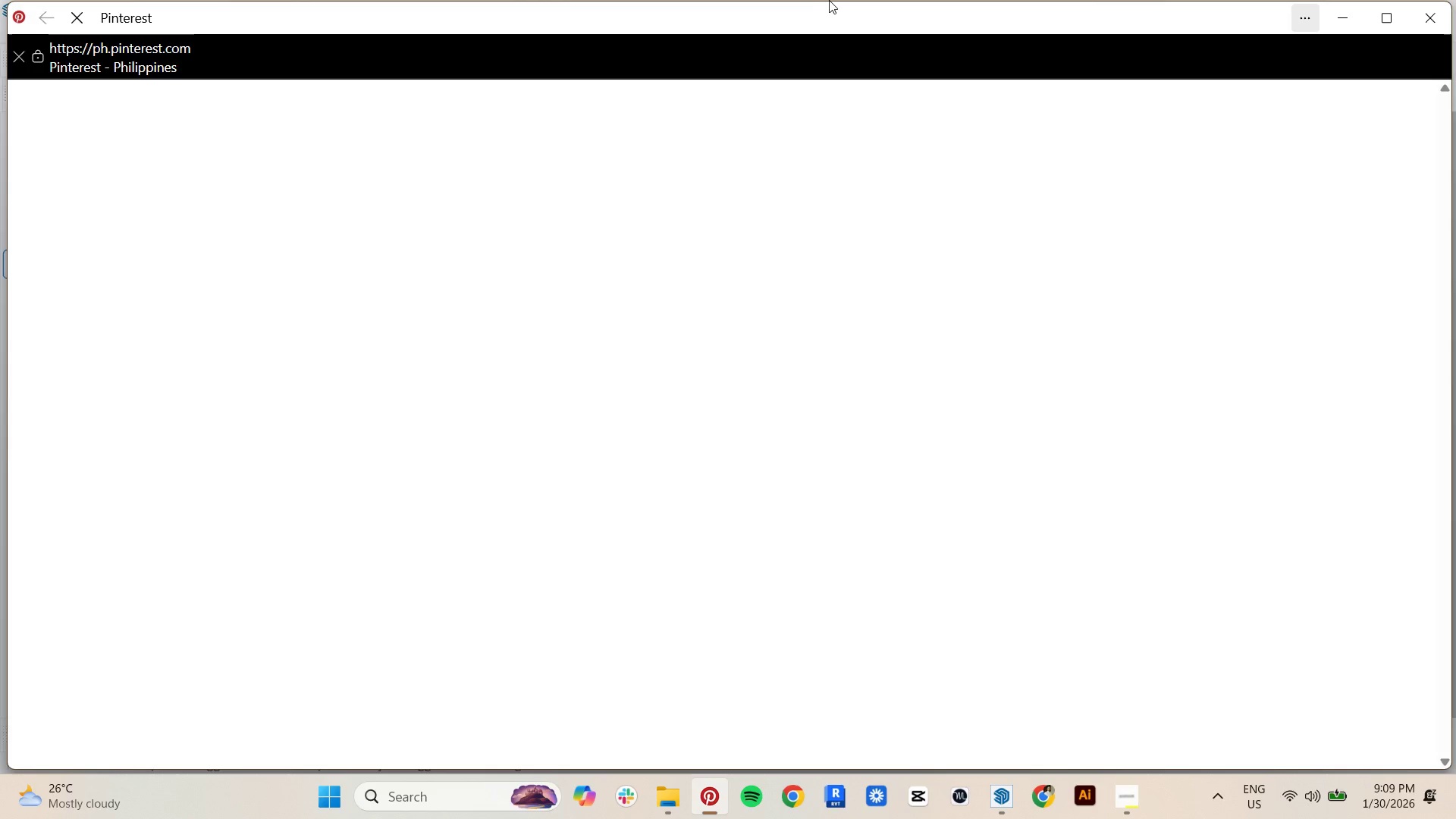 
mouse_move([849, 0])
 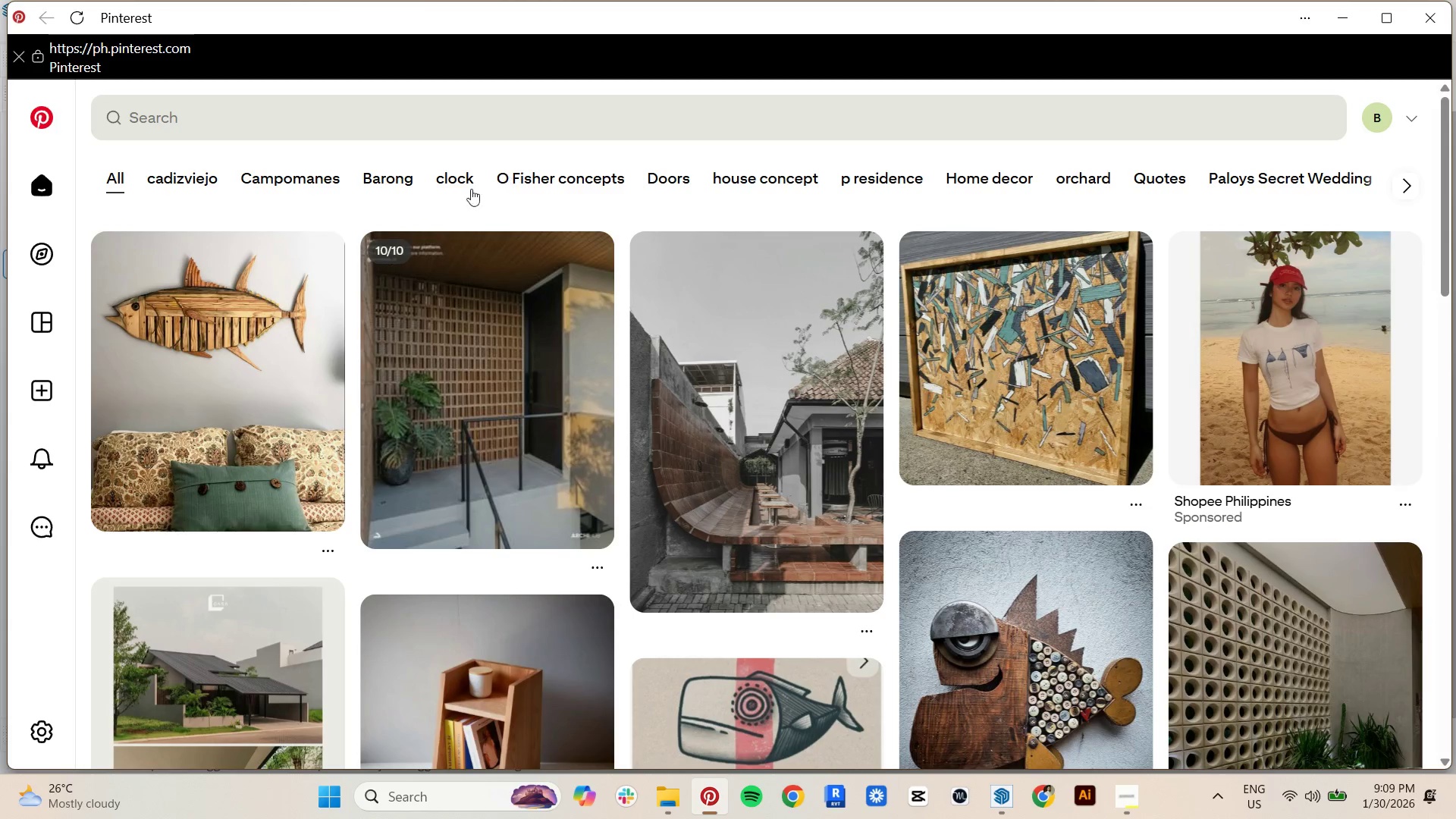 
left_click([494, 138])
 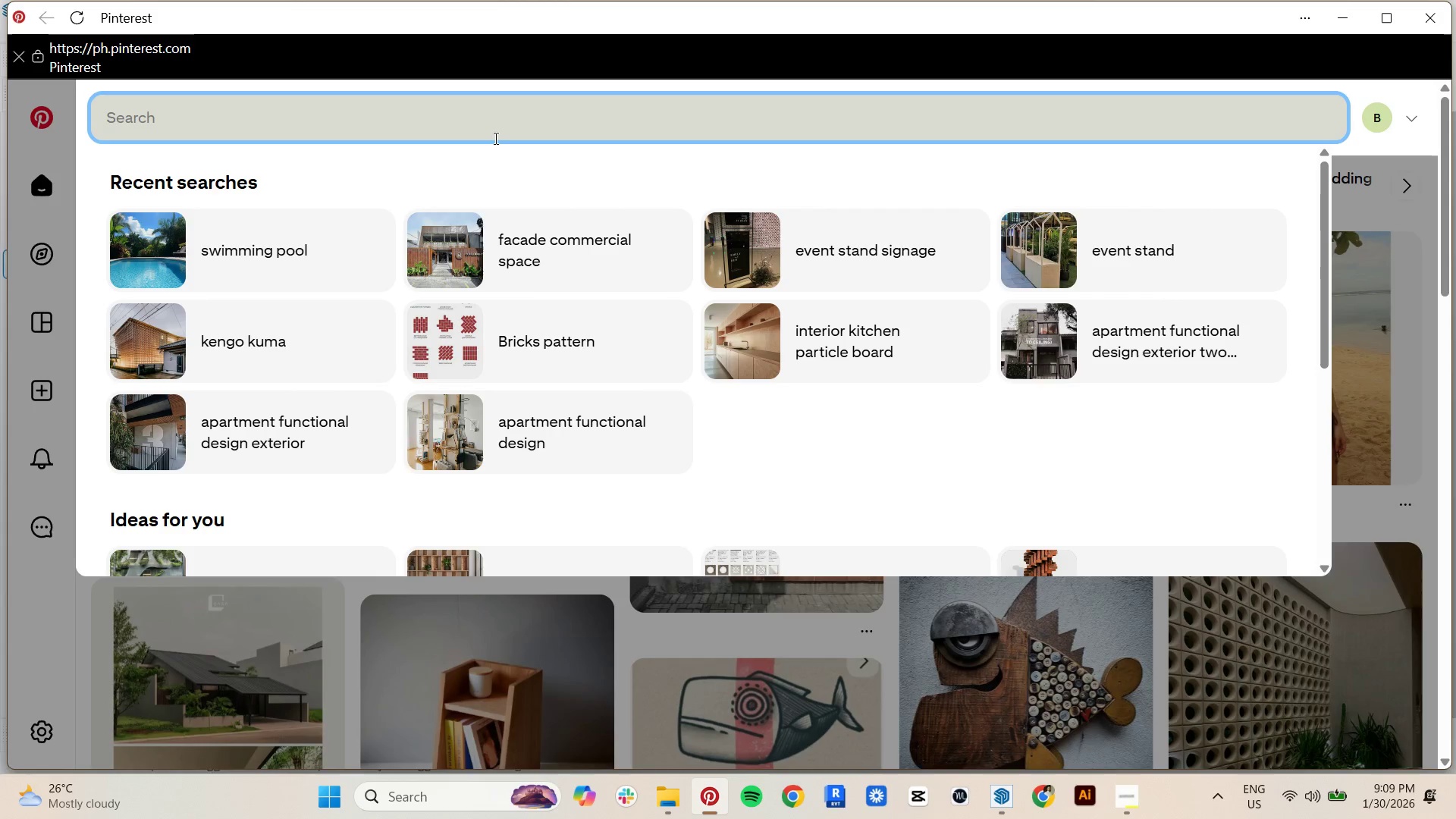 
type(swimming poool)
 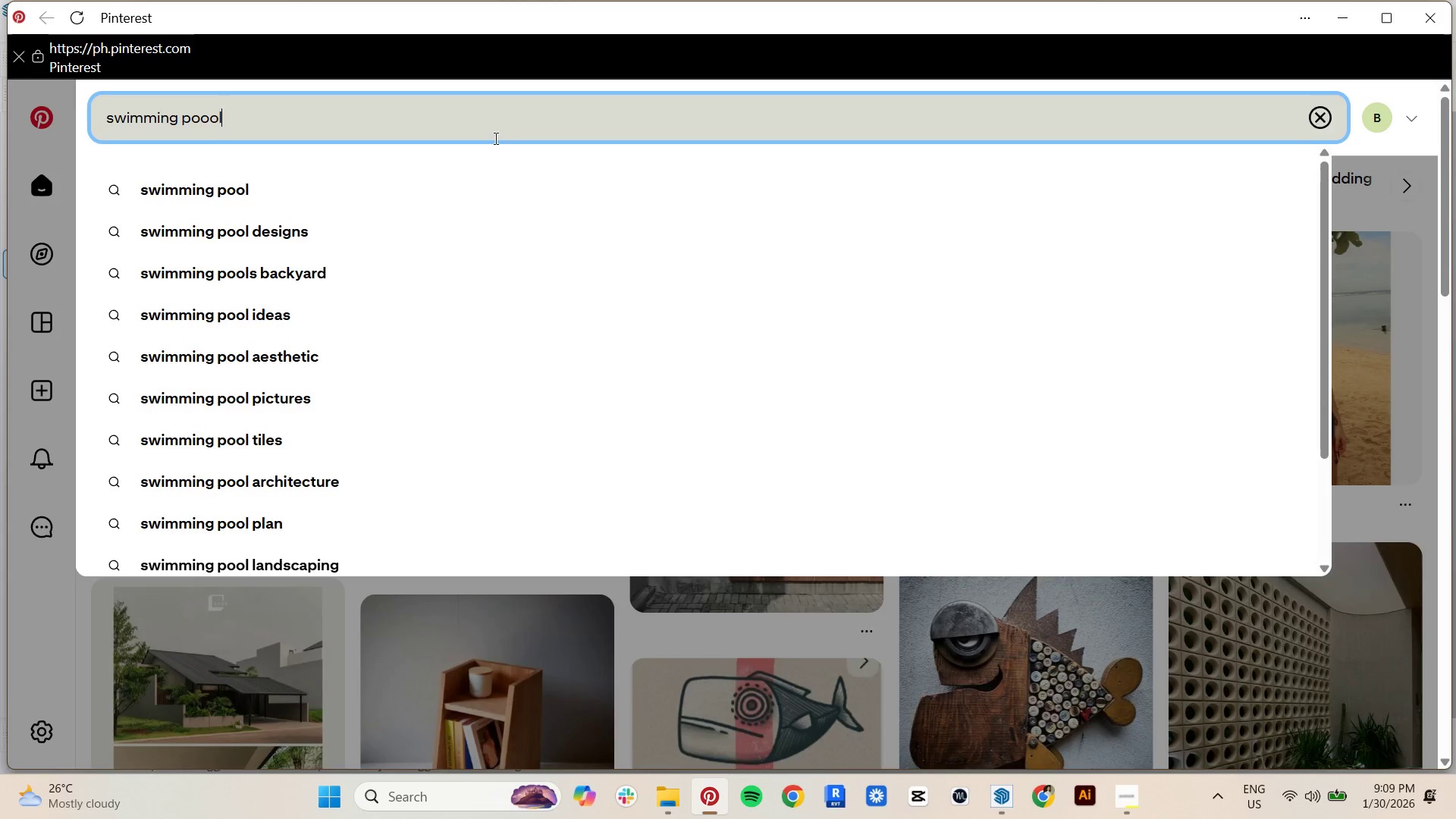 
key(Enter)
 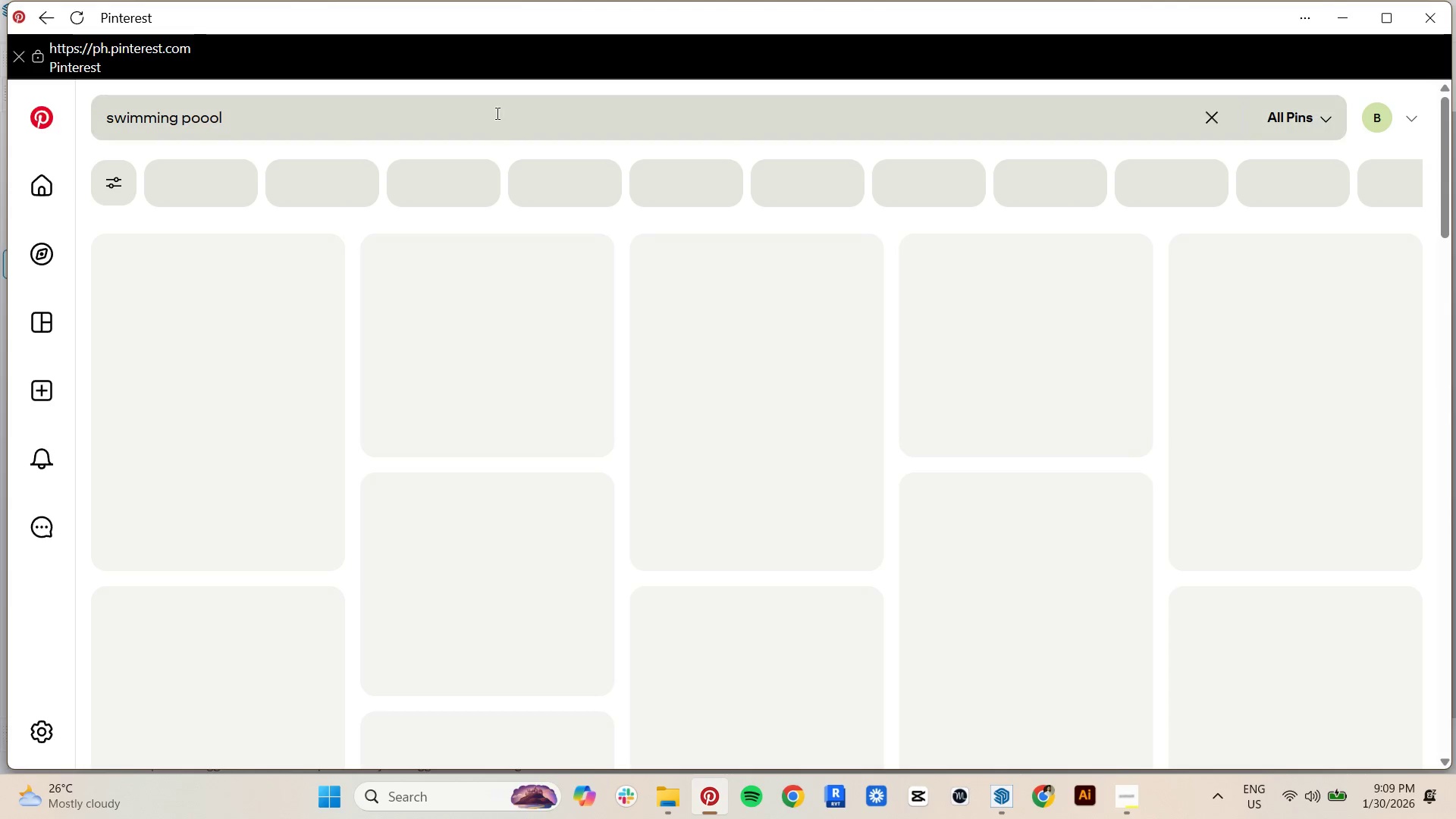 
mouse_move([268, 128])
 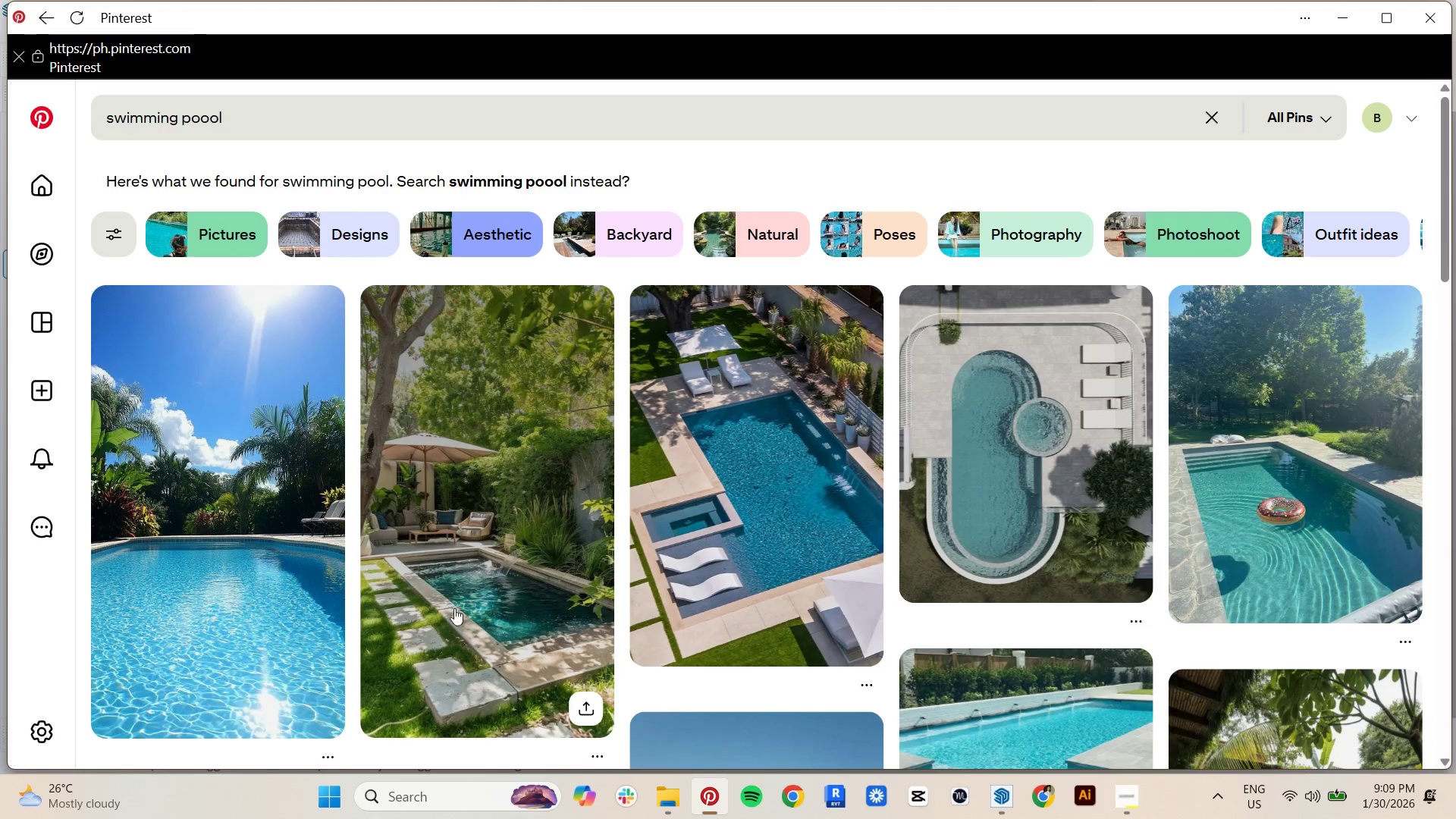 
left_click([463, 628])
 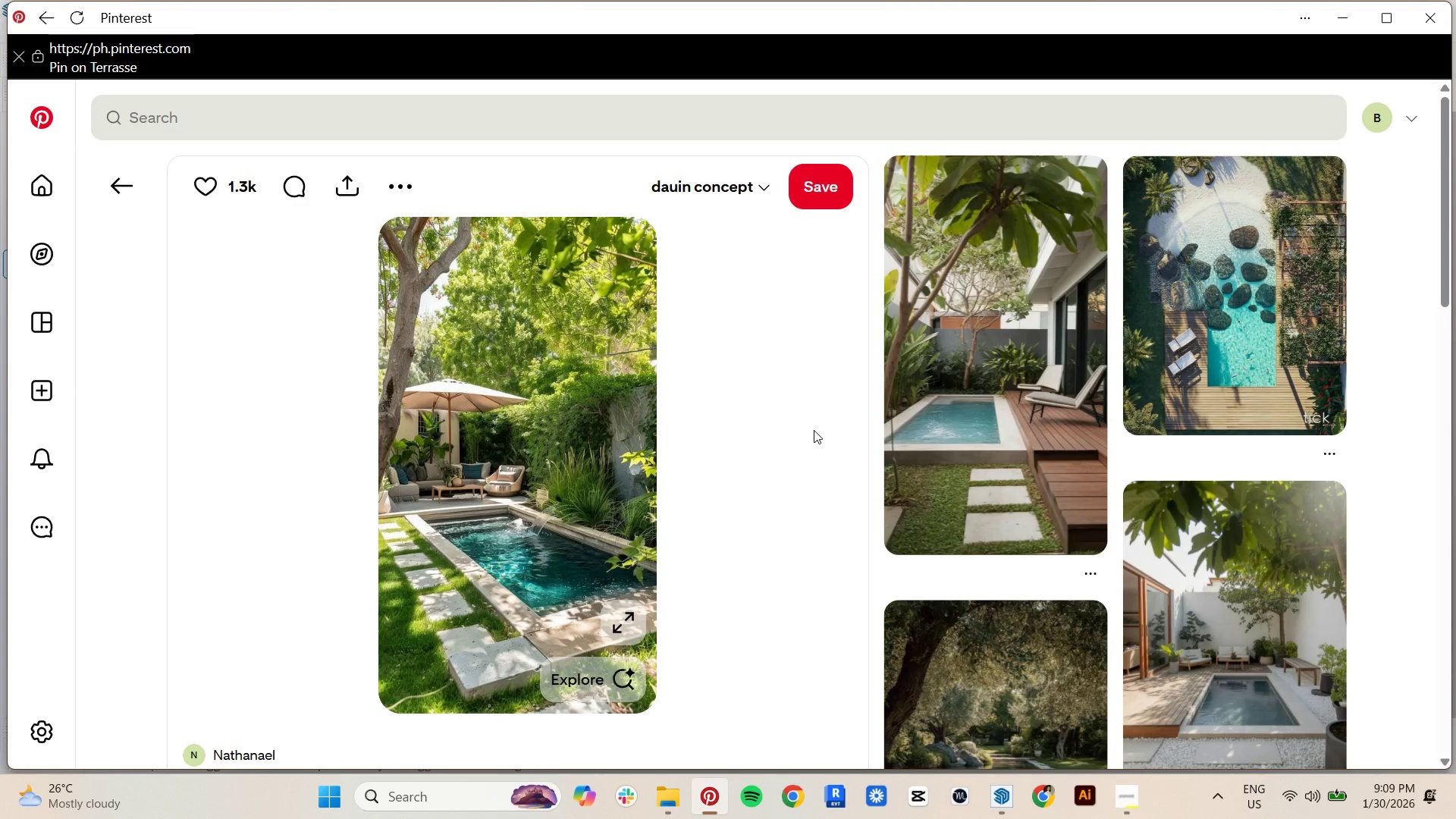 
scroll: coordinate [774, 432], scroll_direction: down, amount: 8.0
 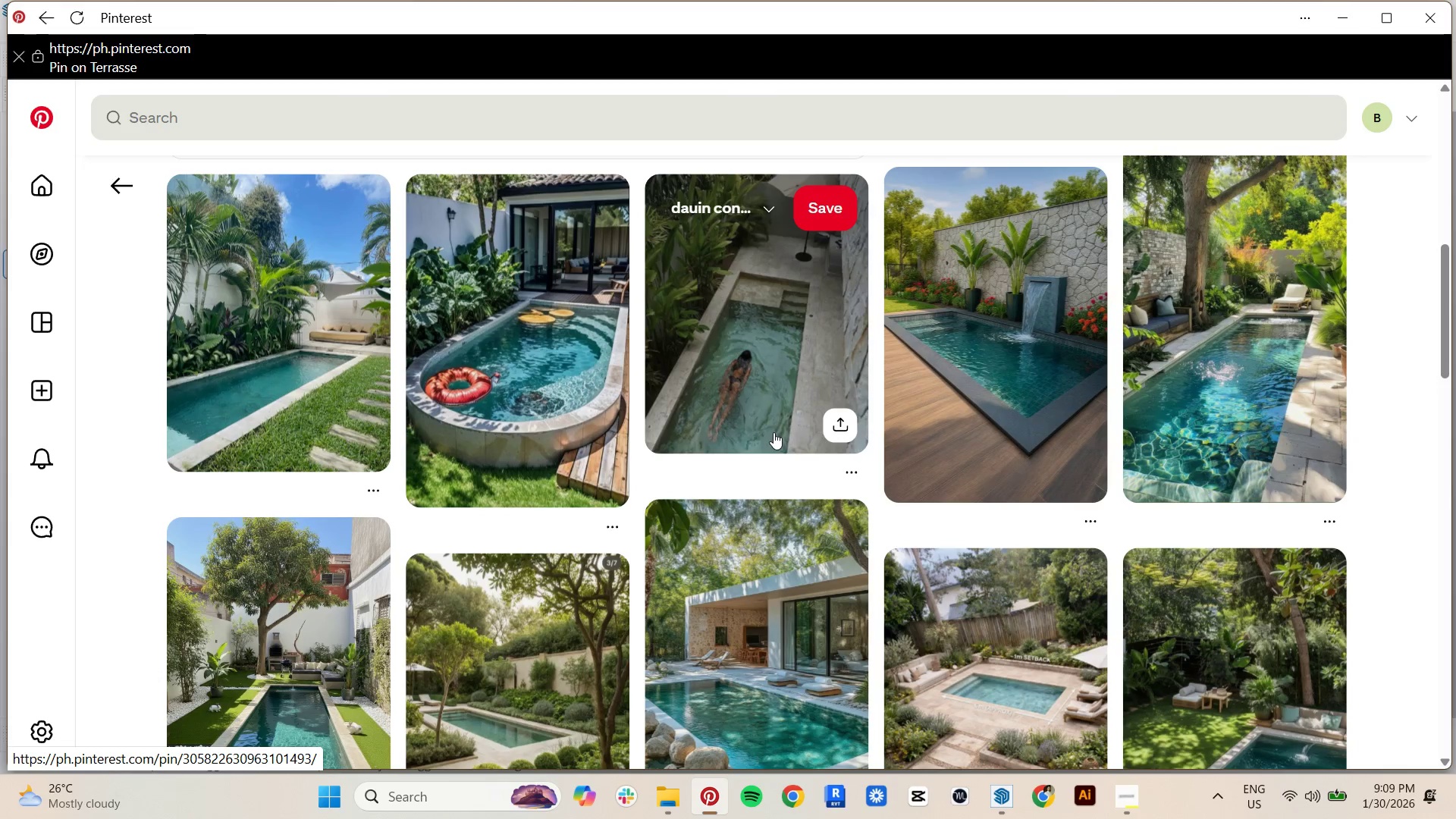 
left_click([908, 387])
 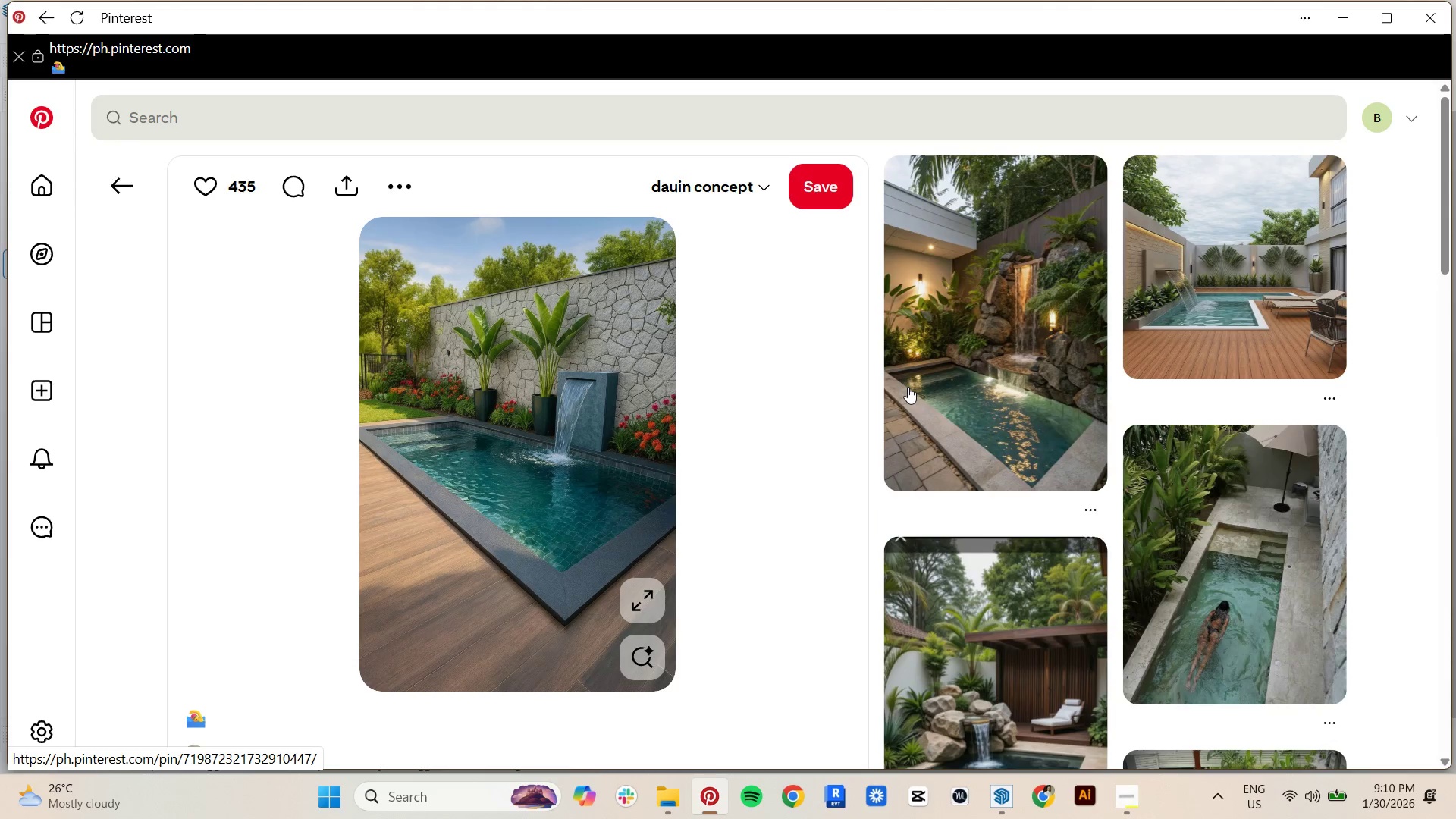 
wait(13.64)
 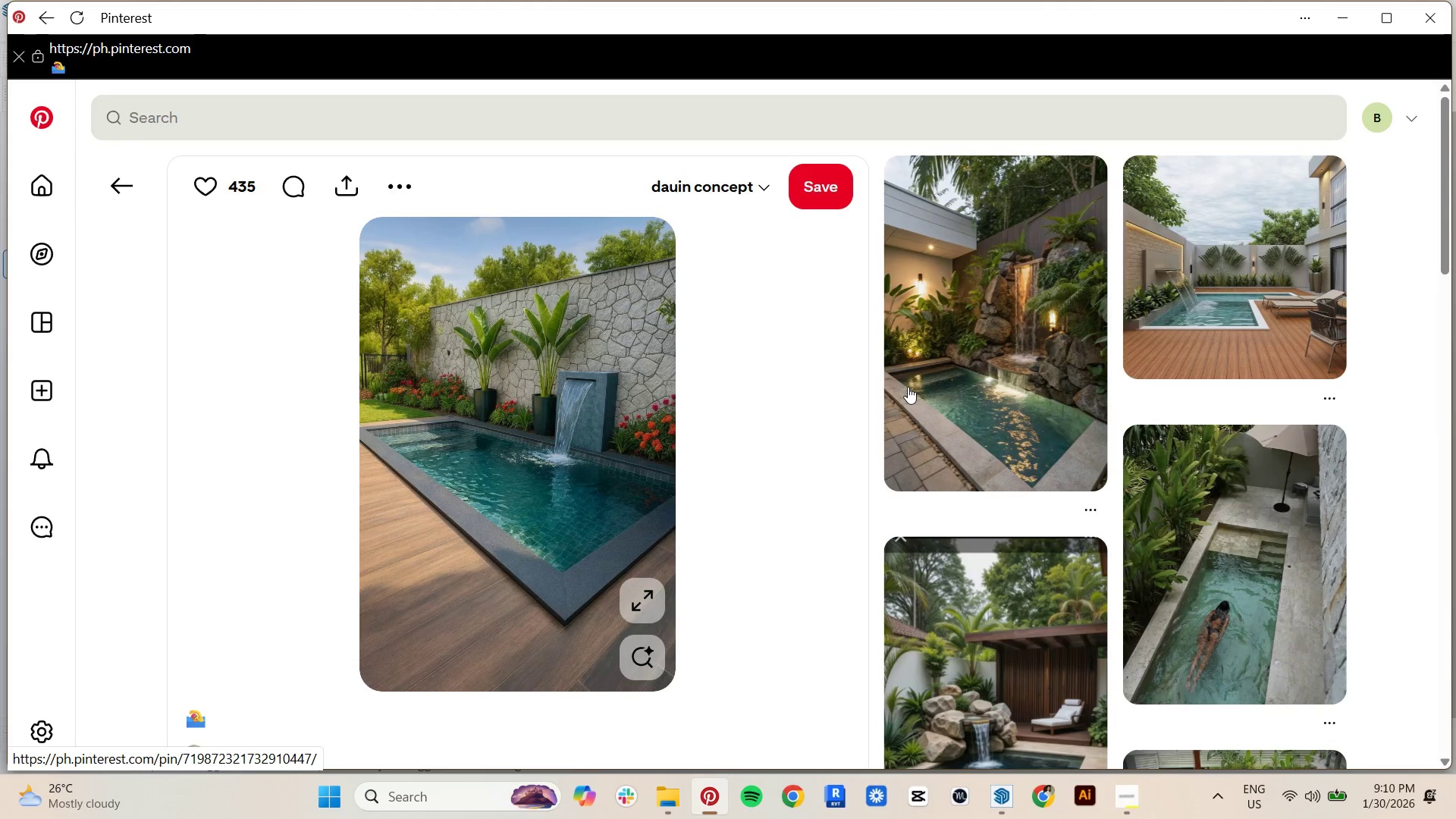 
scroll: coordinate [952, 449], scroll_direction: down, amount: 5.0
 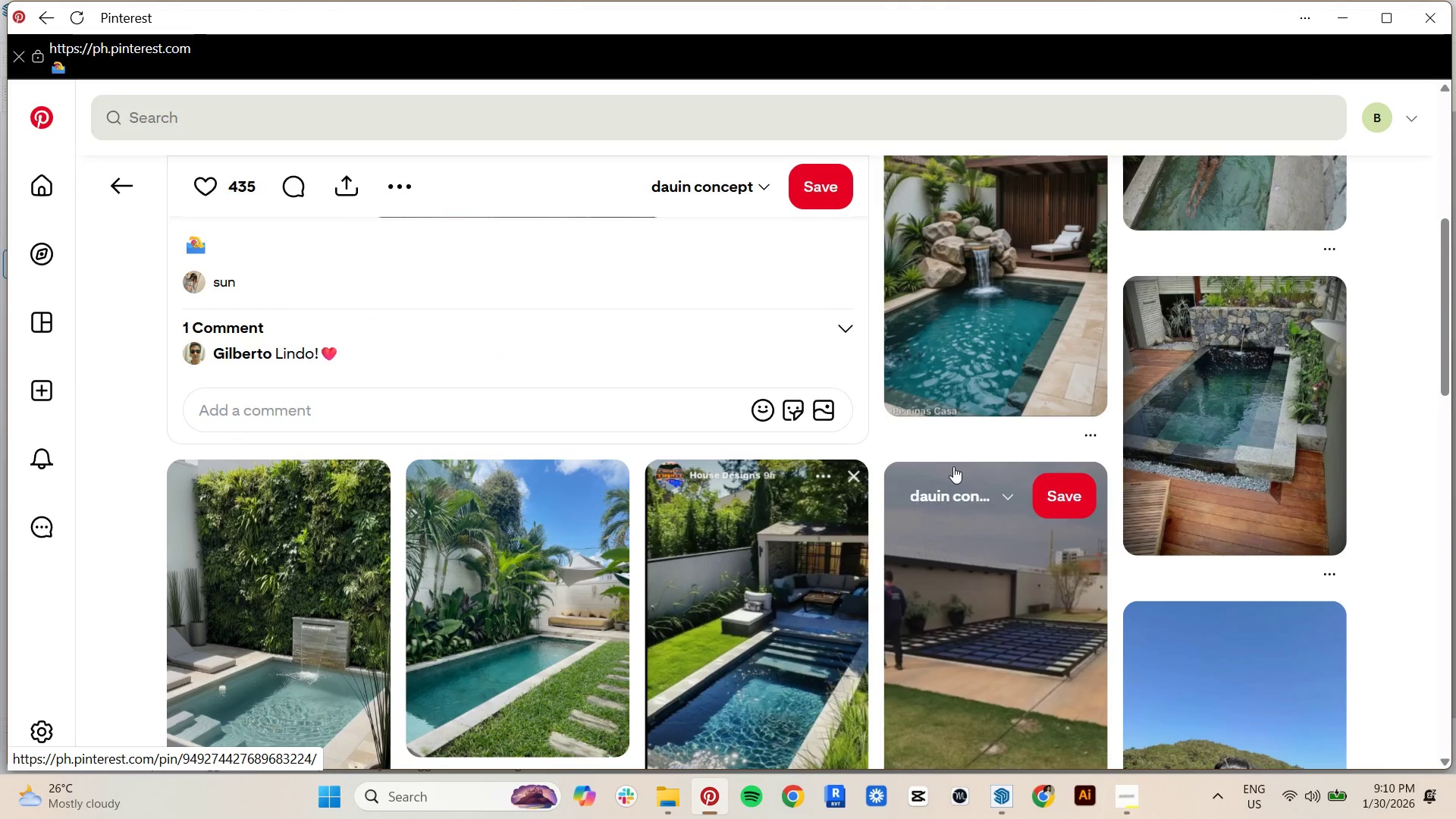 
key(Alt+Tab)
 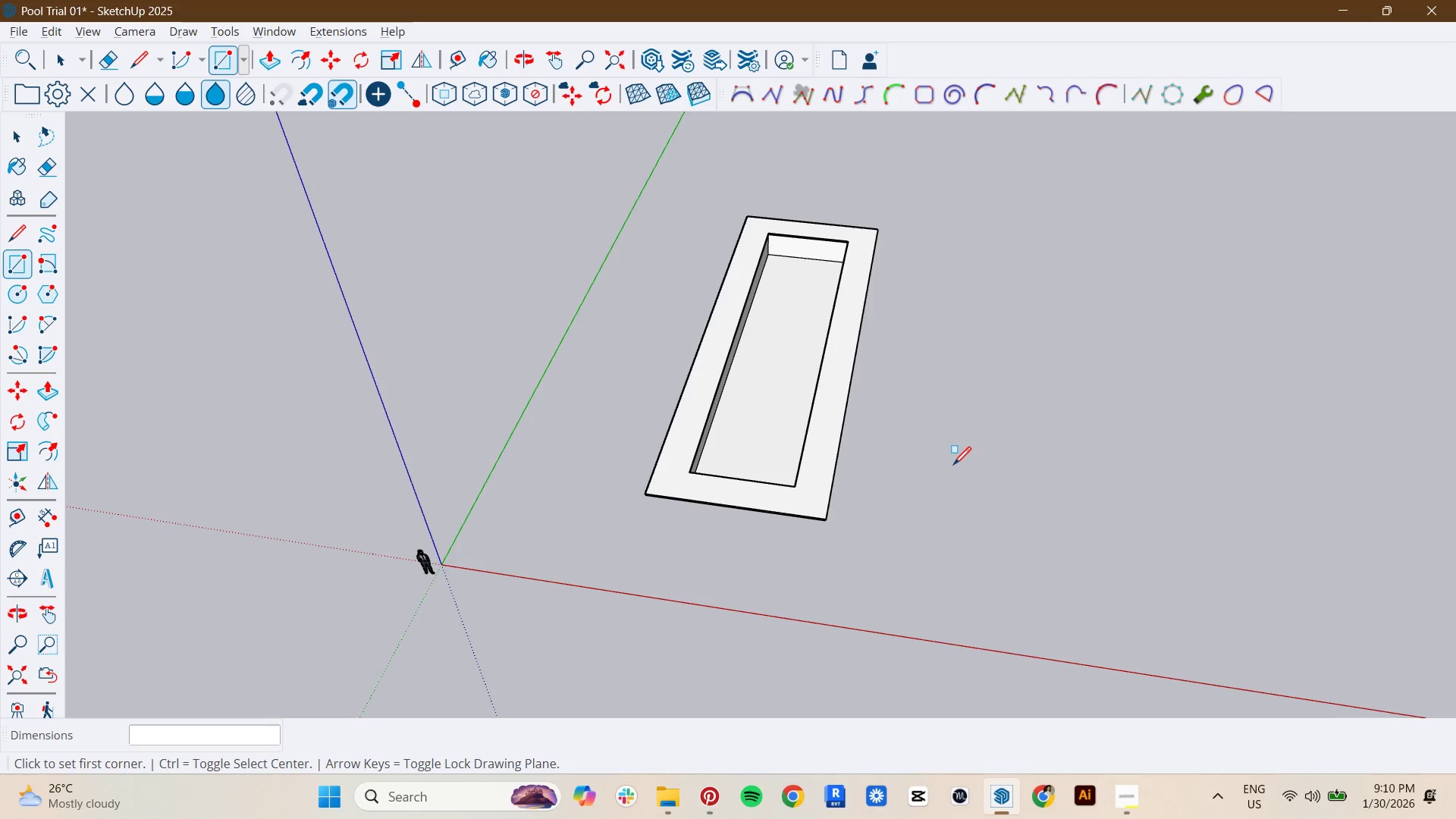 
key(Space)
 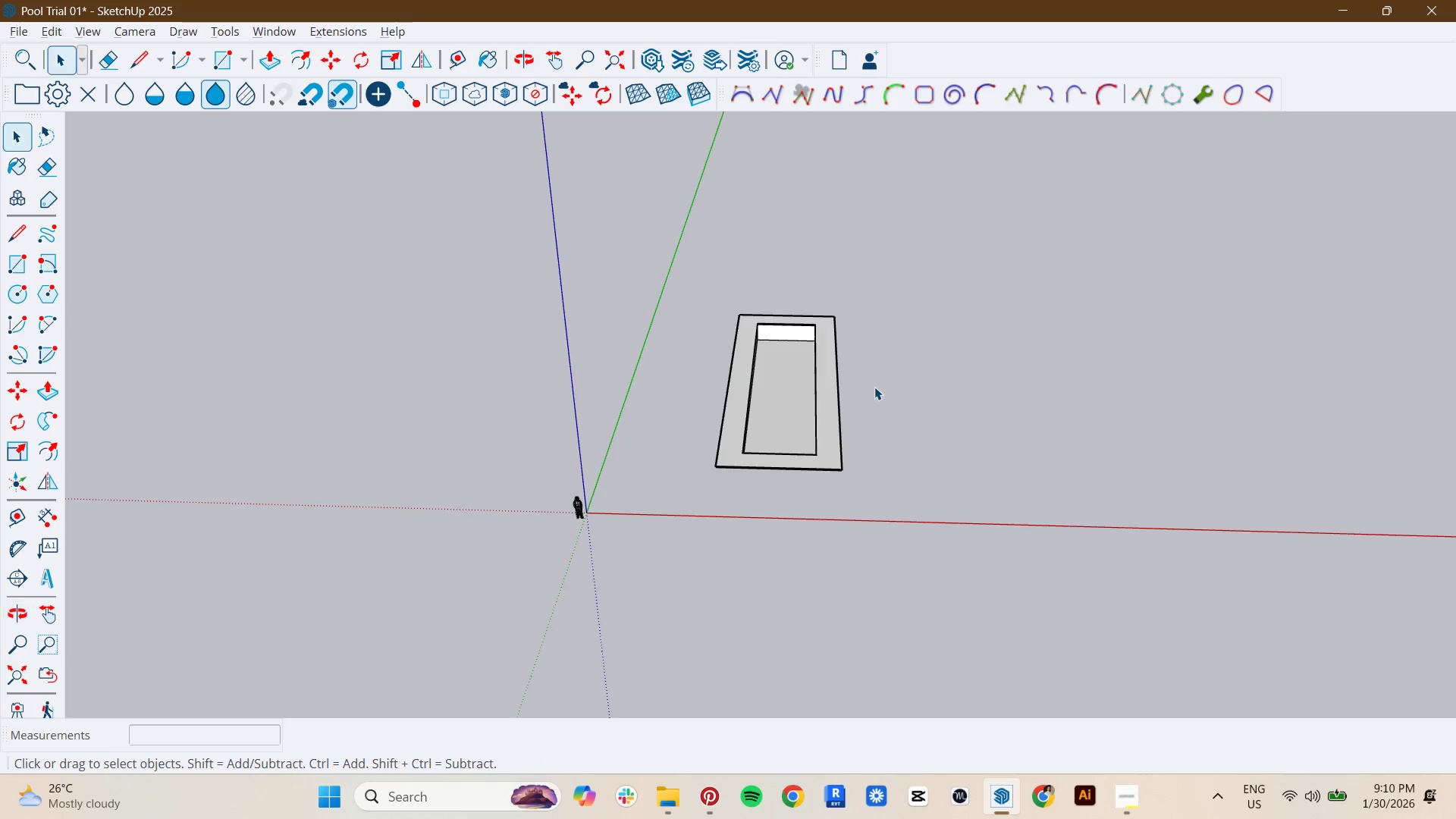 
scroll: coordinate [817, 471], scroll_direction: down, amount: 4.0
 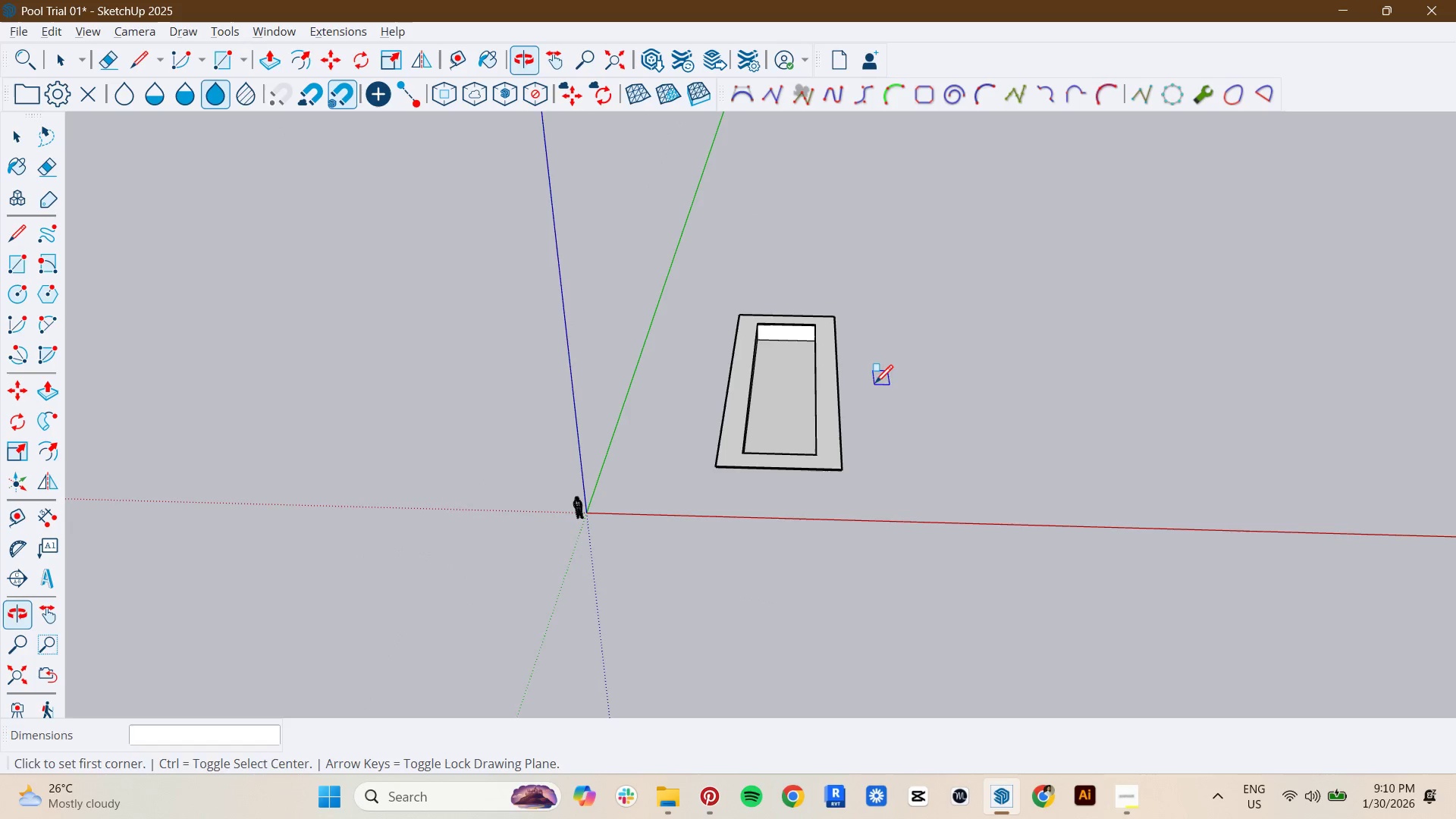 
double_click([858, 455])
 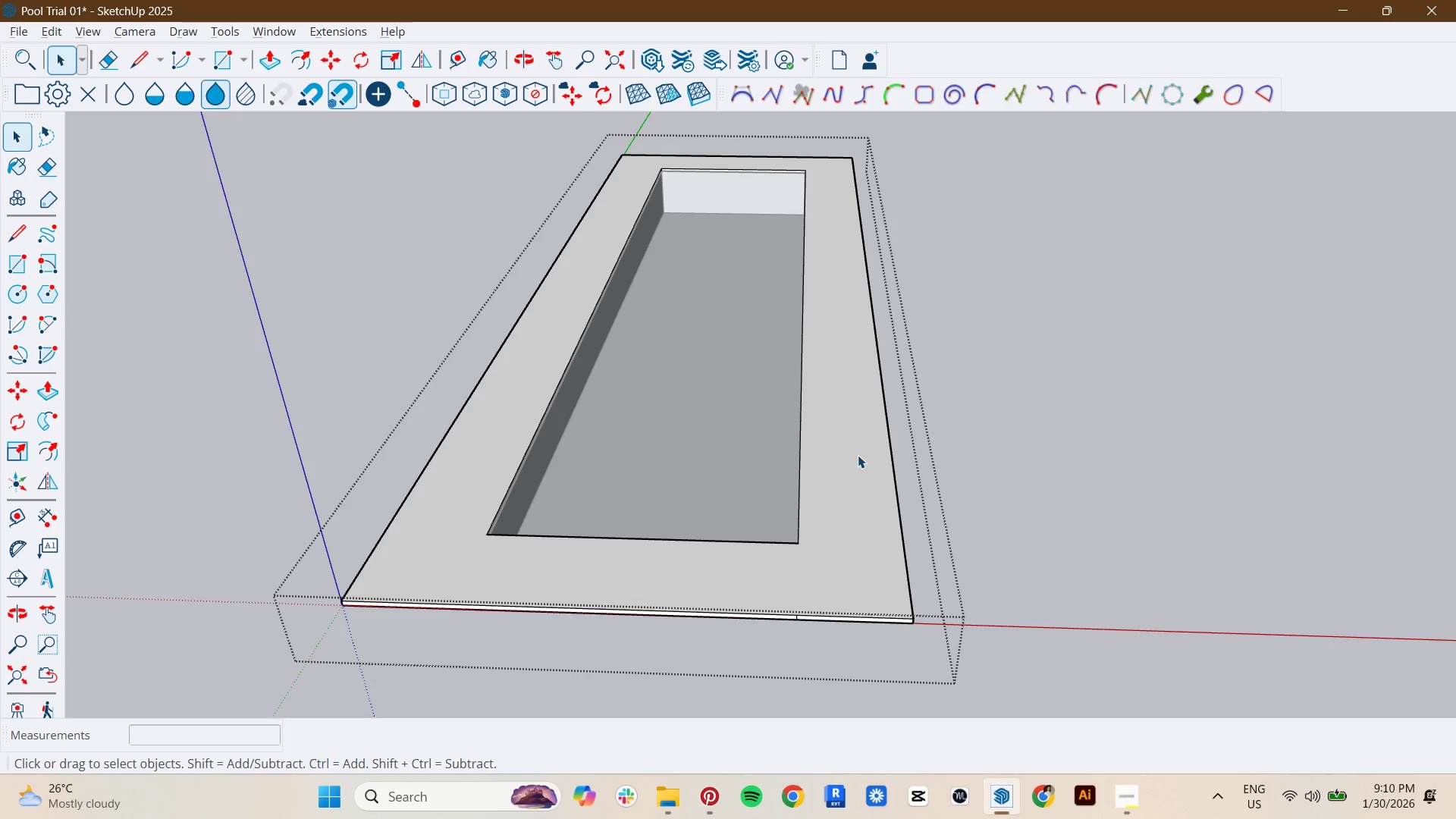 
scroll: coordinate [858, 455], scroll_direction: up, amount: 13.0
 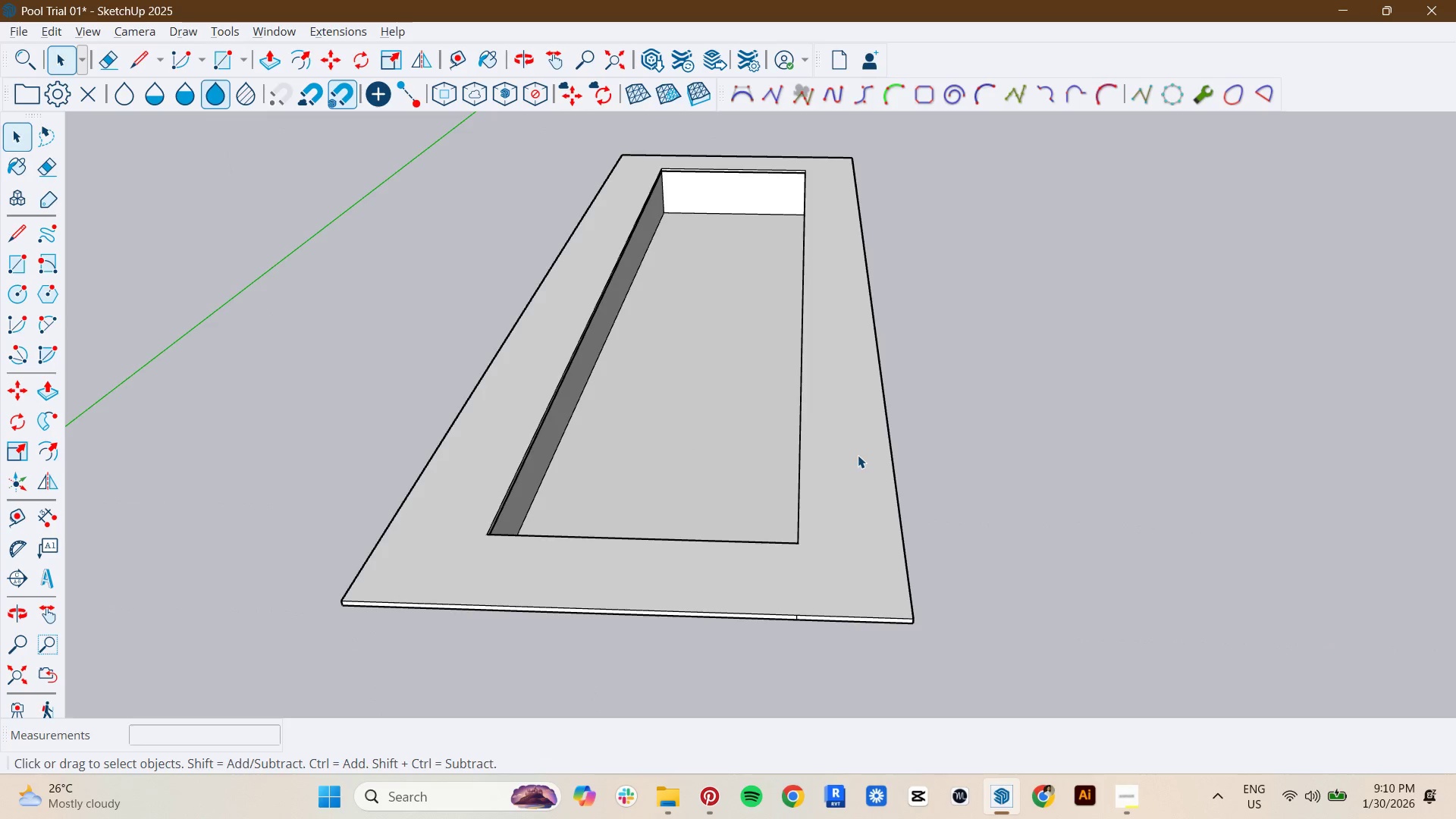 
key(Control+ControlLeft)
 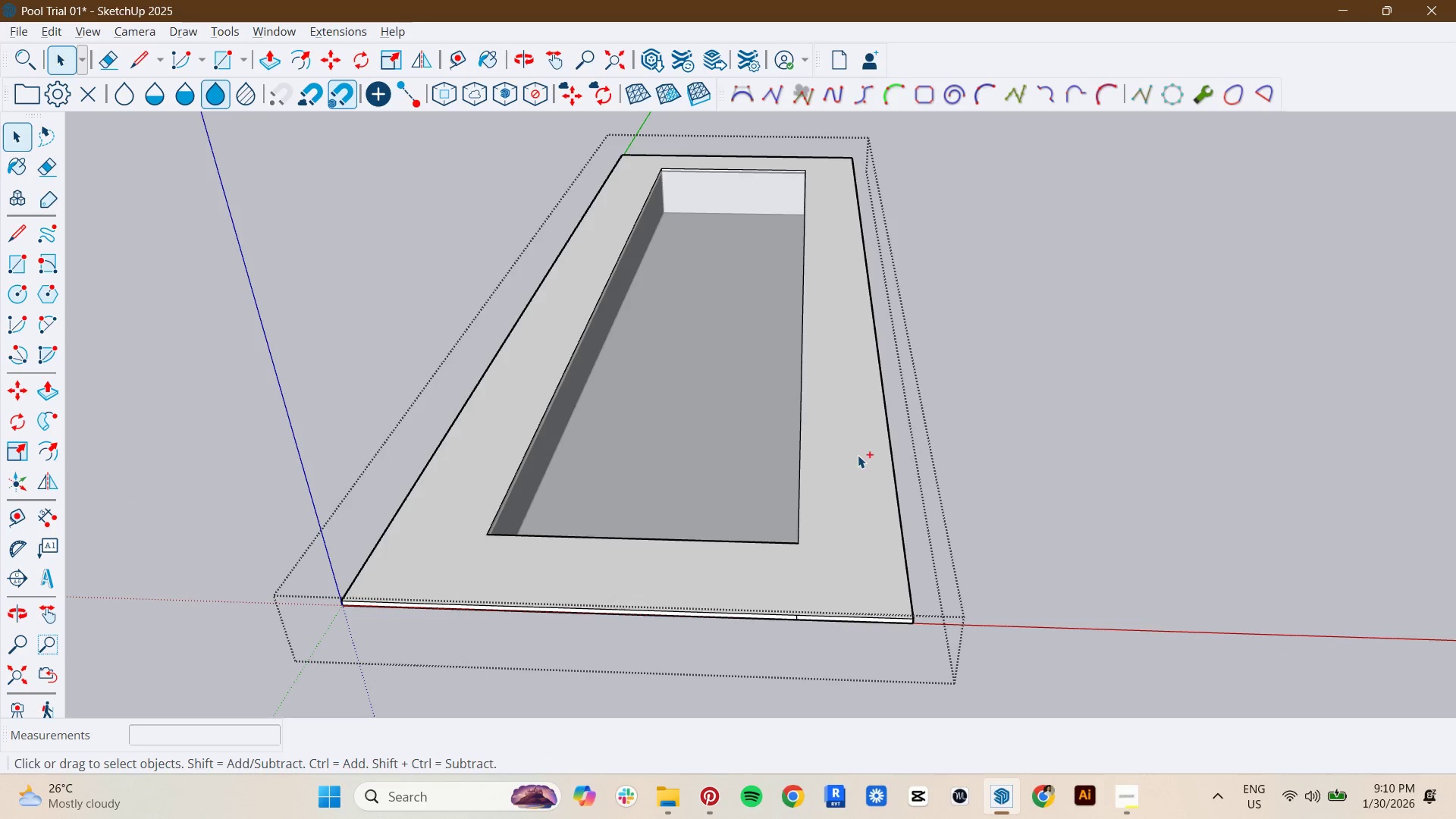 
key(Control+A)
 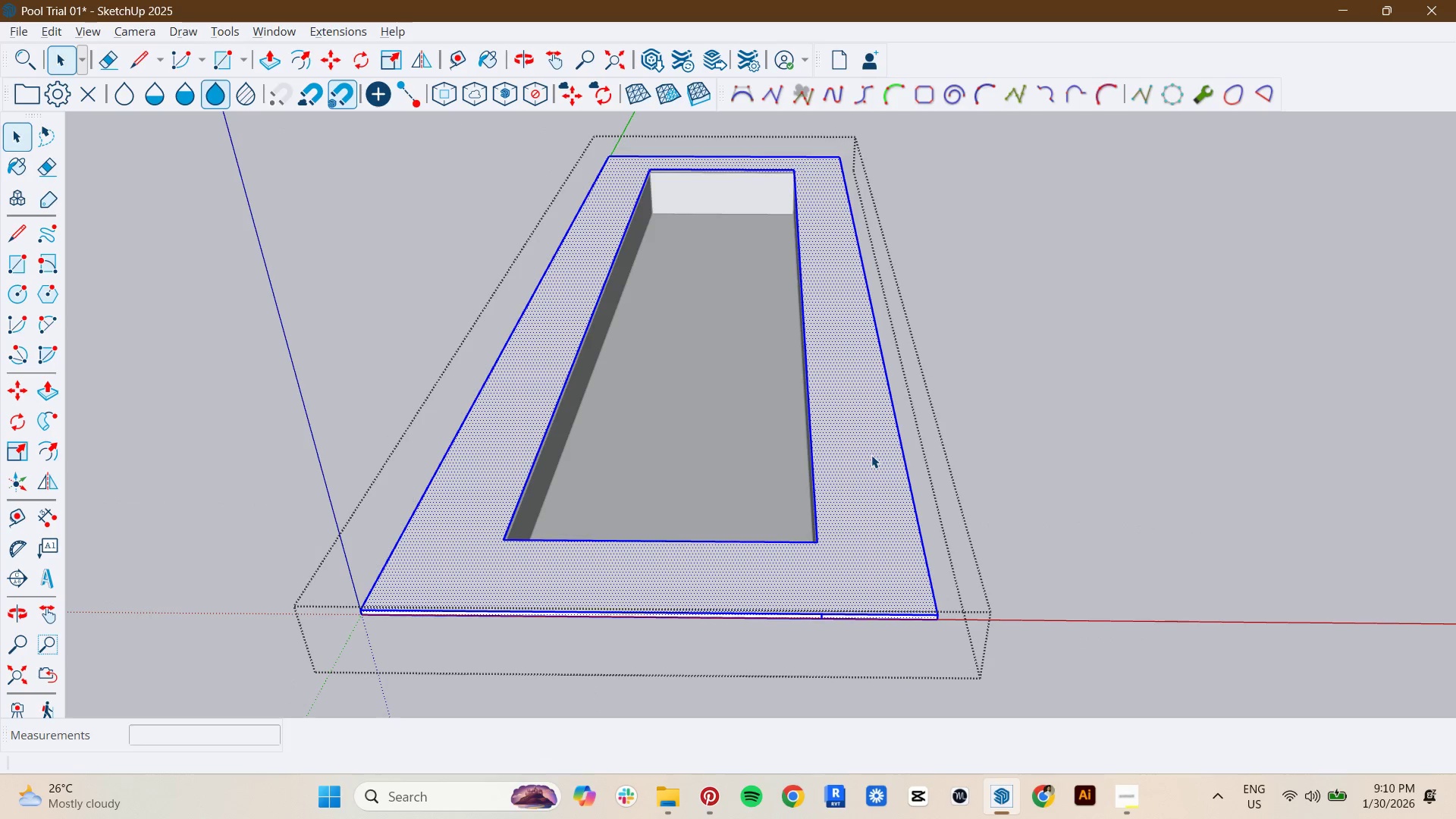 
type(bn)
 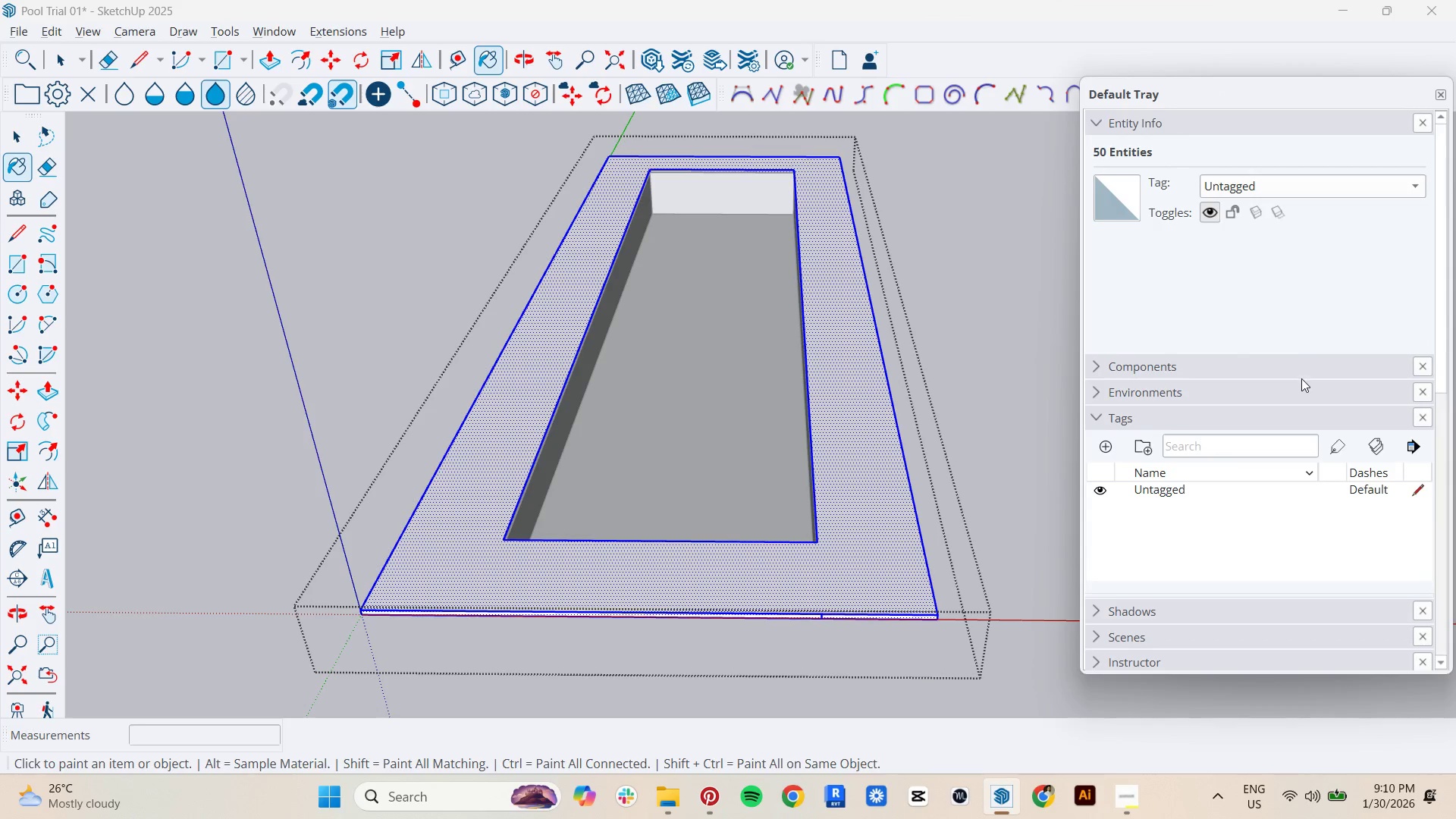 
left_click([1115, 125])
 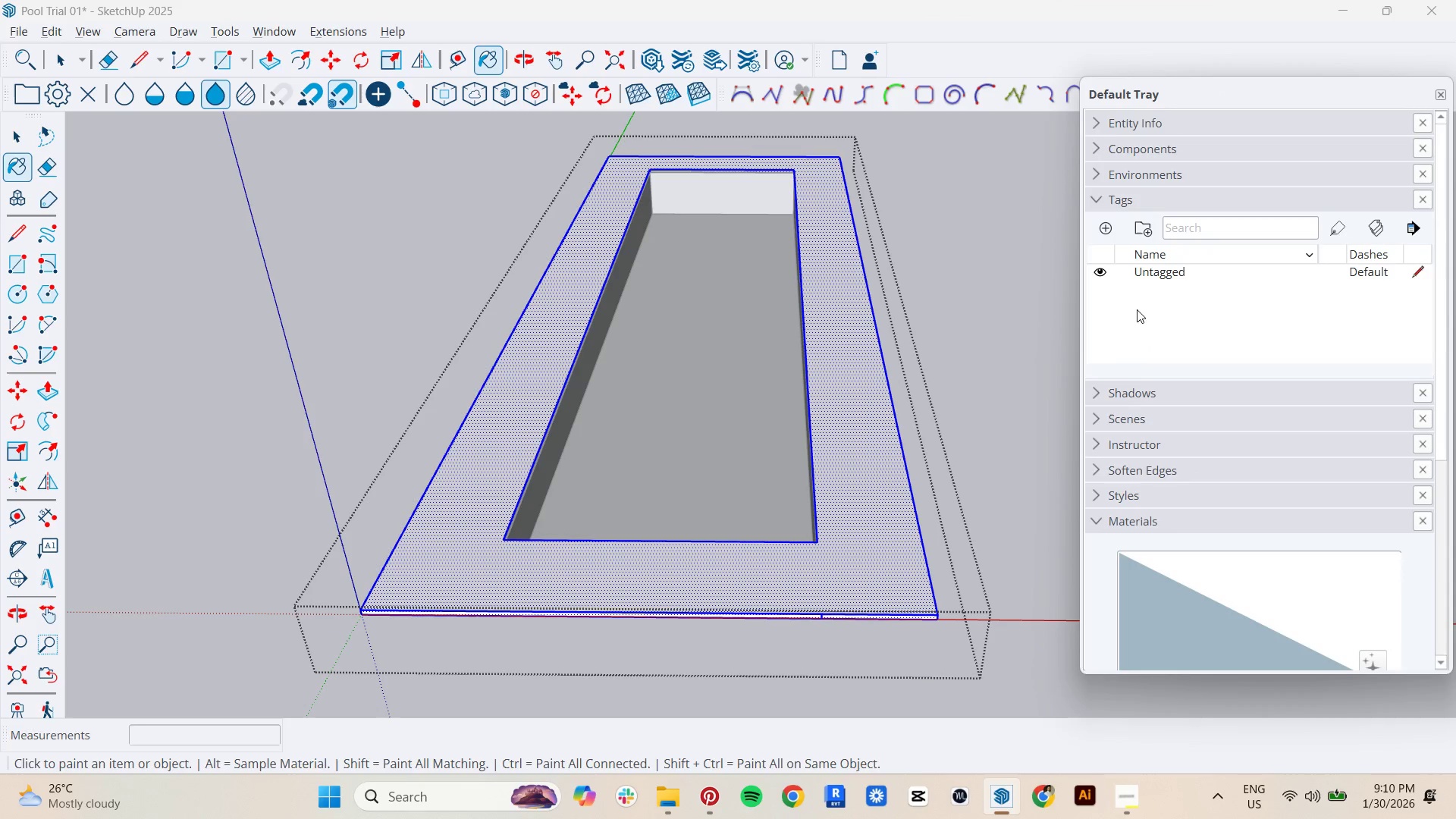 
left_click([1106, 196])
 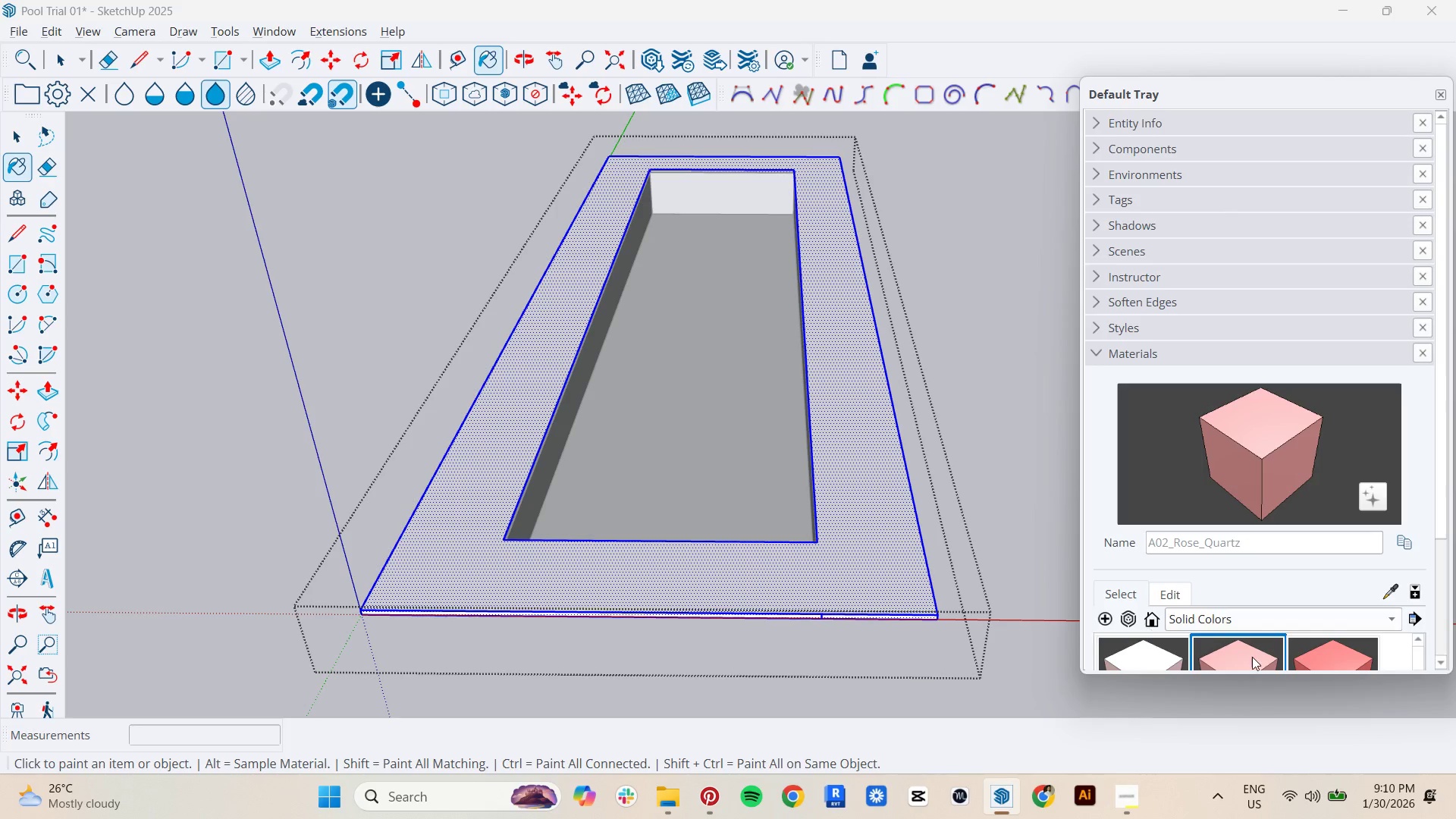 
left_click([868, 551])
 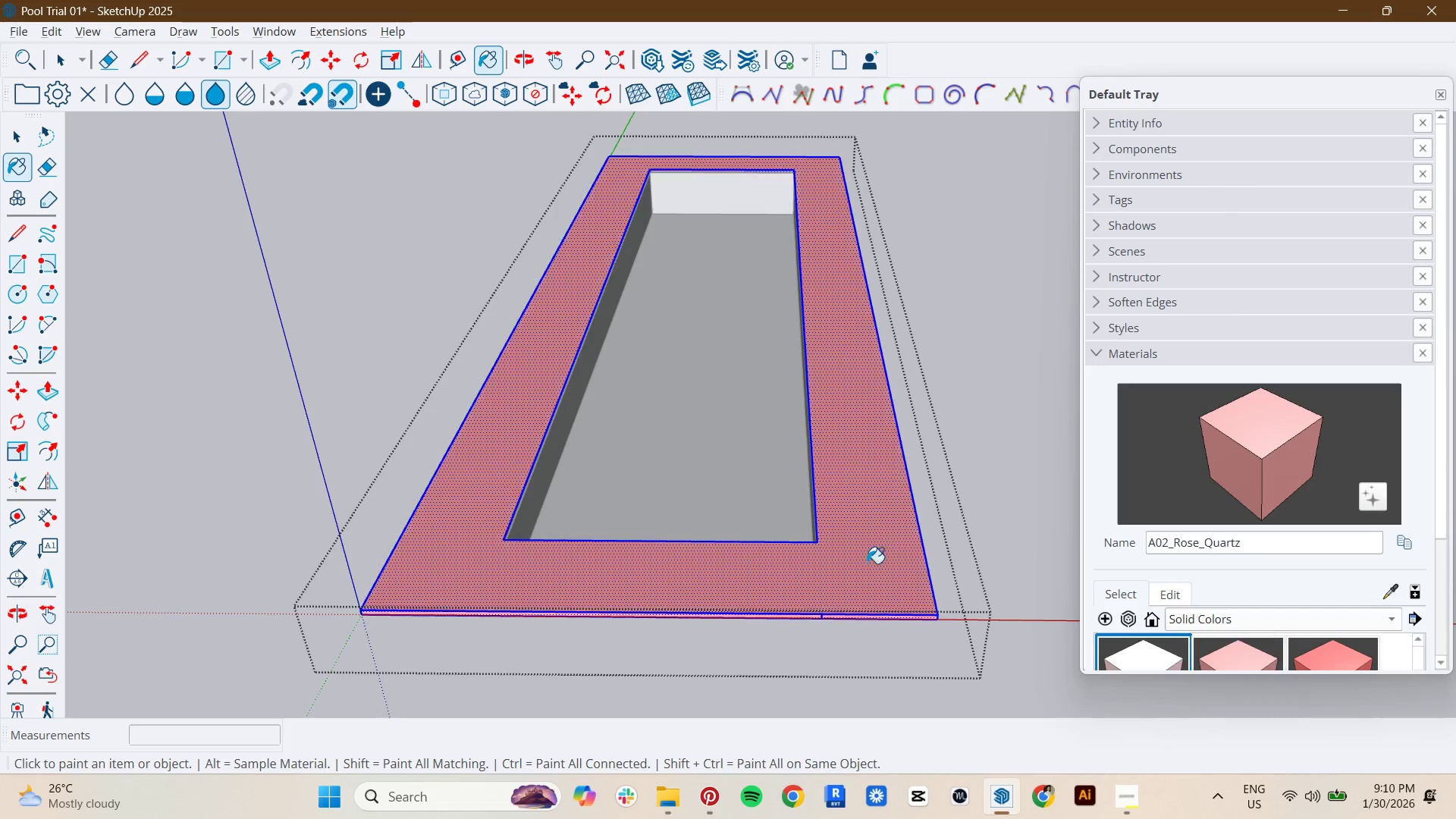 
key(Space)
 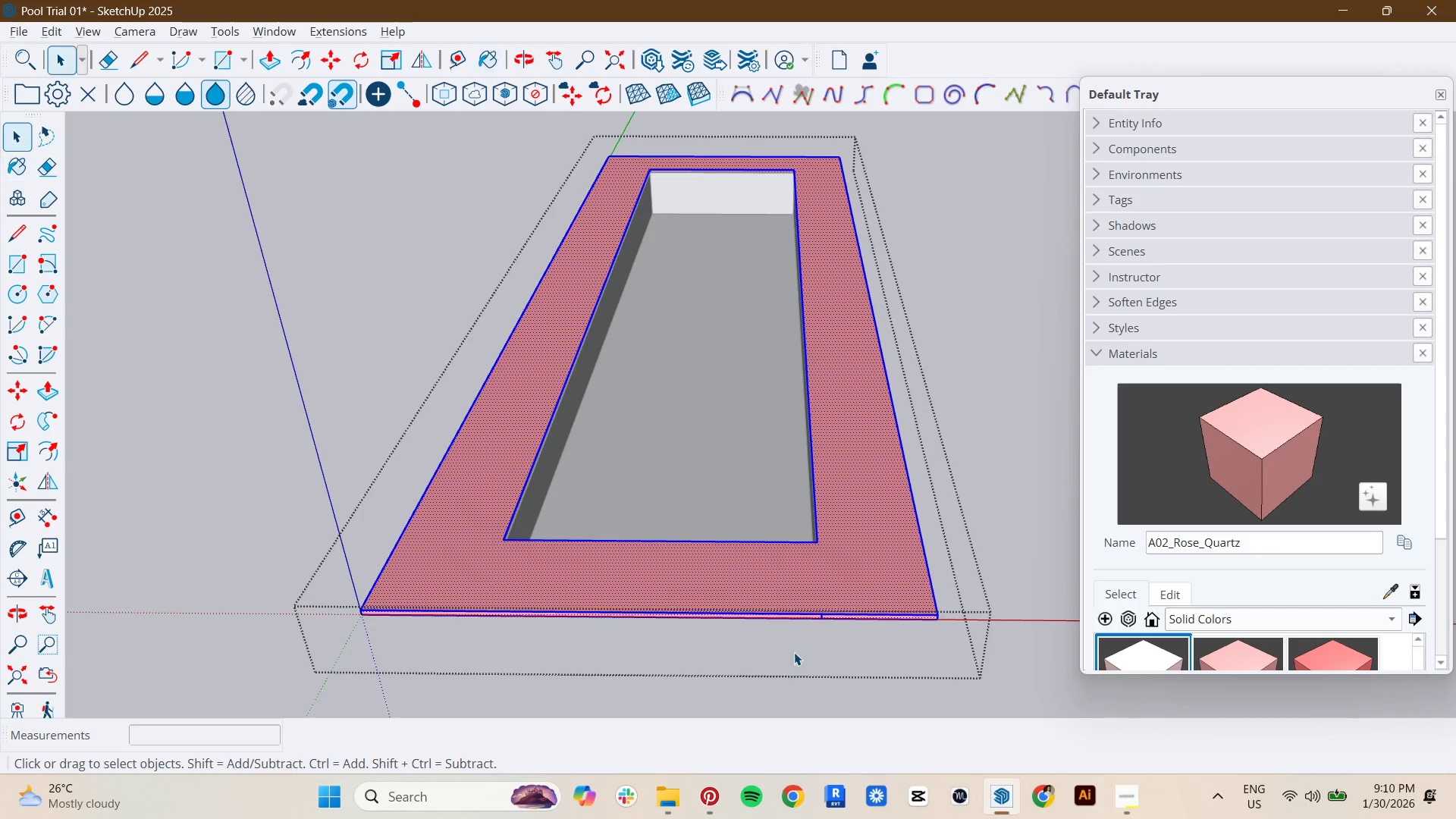 
key(E)
 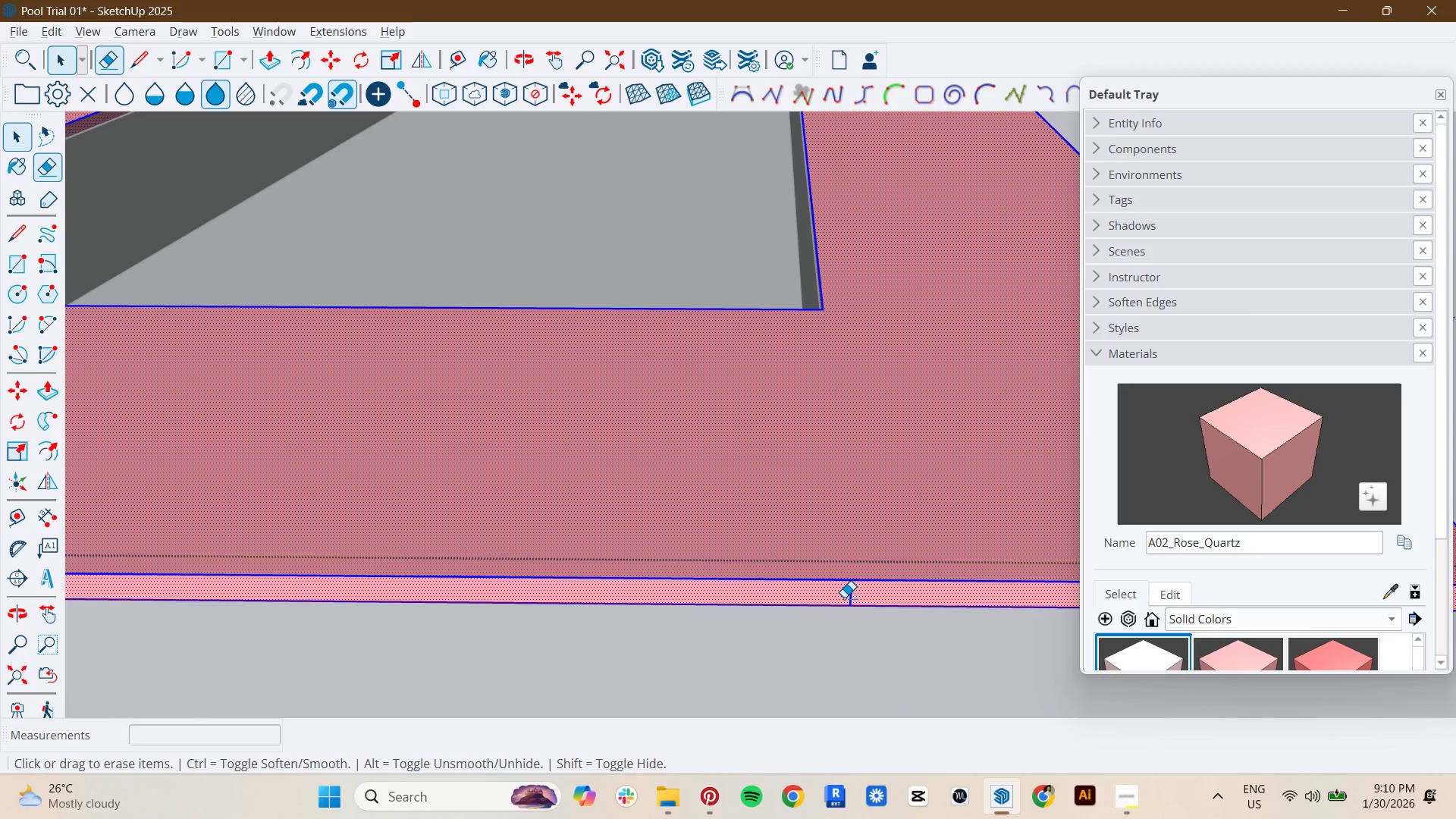 
scroll: coordinate [844, 598], scroll_direction: up, amount: 17.0
 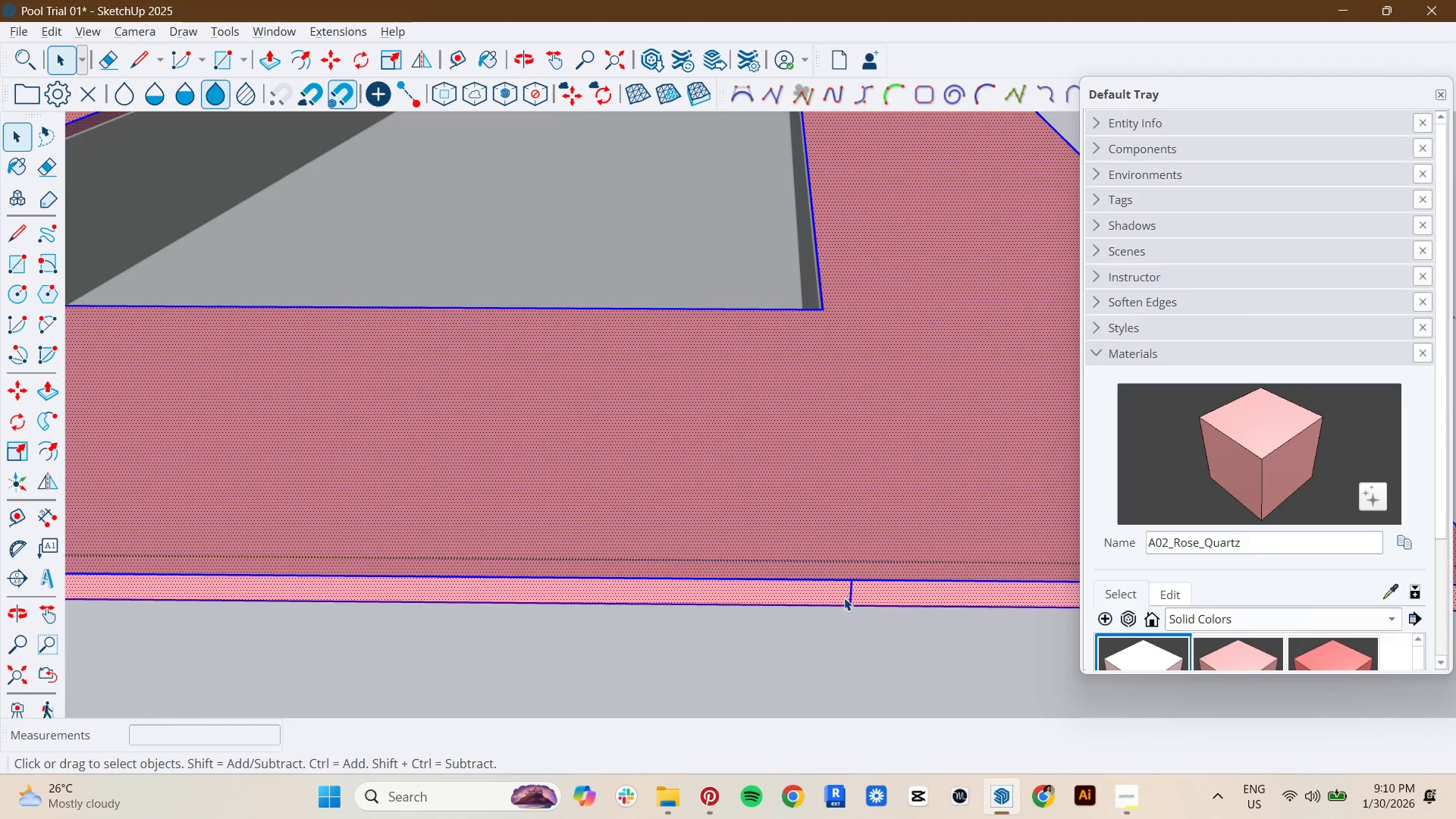 
left_click_drag(start_coordinate=[844, 598], to_coordinate=[858, 594])
 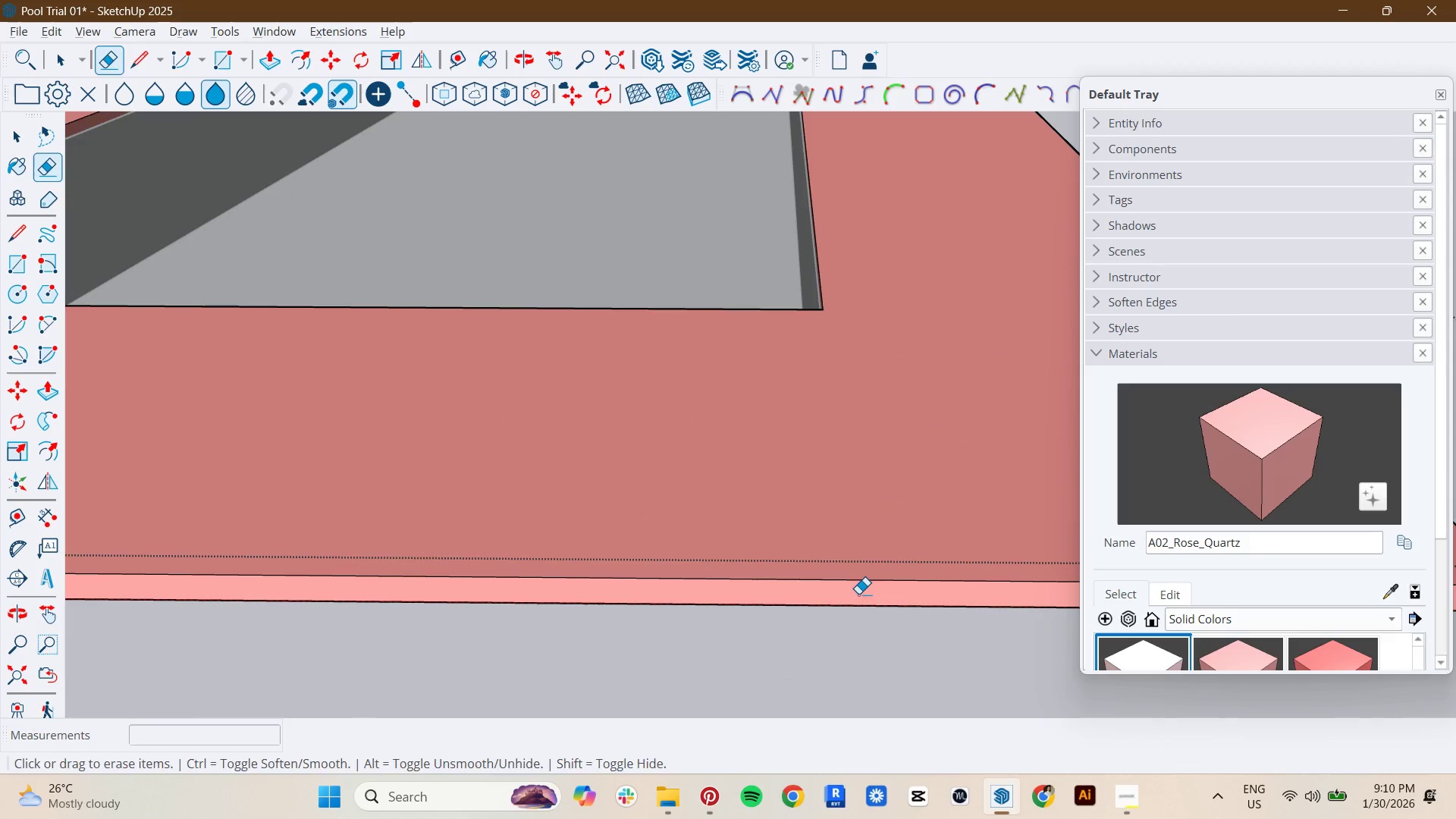 
key(Space)
 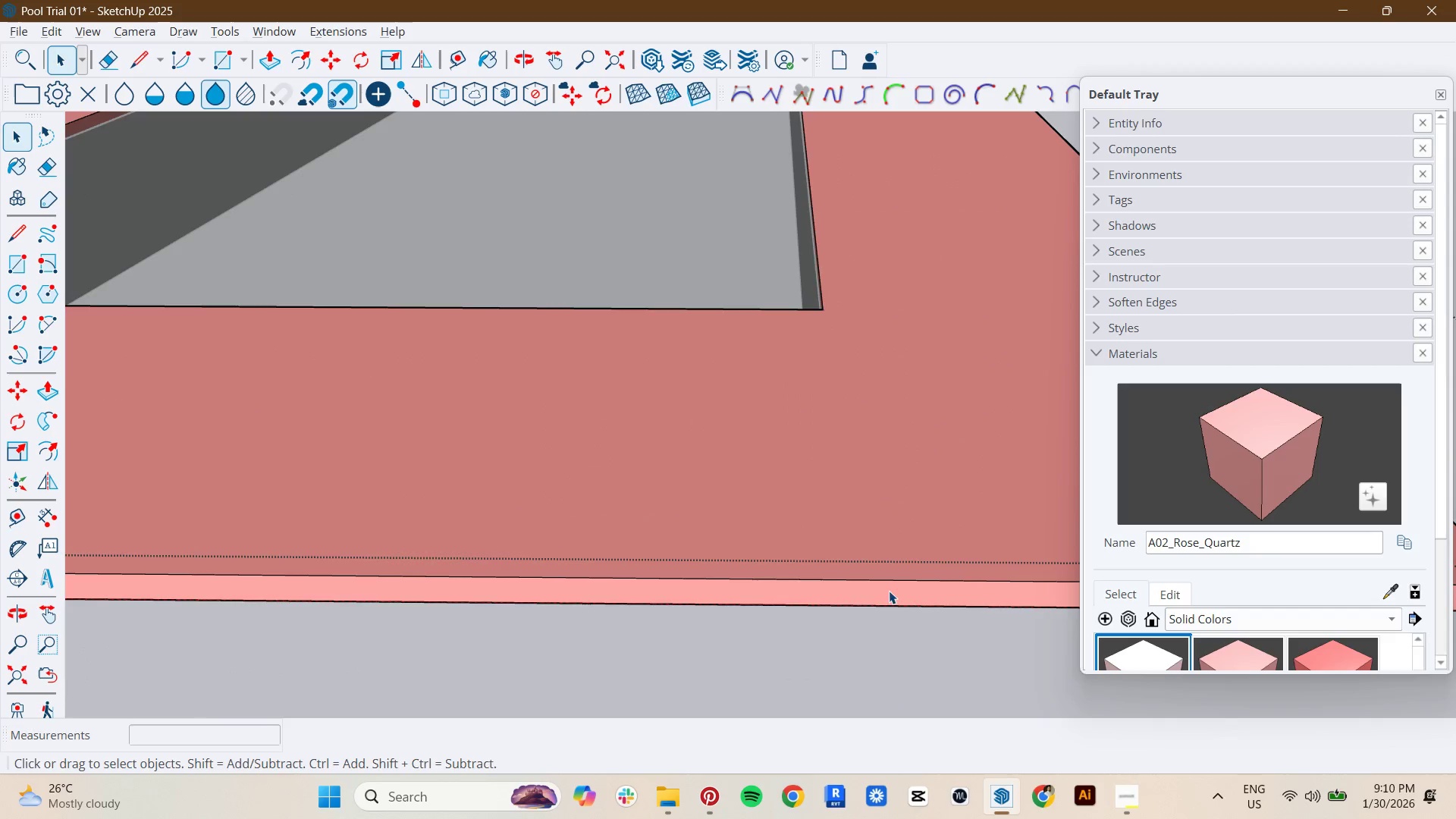 
key(Escape)
 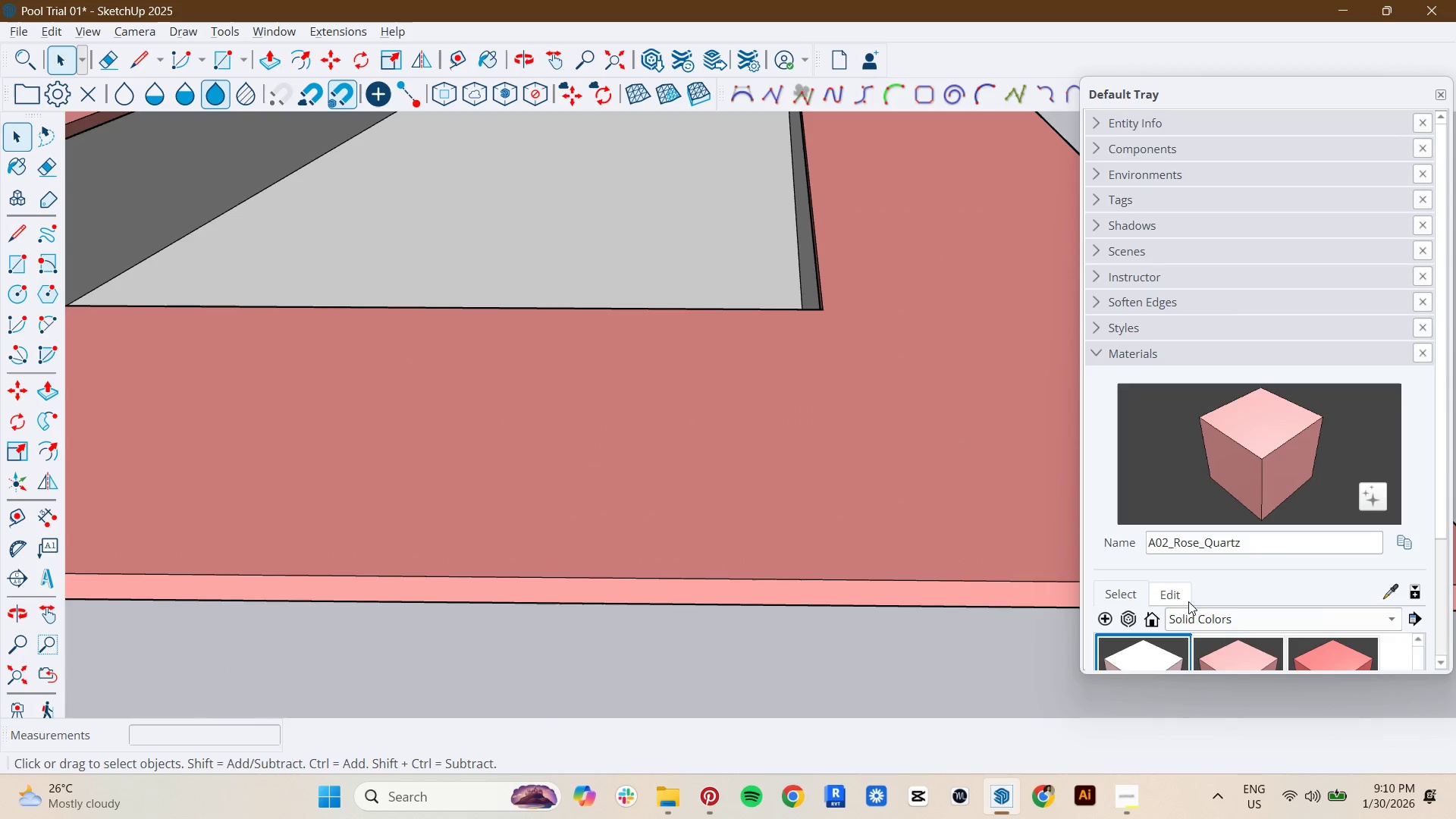 
left_click([1187, 601])
 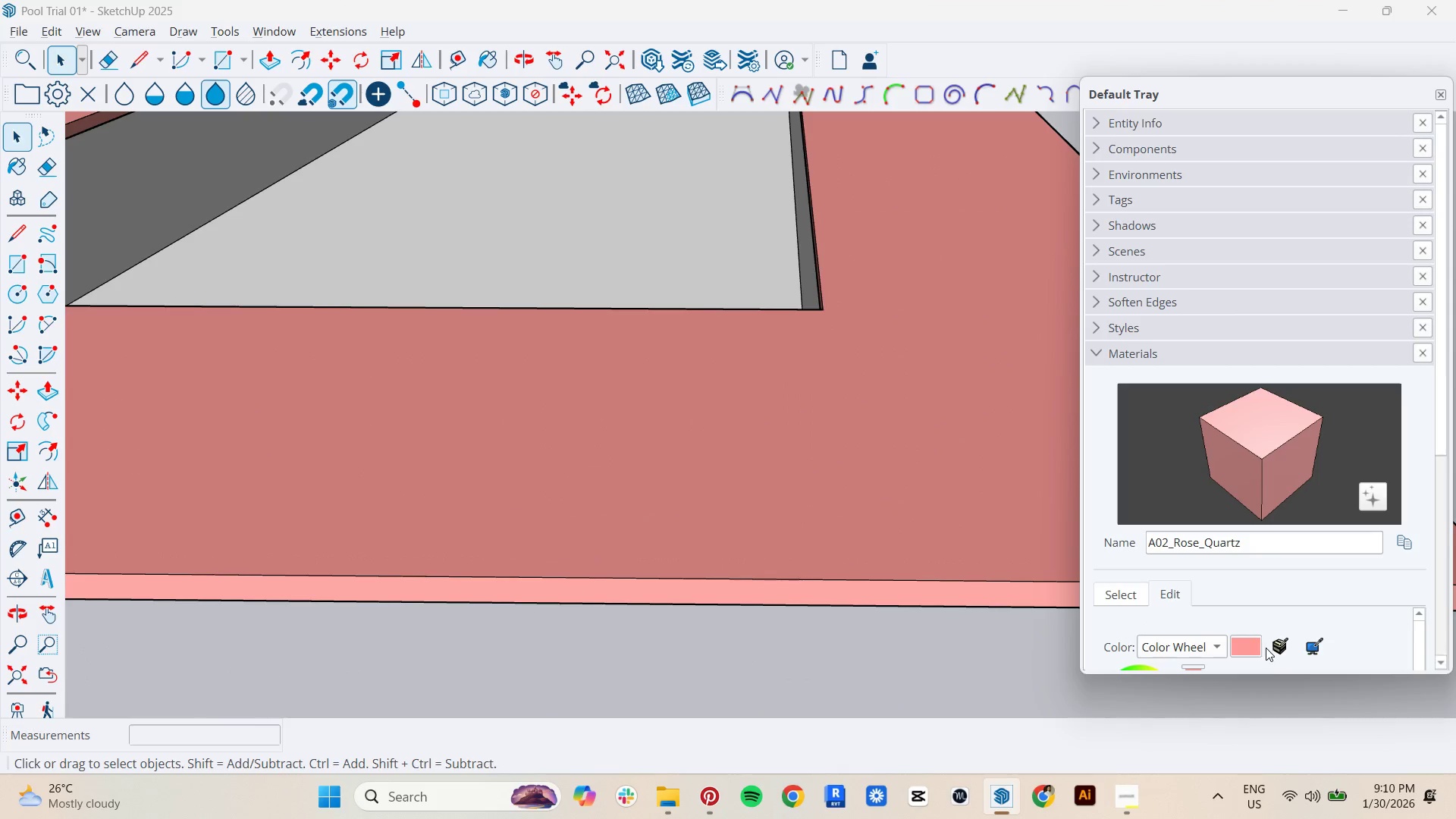 
scroll: coordinate [1303, 644], scroll_direction: down, amount: 3.0
 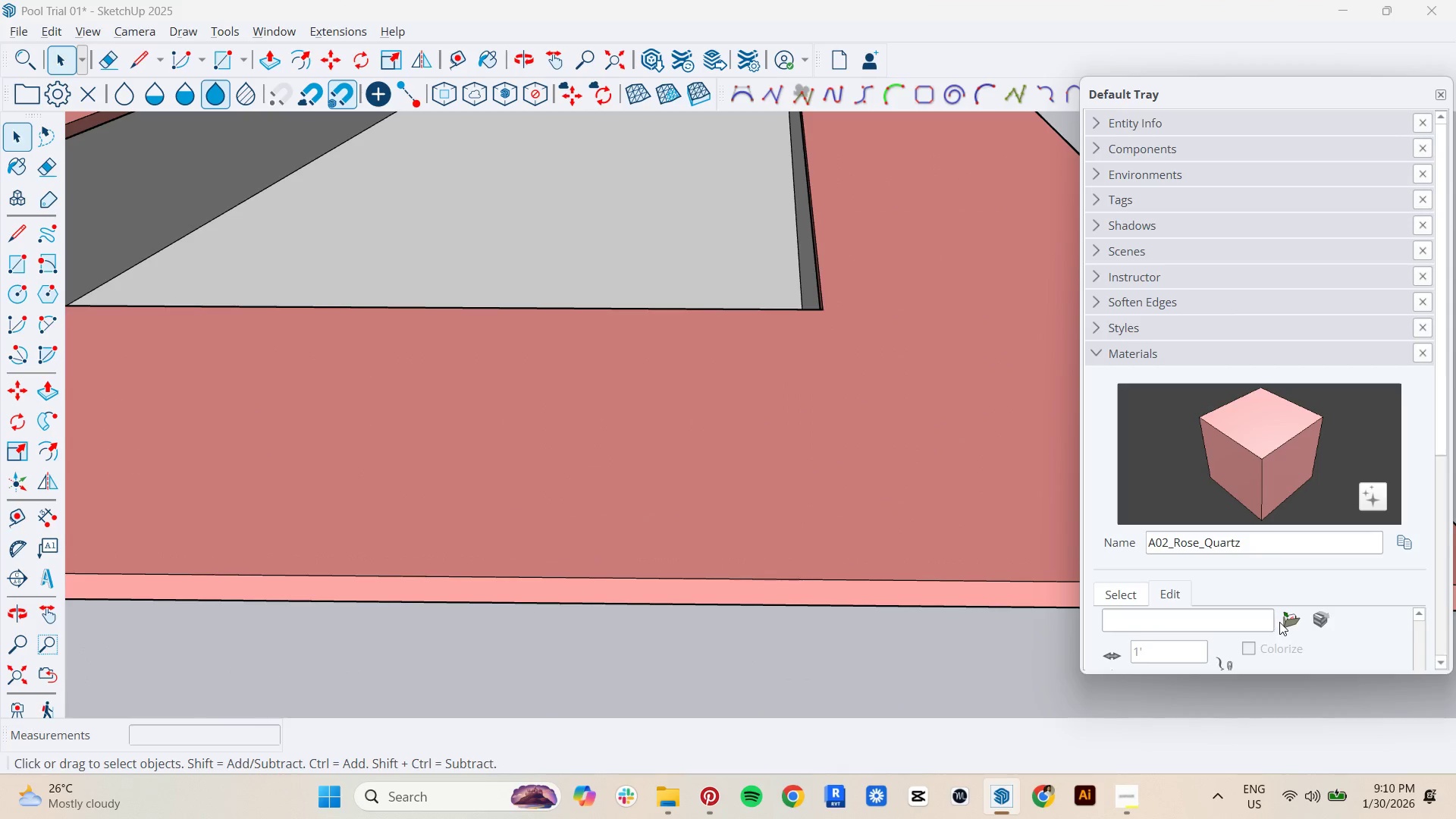 
left_click([1280, 622])
 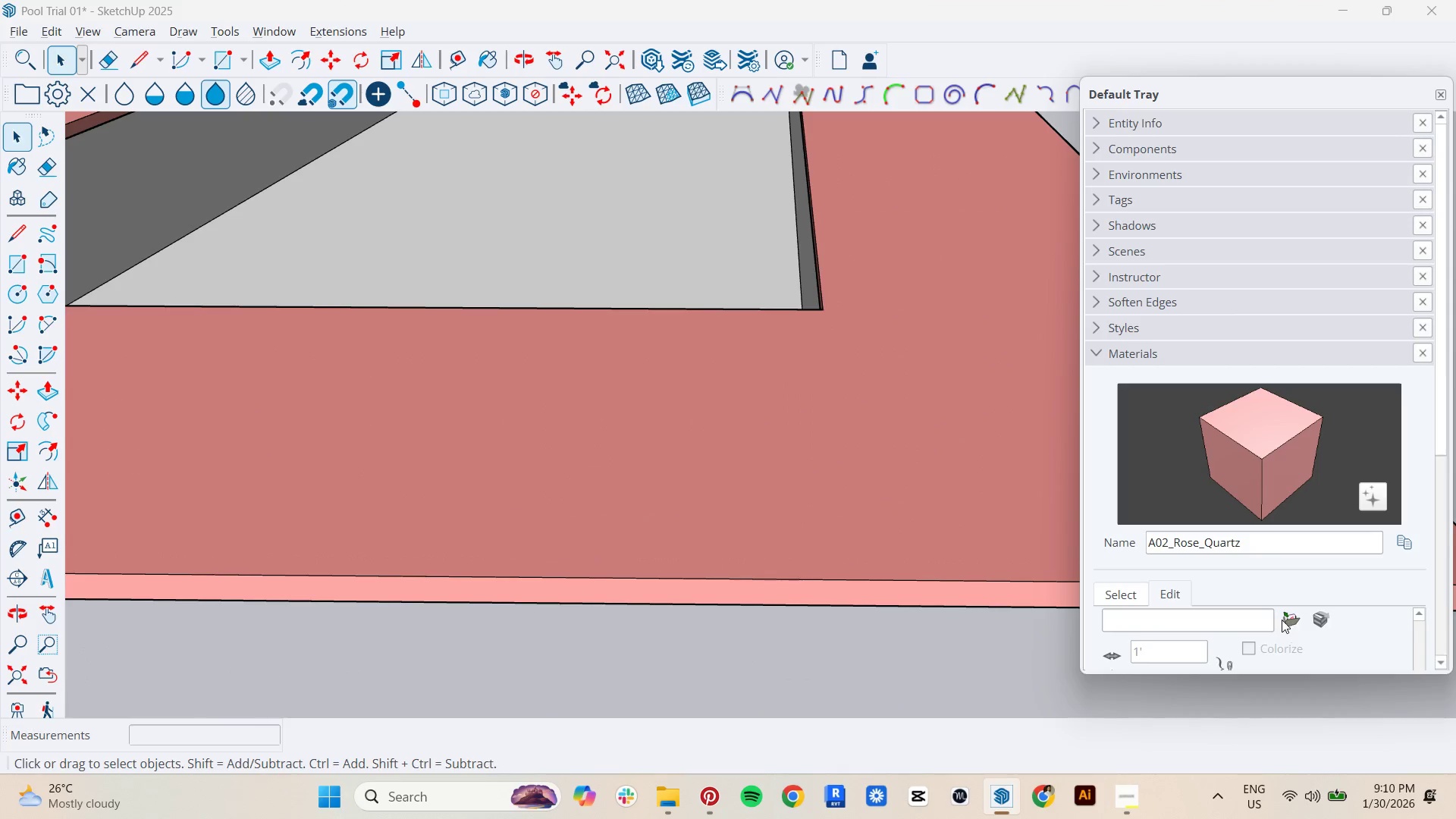 
left_click([1296, 610])
 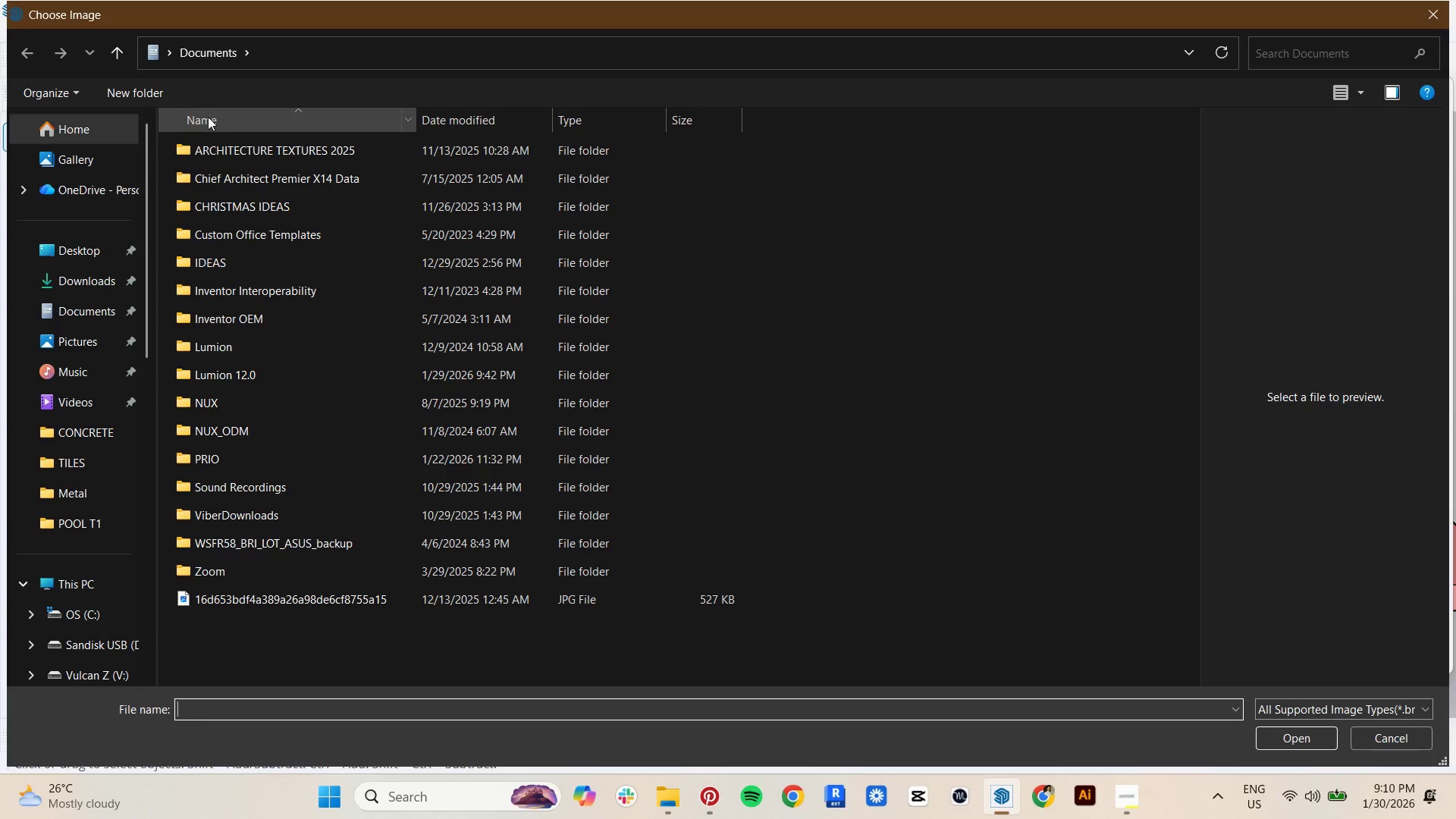 
double_click([213, 143])
 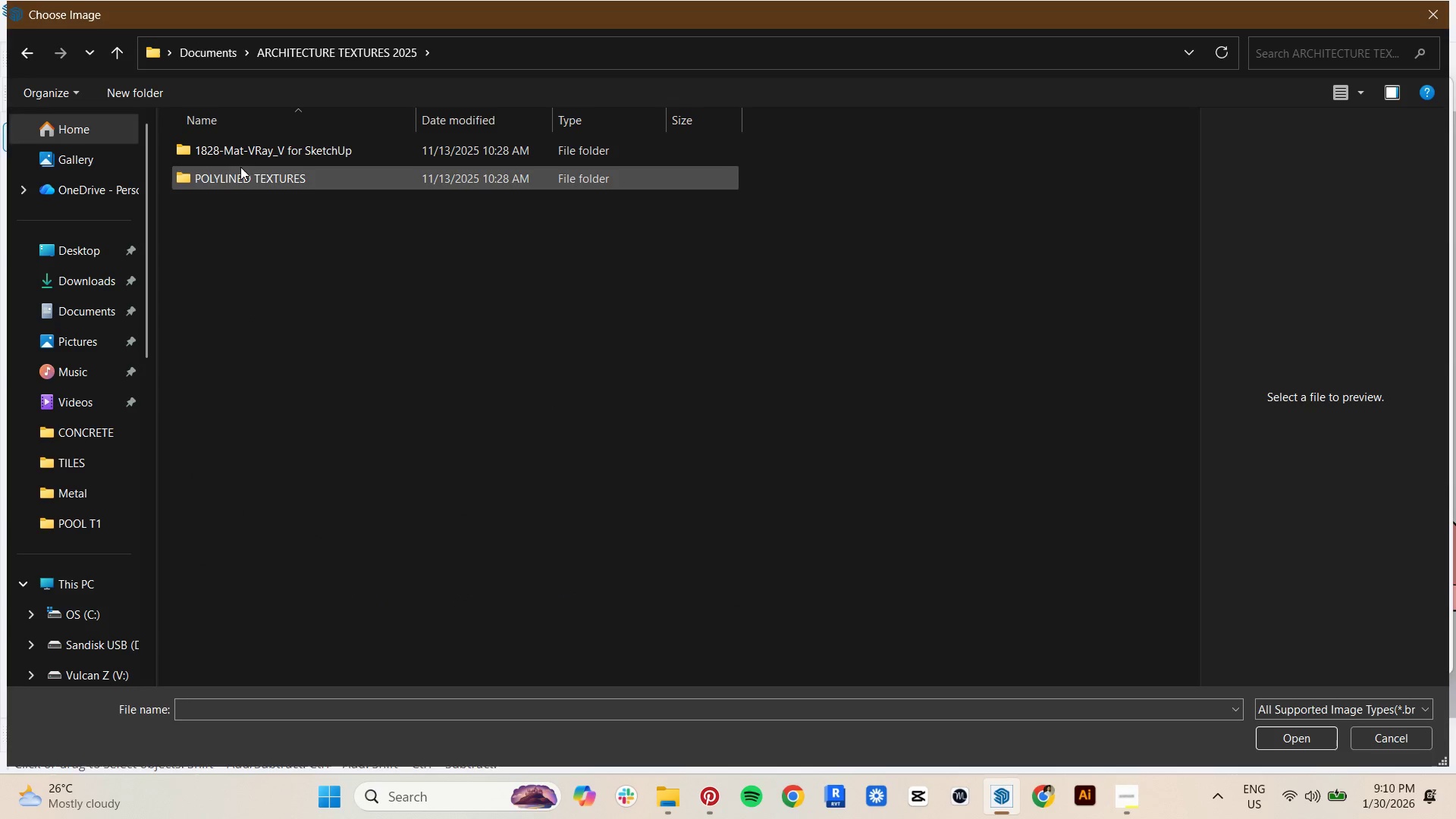 
double_click([241, 170])
 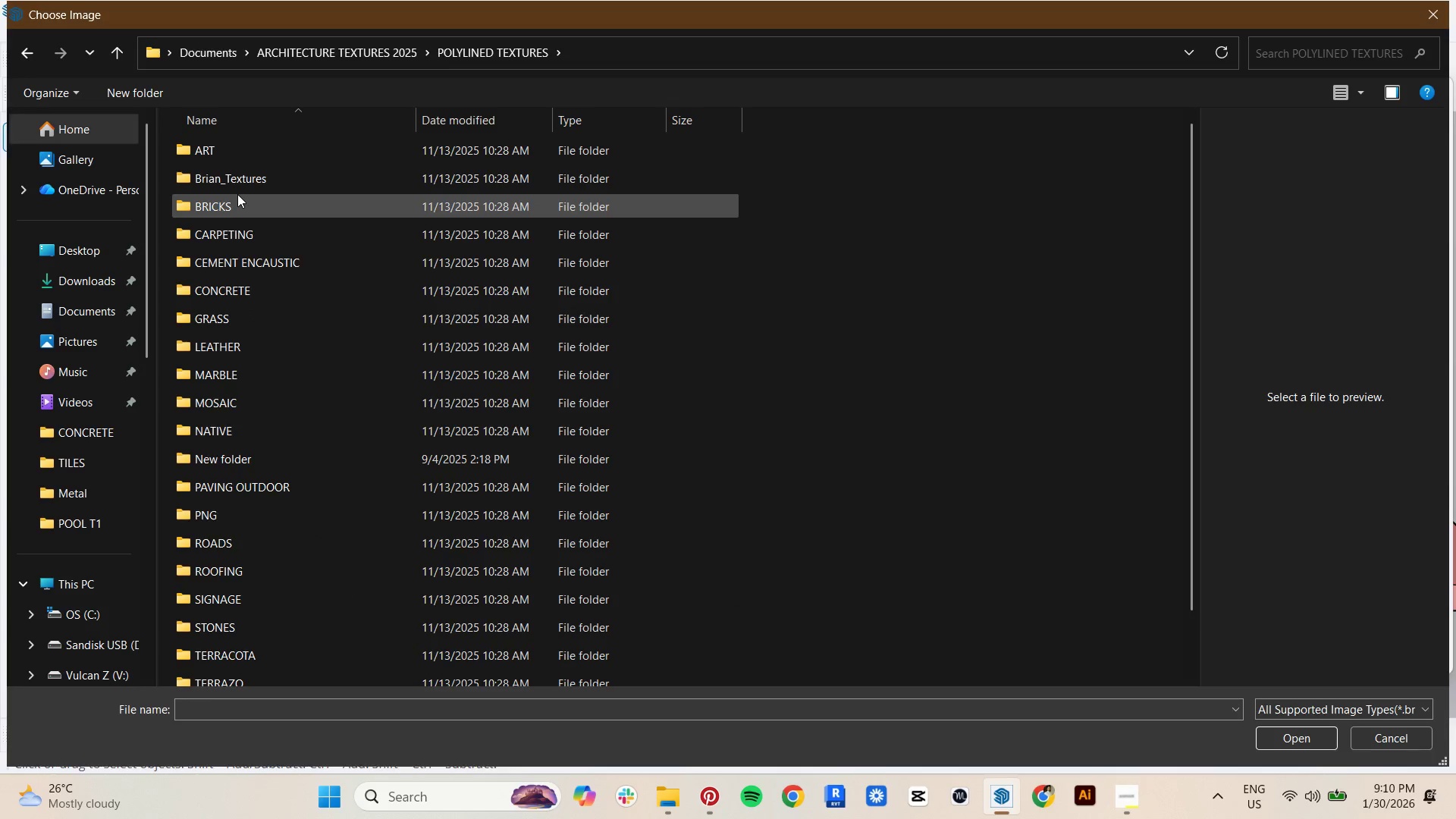 
left_click([237, 194])
 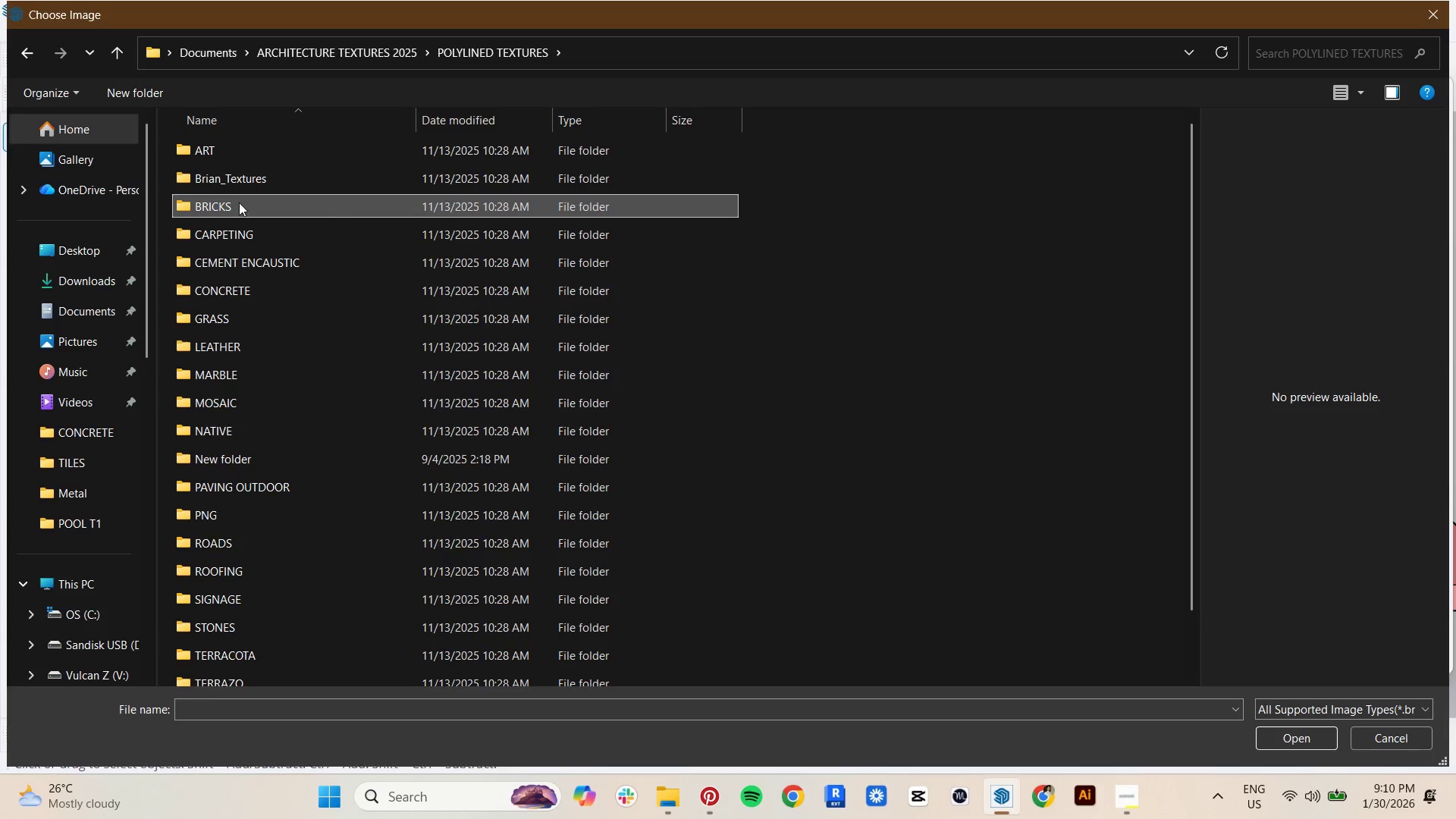 
key(C)
 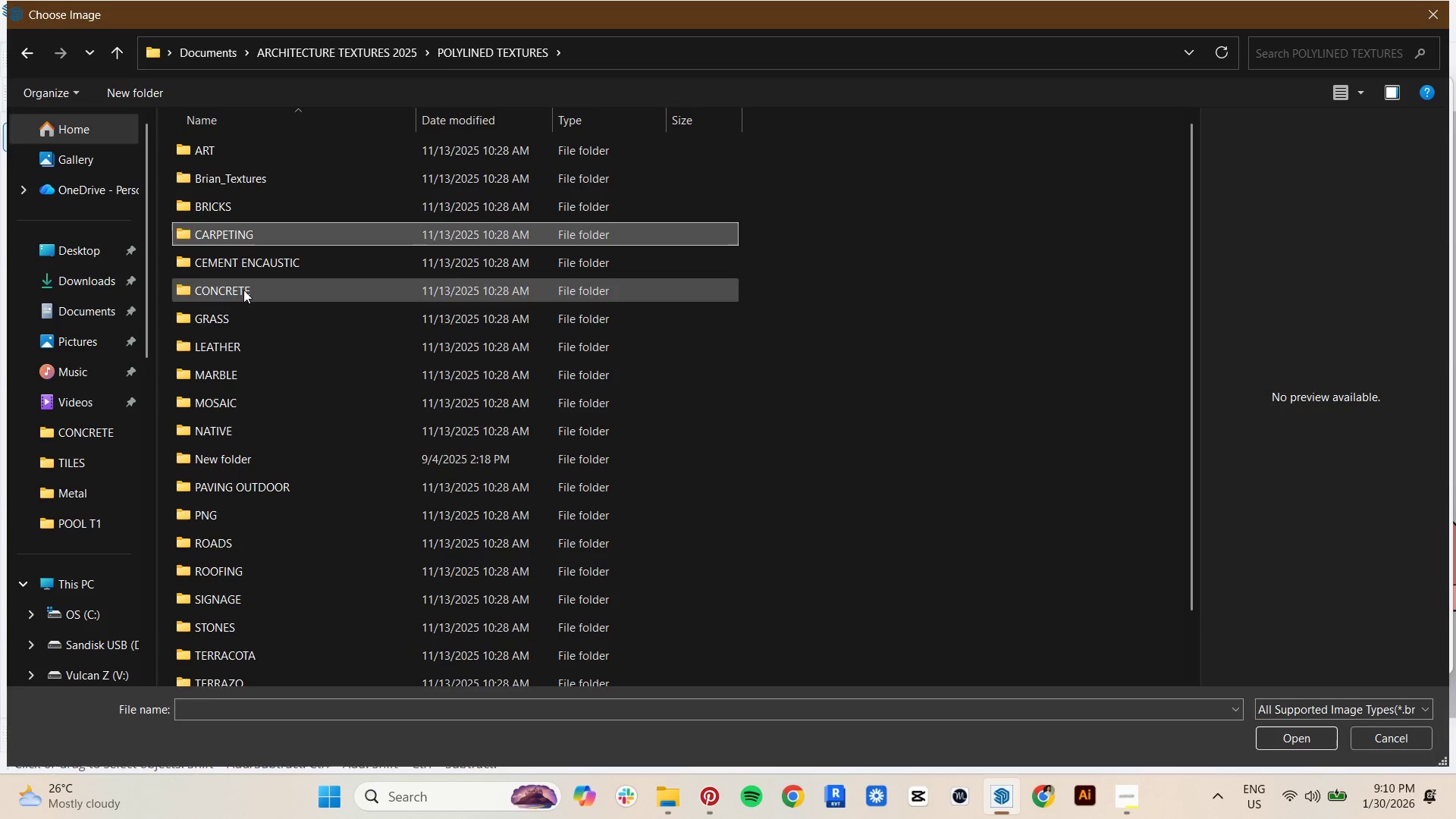 
double_click([243, 290])
 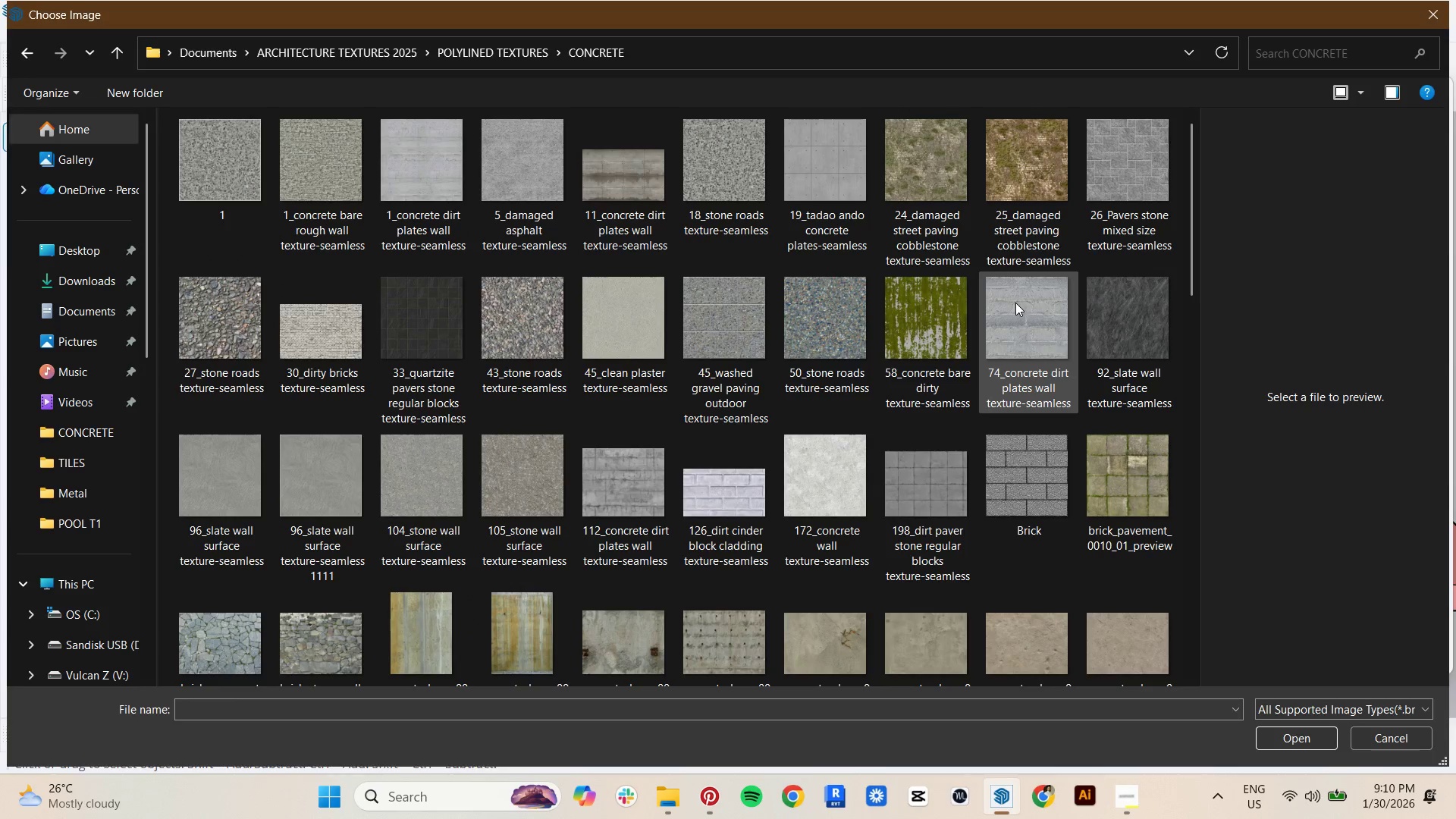 
scroll: coordinate [1019, 293], scroll_direction: down, amount: 3.0
 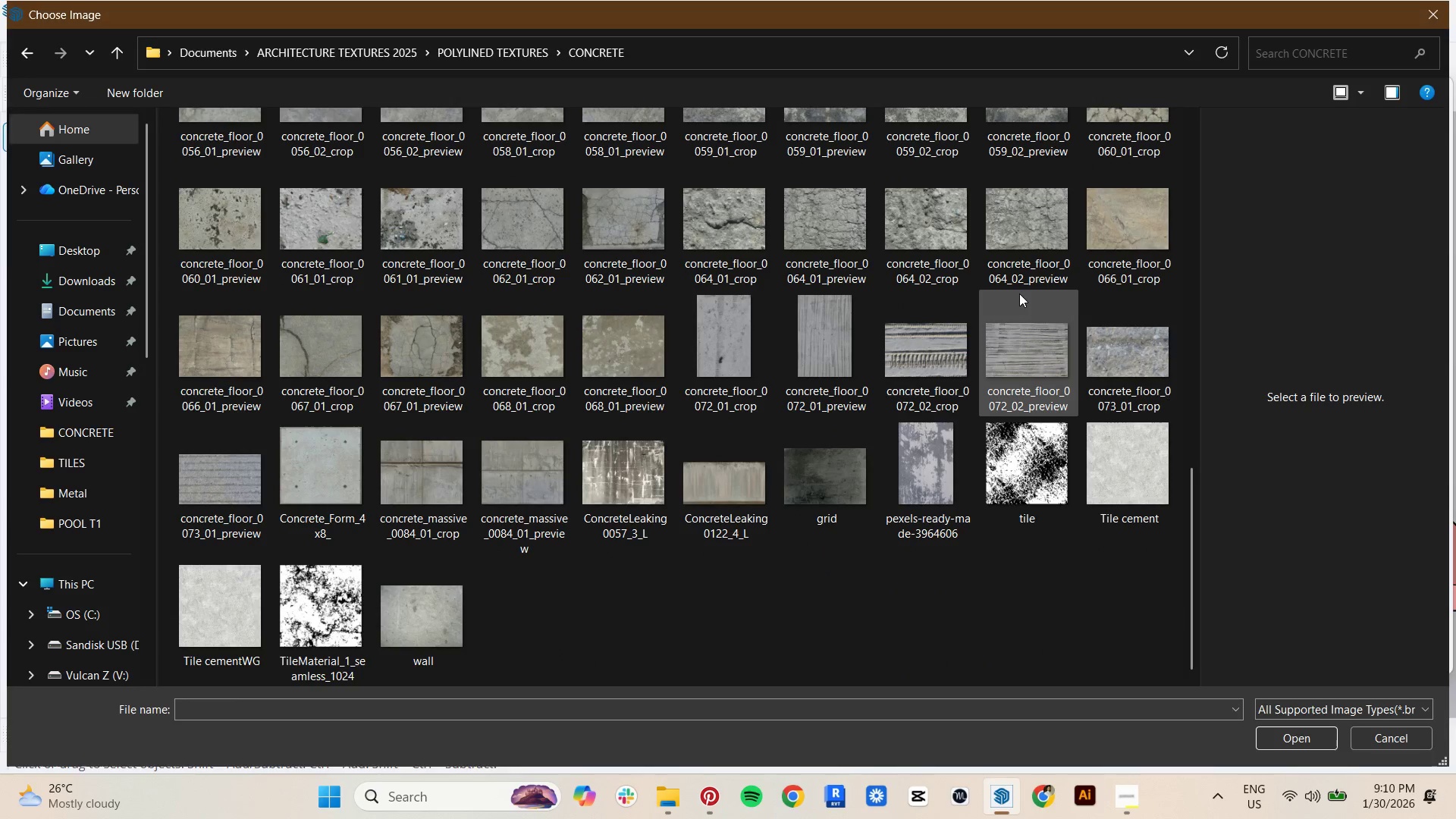 
double_click([1019, 297])
 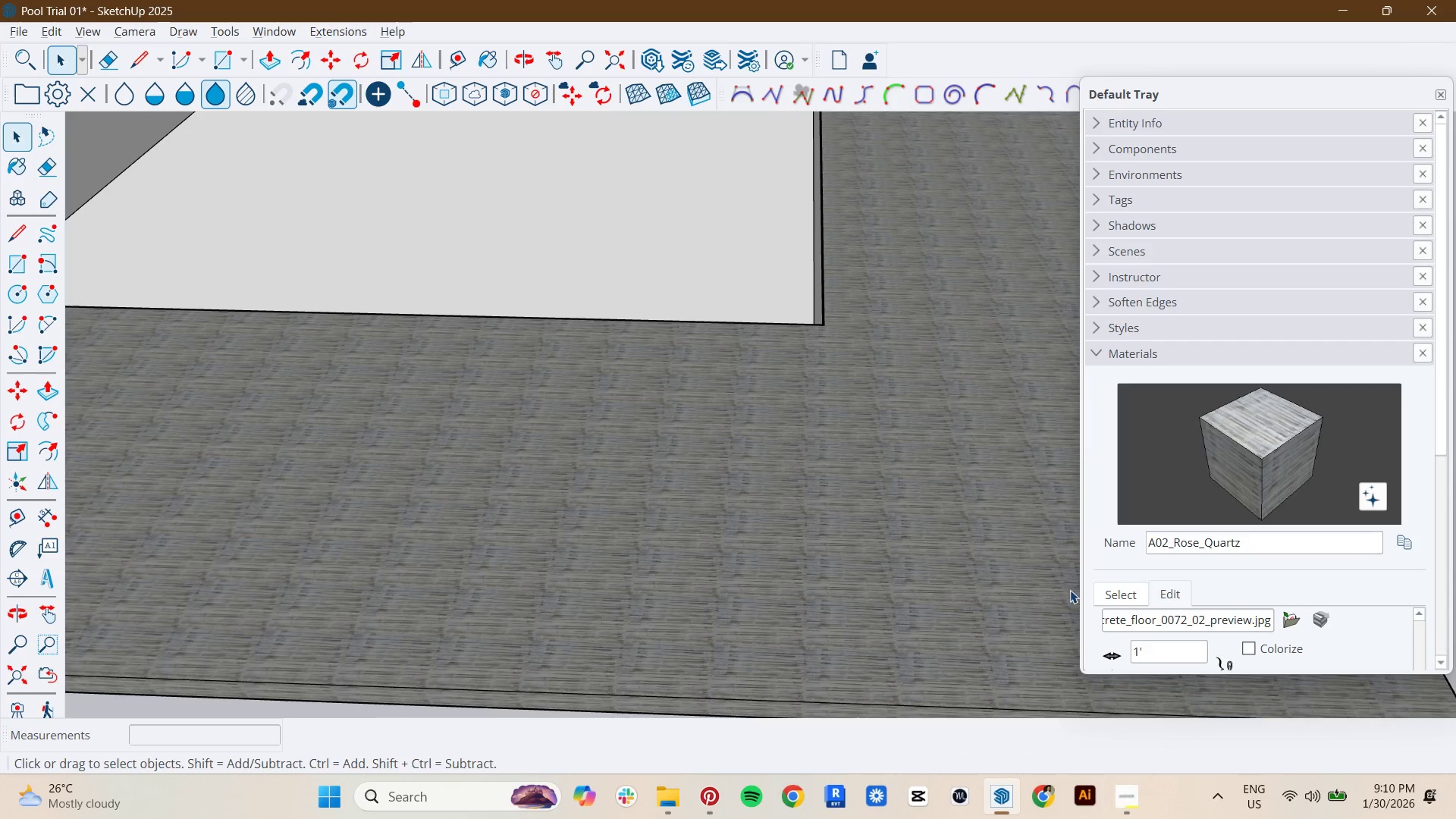 
scroll: coordinate [717, 498], scroll_direction: down, amount: 8.0
 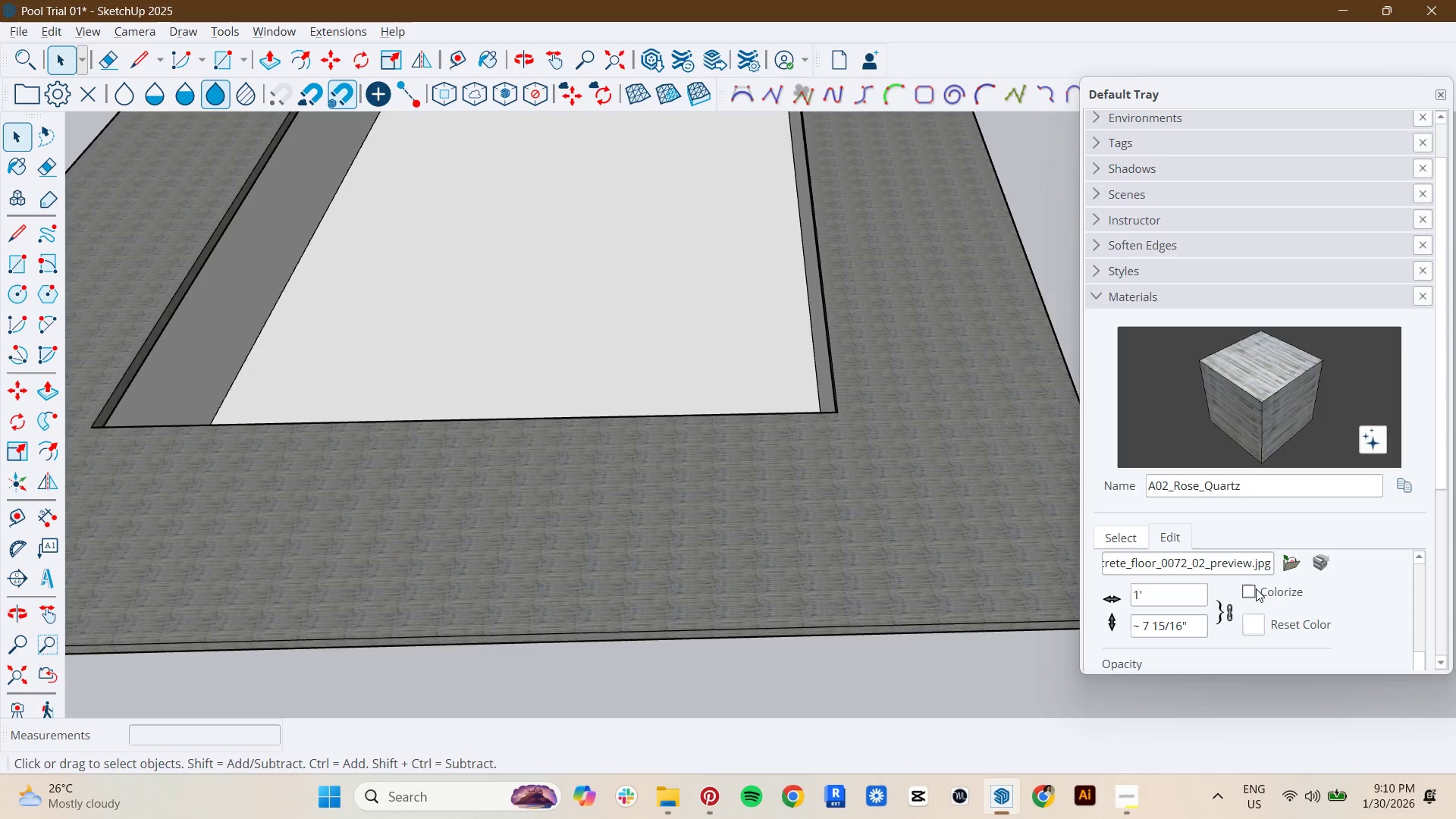 
left_click([1287, 566])
 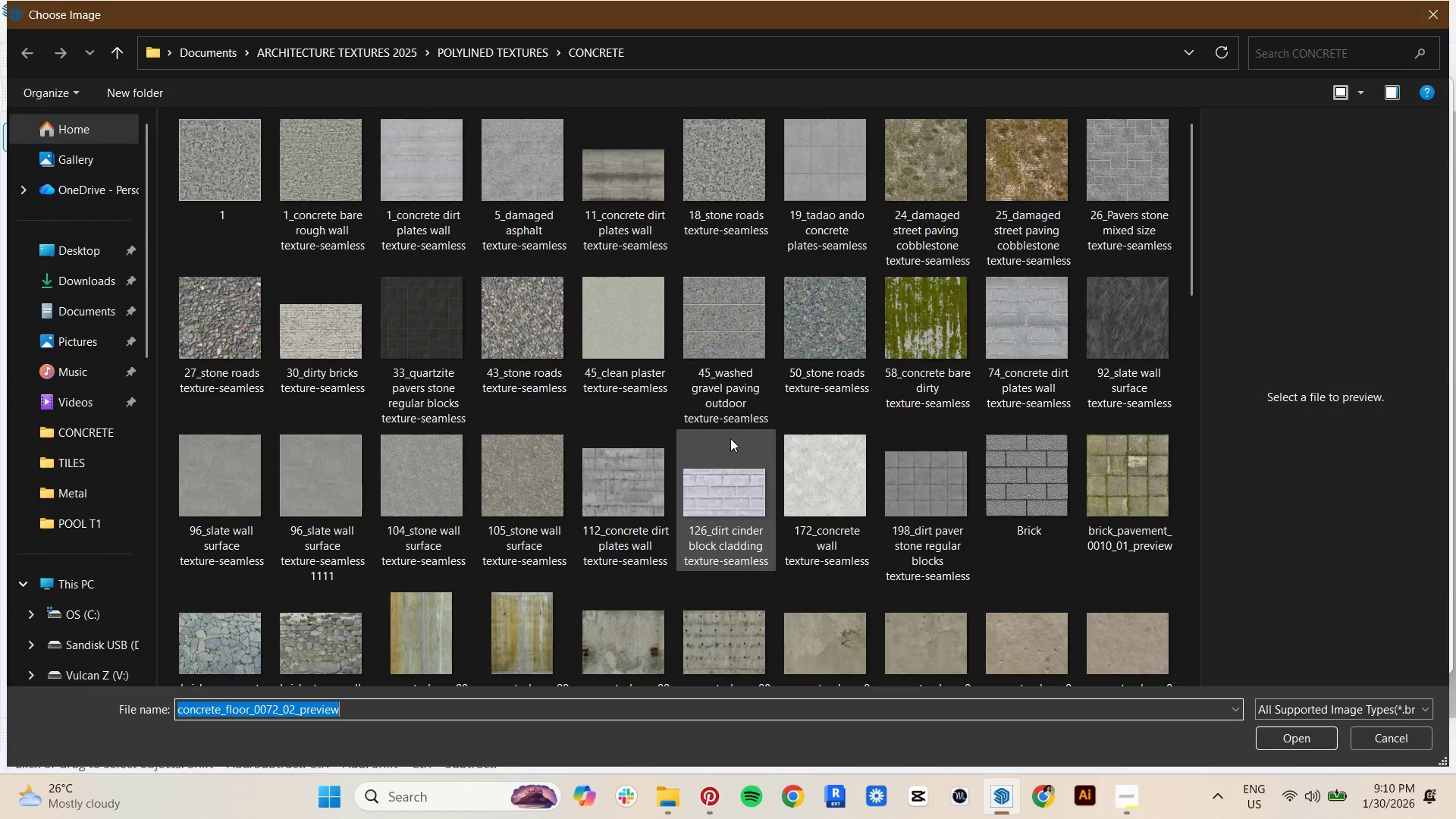 
scroll: coordinate [701, 422], scroll_direction: down, amount: 4.0
 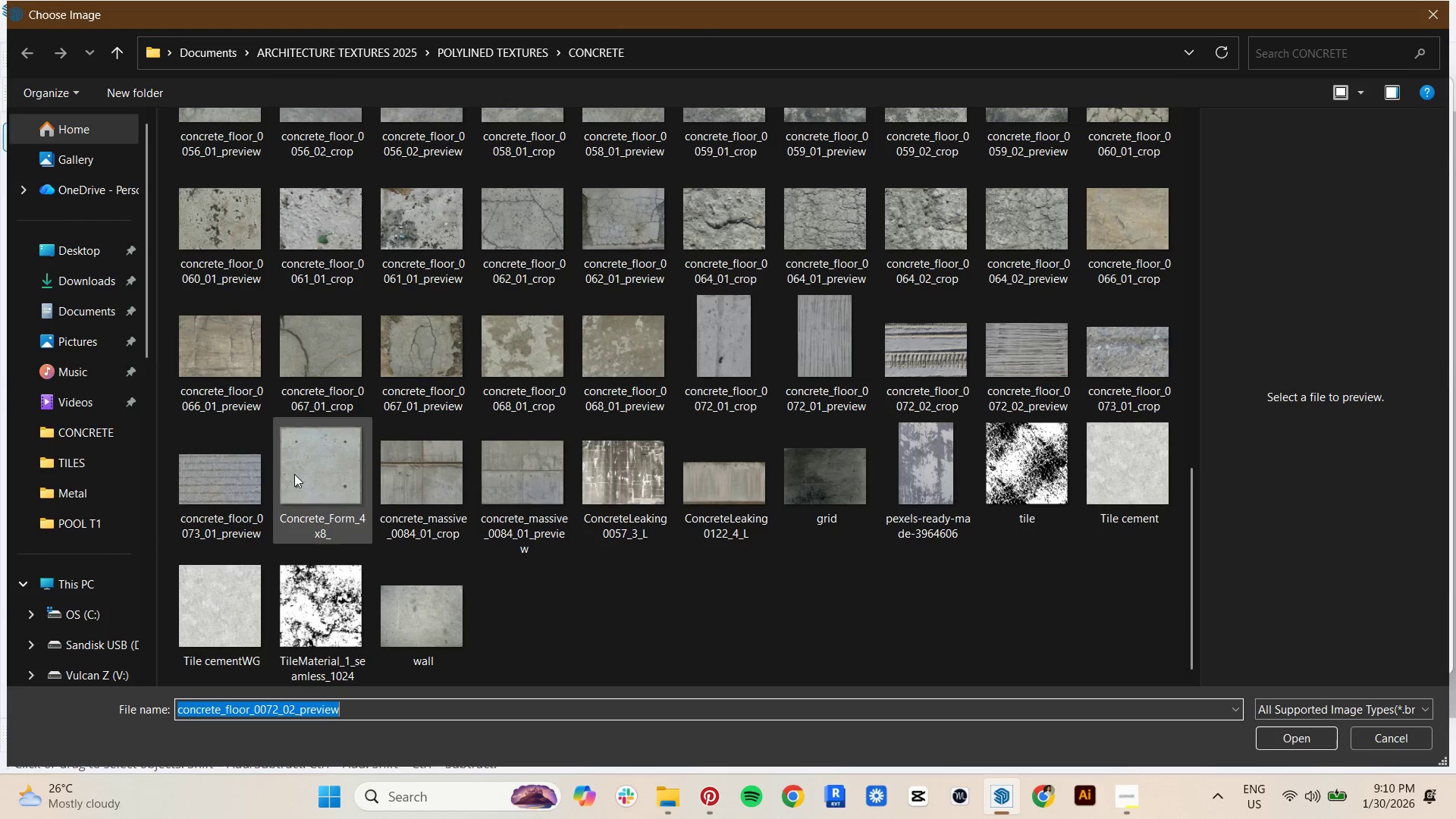 
double_click([237, 477])
 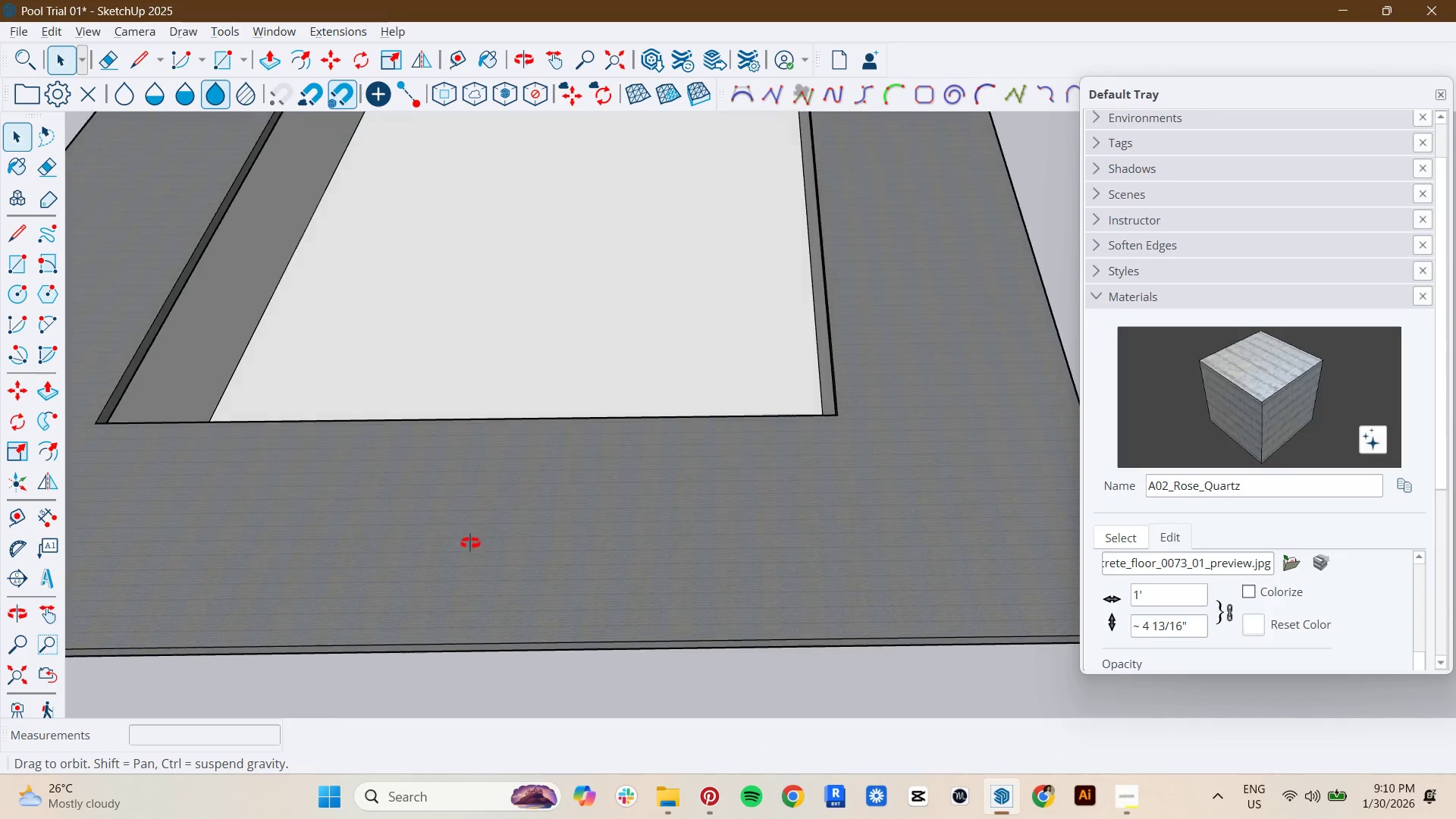 
scroll: coordinate [482, 535], scroll_direction: down, amount: 10.0
 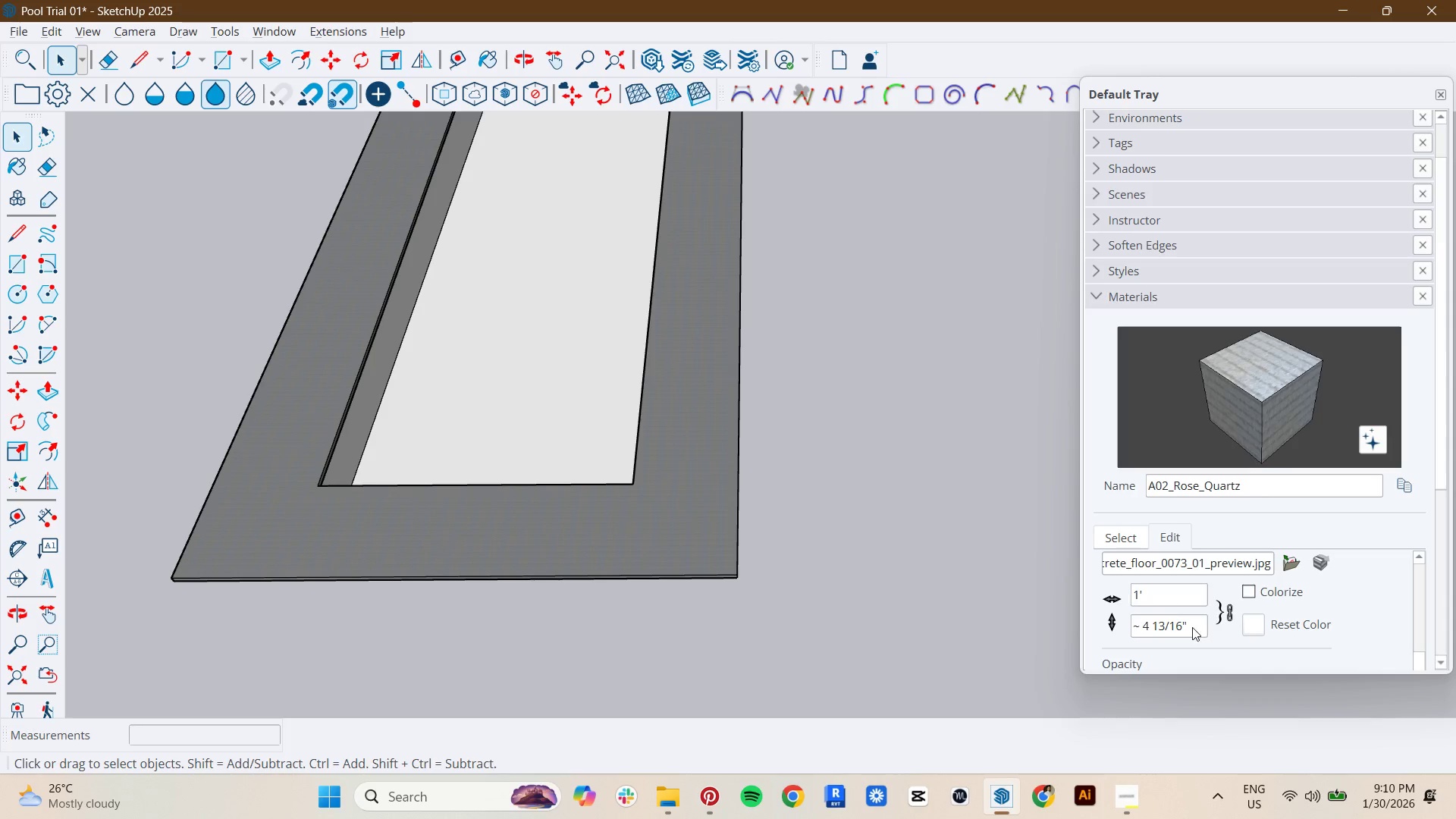 
left_click([1224, 611])
 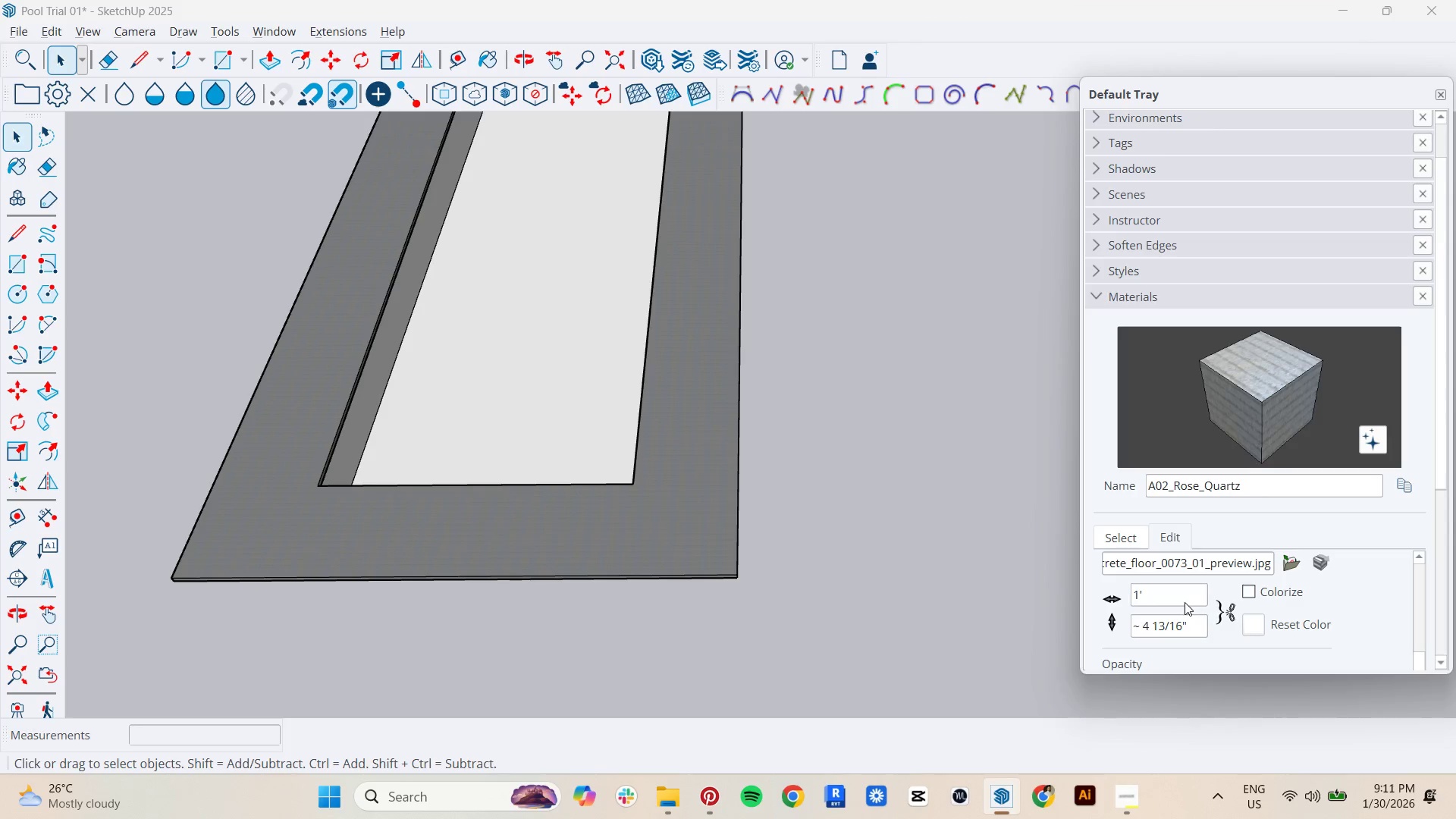 
left_click_drag(start_coordinate=[1183, 601], to_coordinate=[996, 598])
 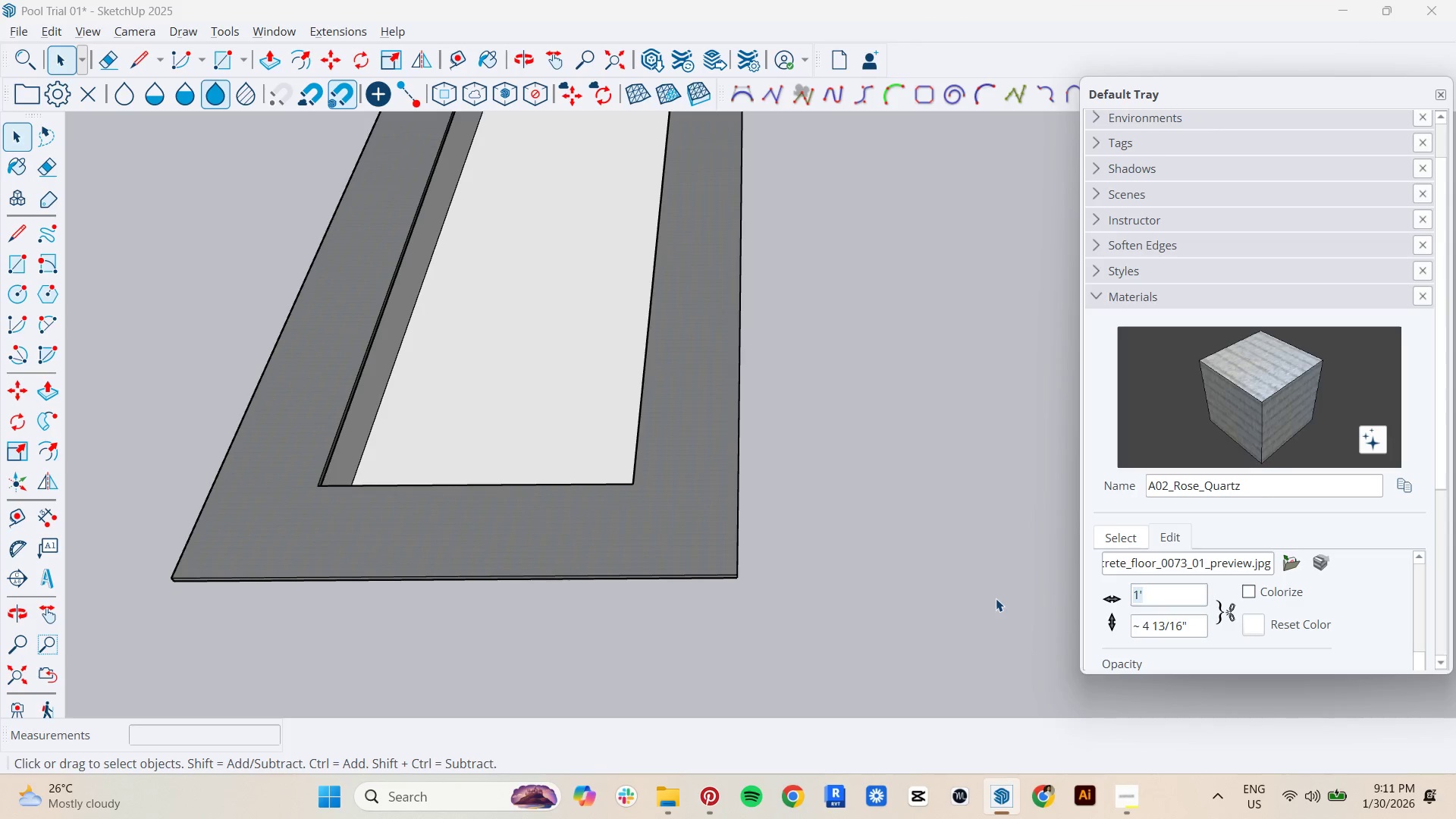 
type(1m)
key(Tab)
type(1m)
 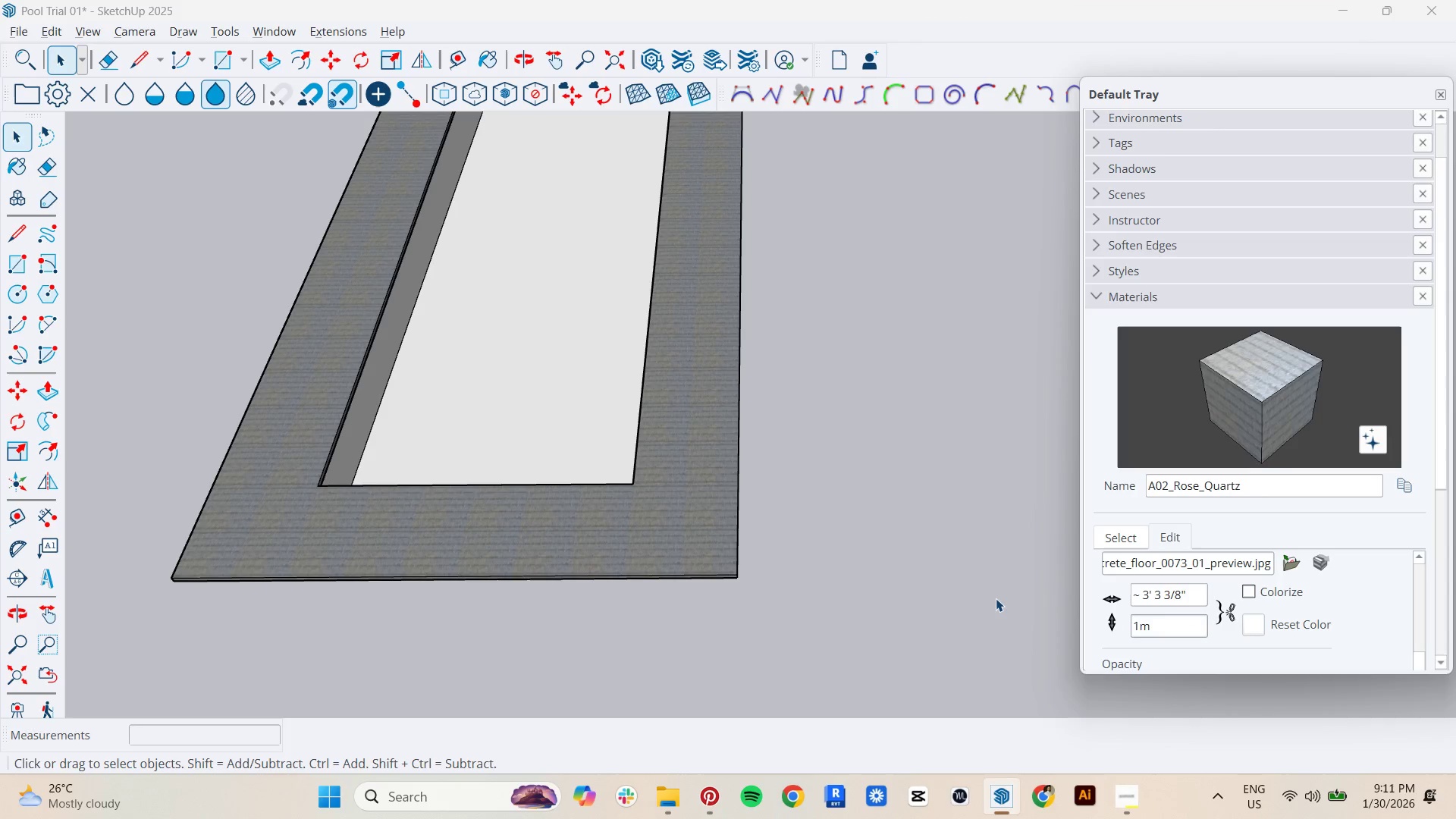 
key(Enter)
 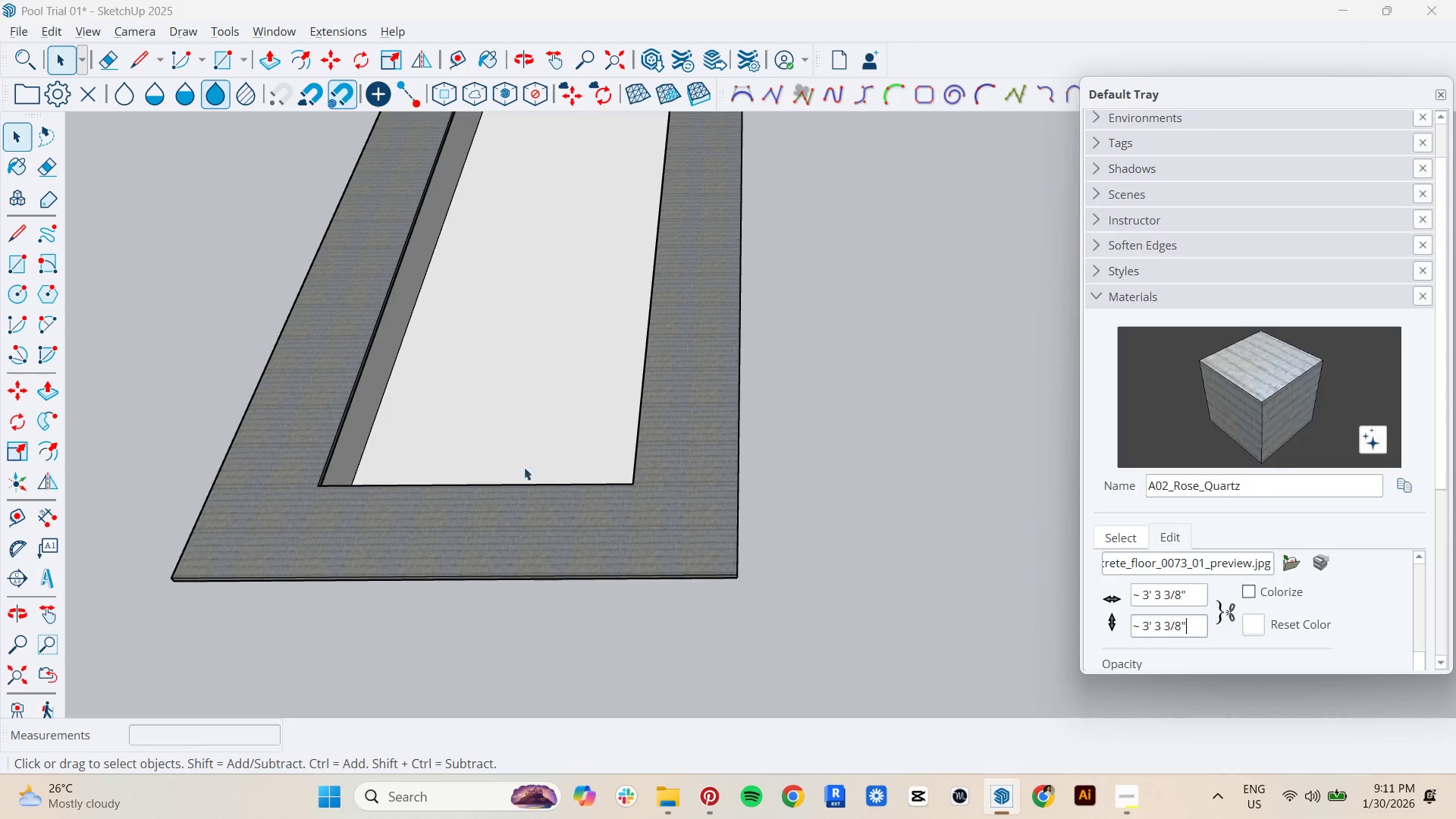 
scroll: coordinate [673, 467], scroll_direction: up, amount: 14.0
 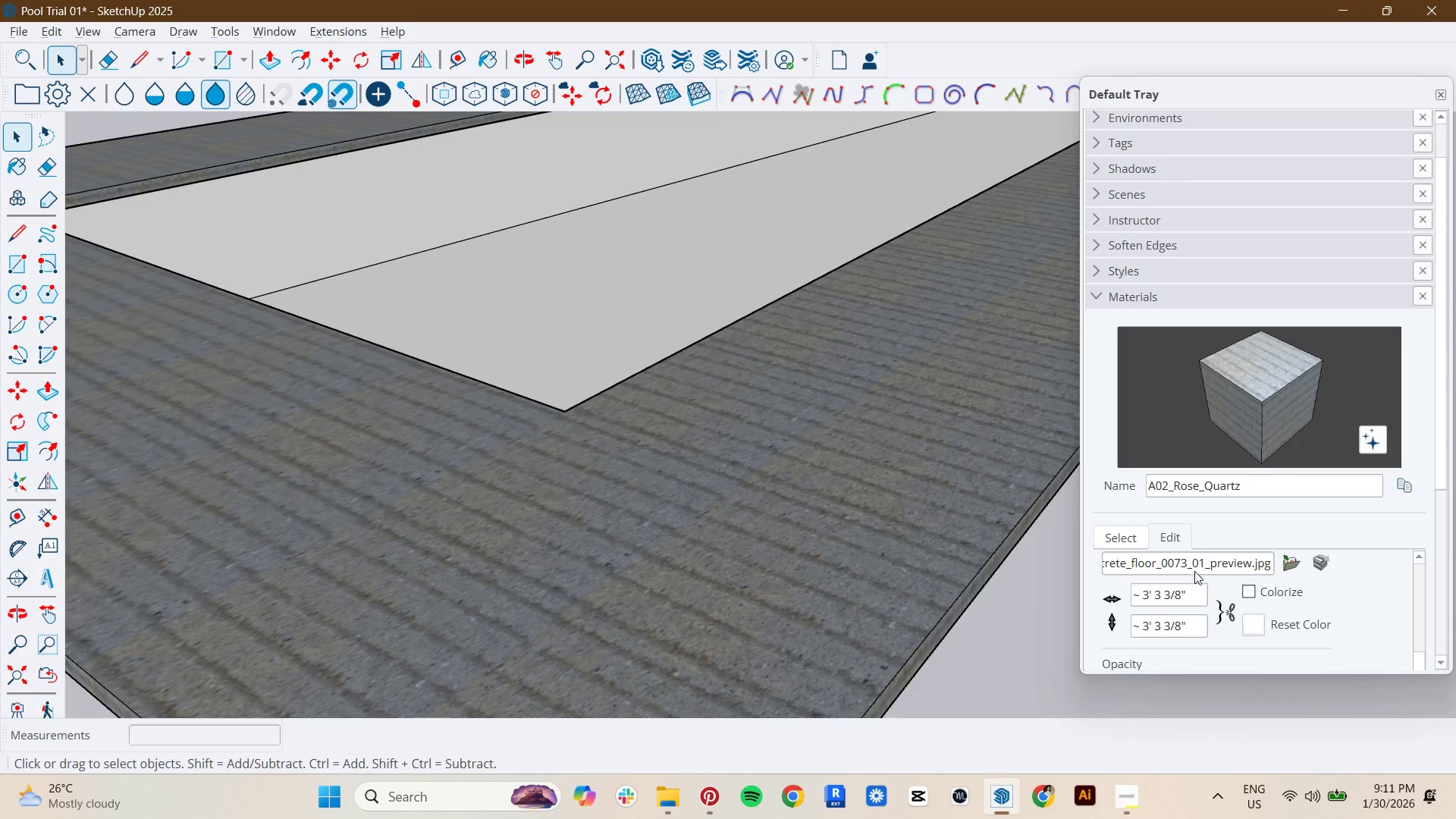 
left_click_drag(start_coordinate=[1191, 596], to_coordinate=[1040, 607])
 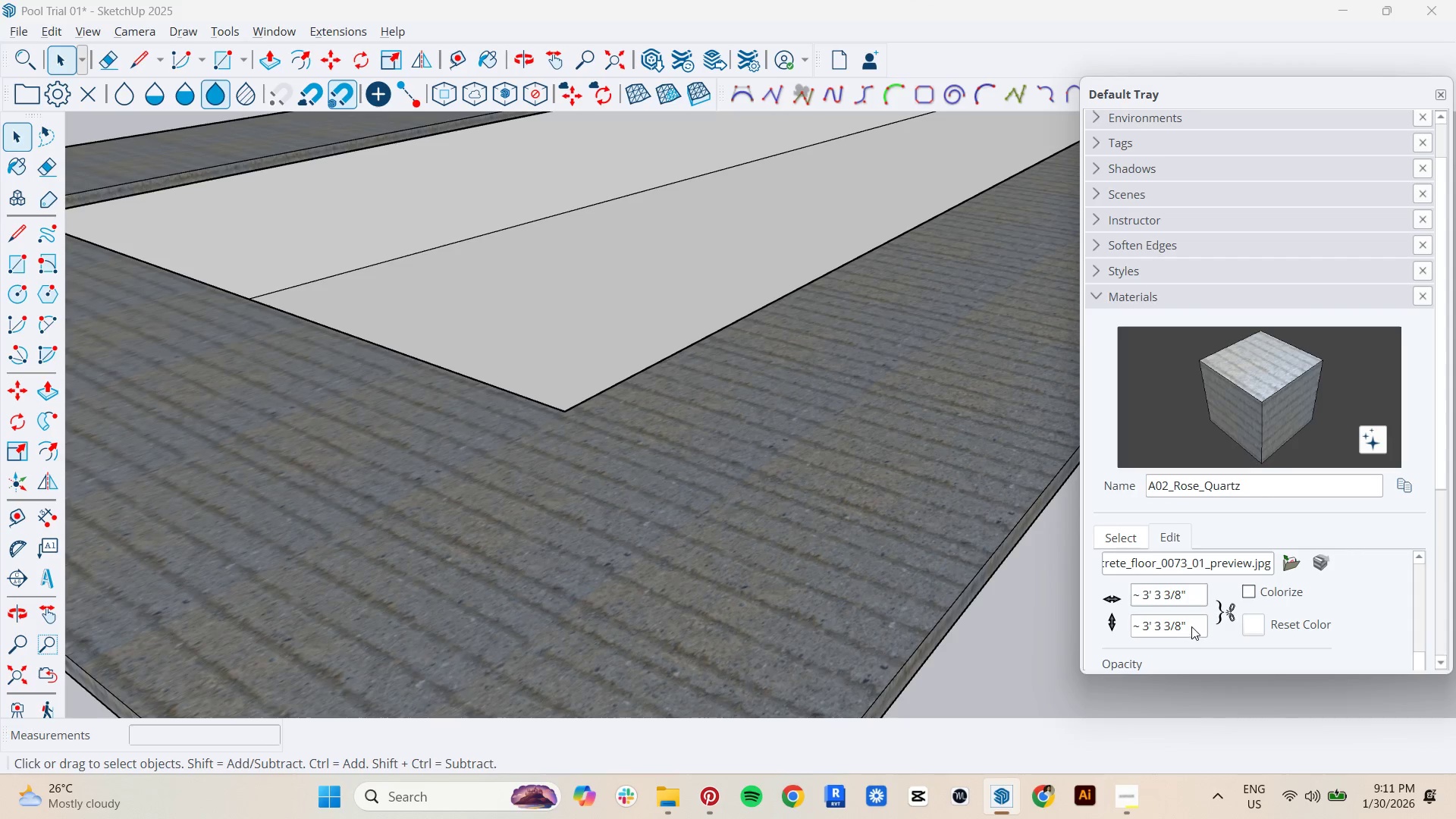 
left_click_drag(start_coordinate=[1195, 593], to_coordinate=[1075, 594])
 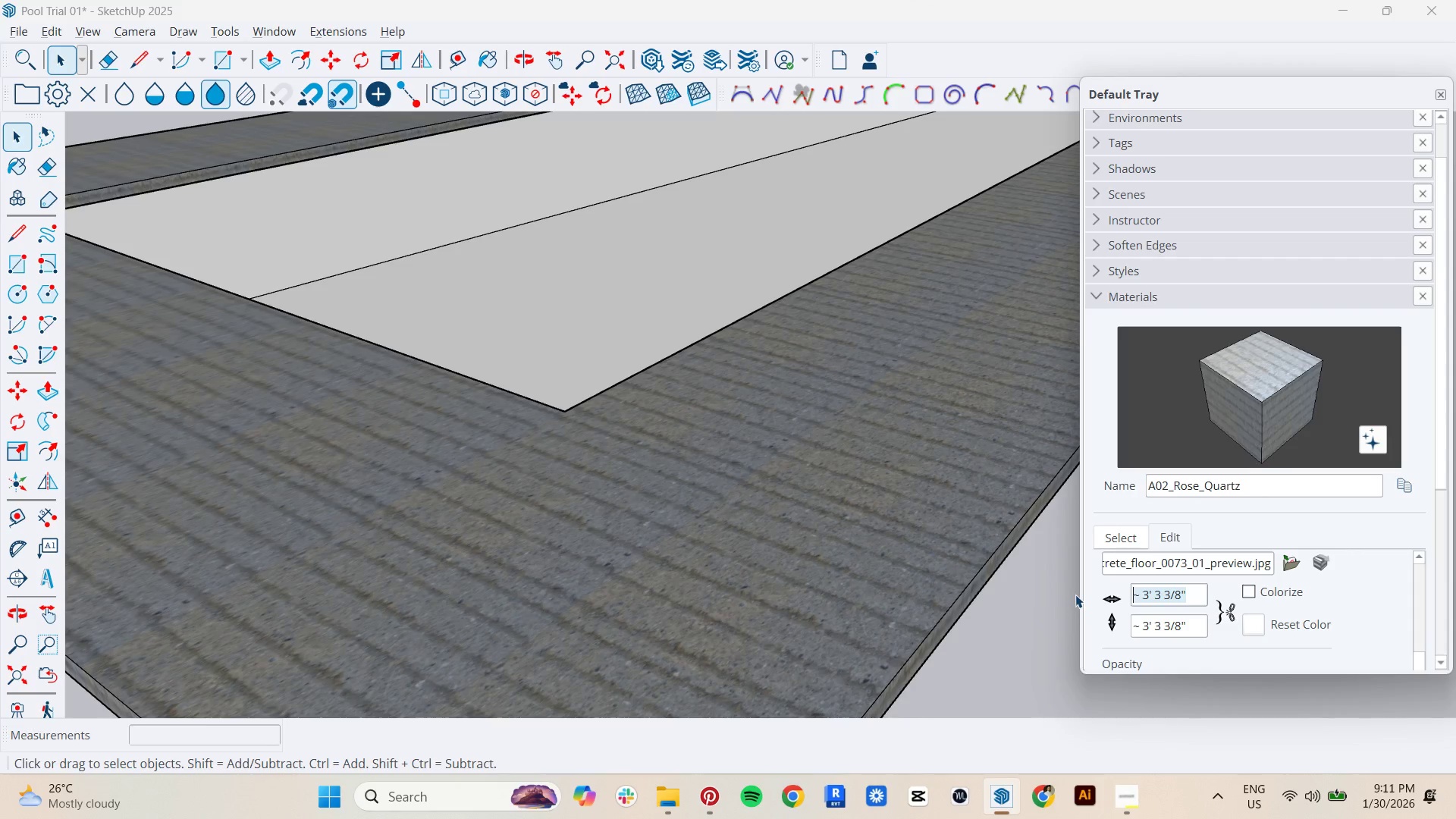 
type(3m,)
key(Backspace)
key(Tab)
type(3m)
 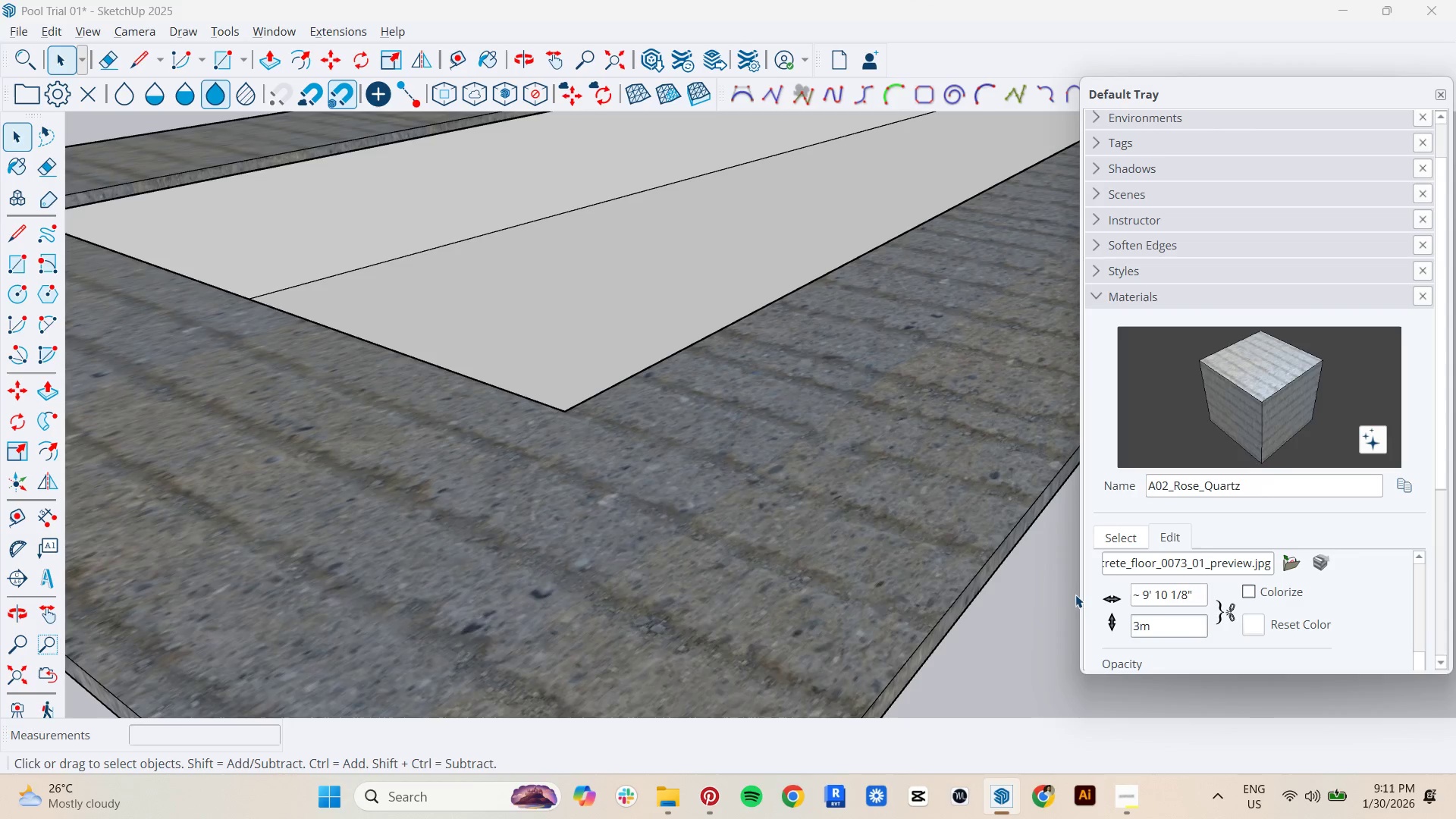 
scroll: coordinate [515, 570], scroll_direction: down, amount: 14.0
 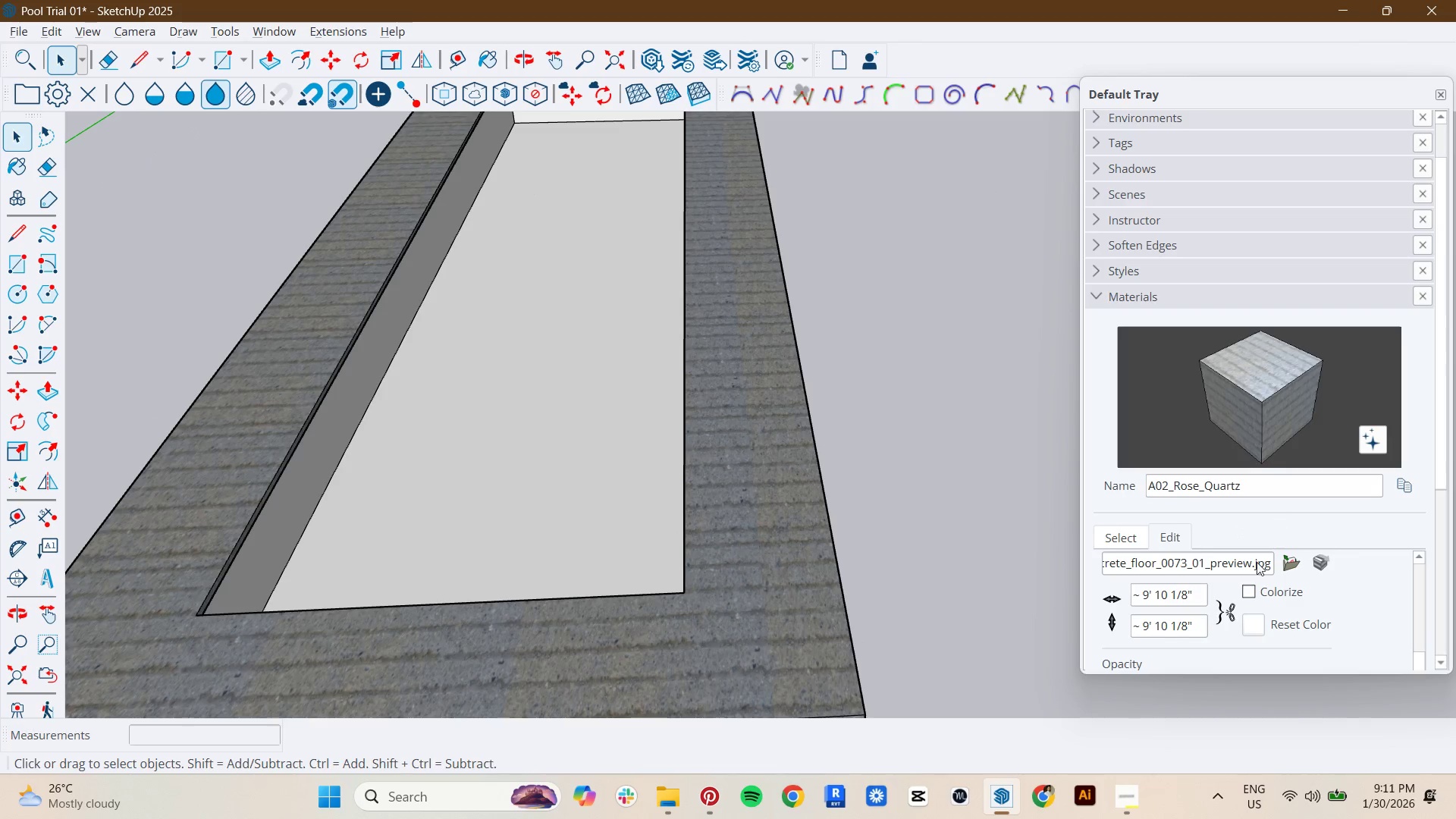 
left_click([1289, 568])
 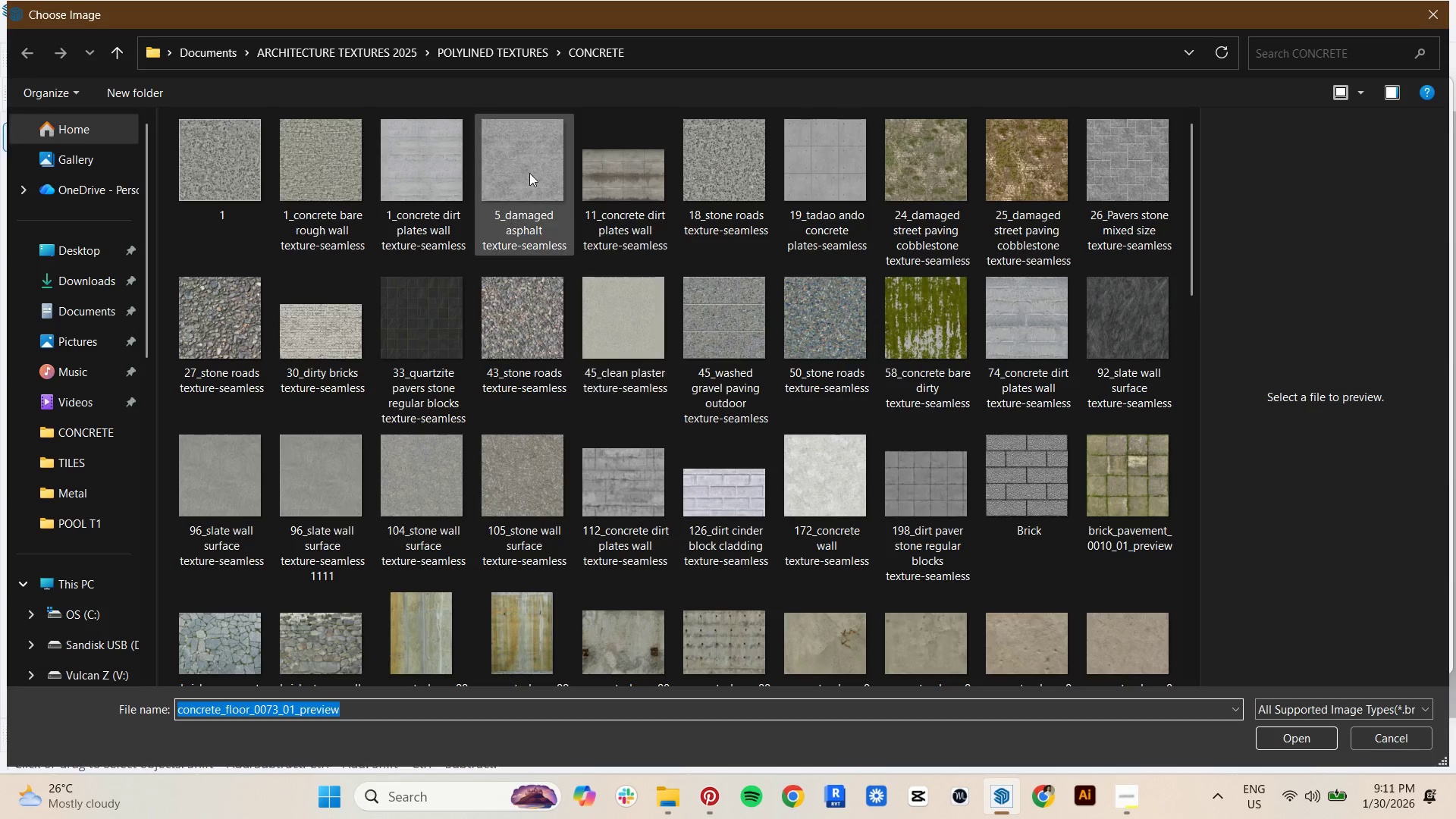 
double_click([432, 165])
 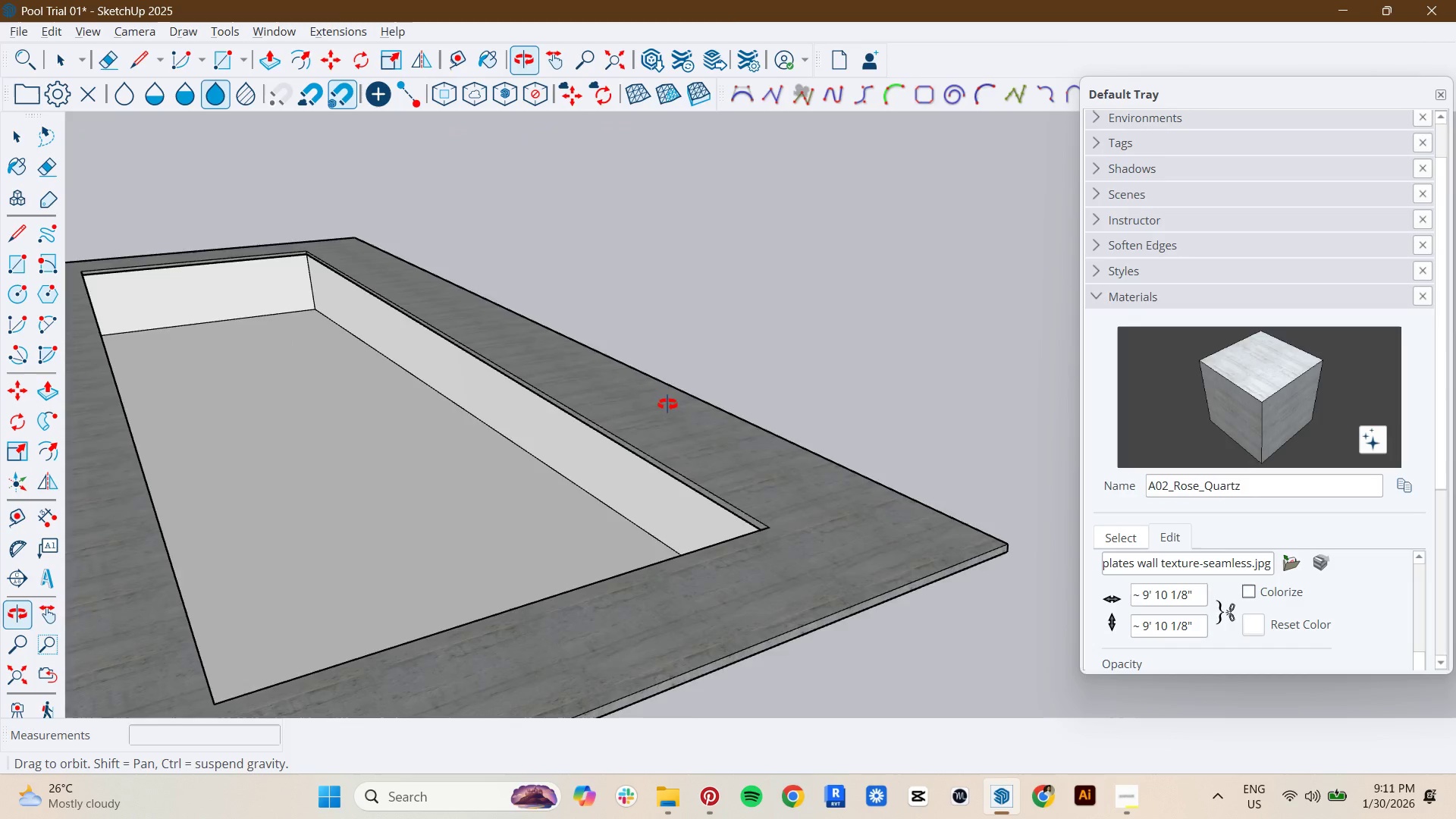 
scroll: coordinate [722, 339], scroll_direction: down, amount: 4.0
 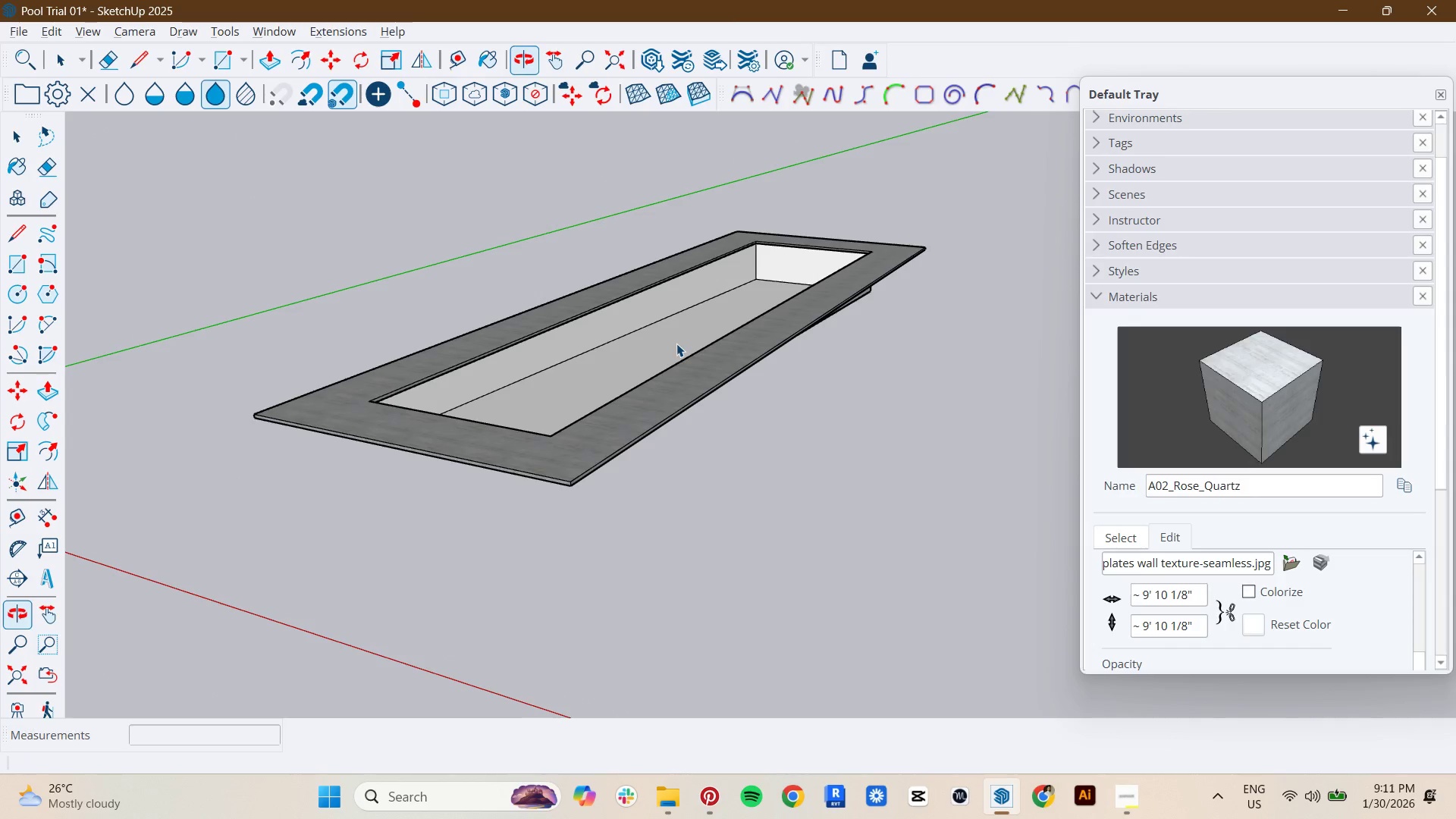 
scroll: coordinate [556, 286], scroll_direction: up, amount: 4.0
 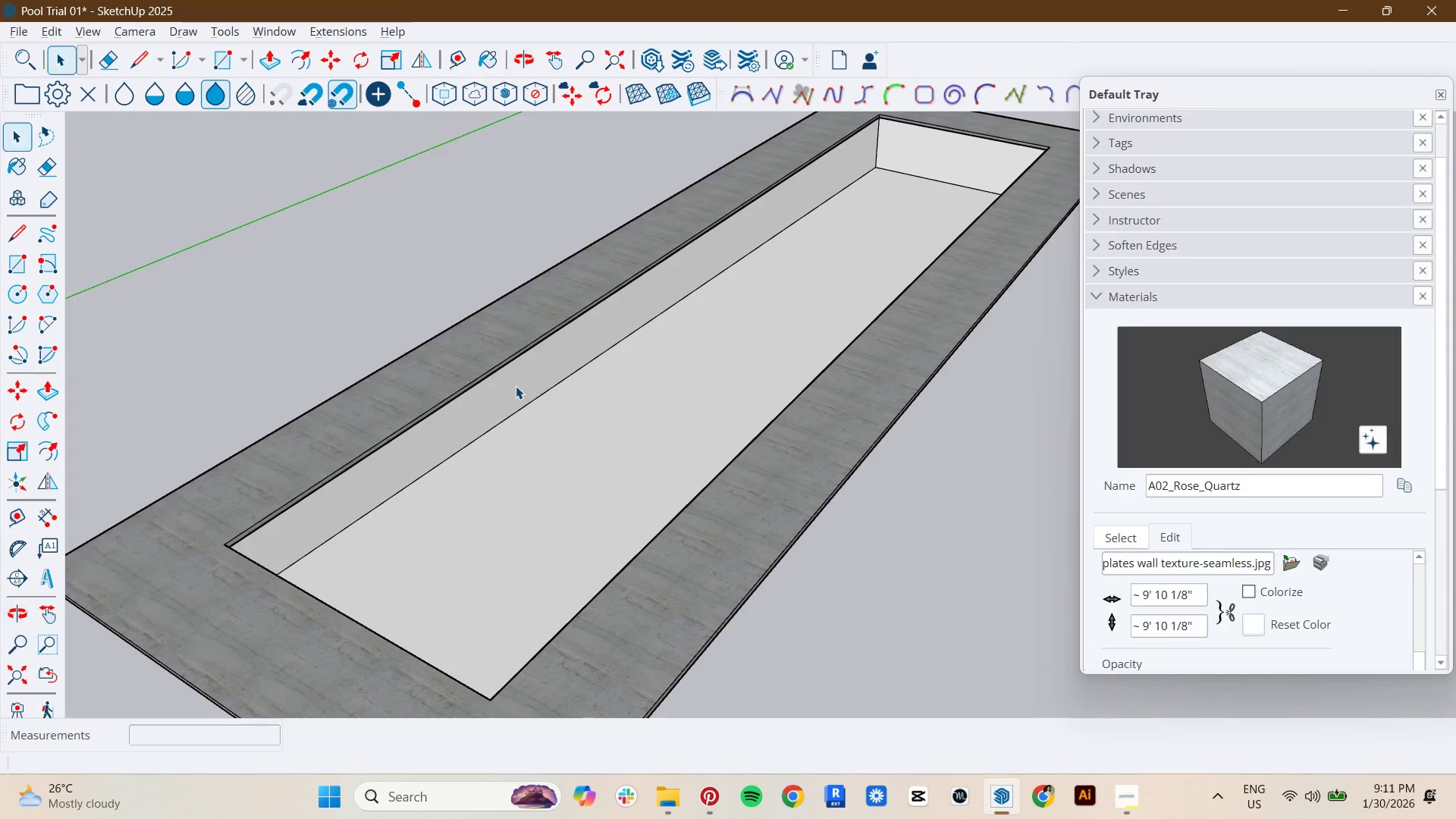 
key(Space)
 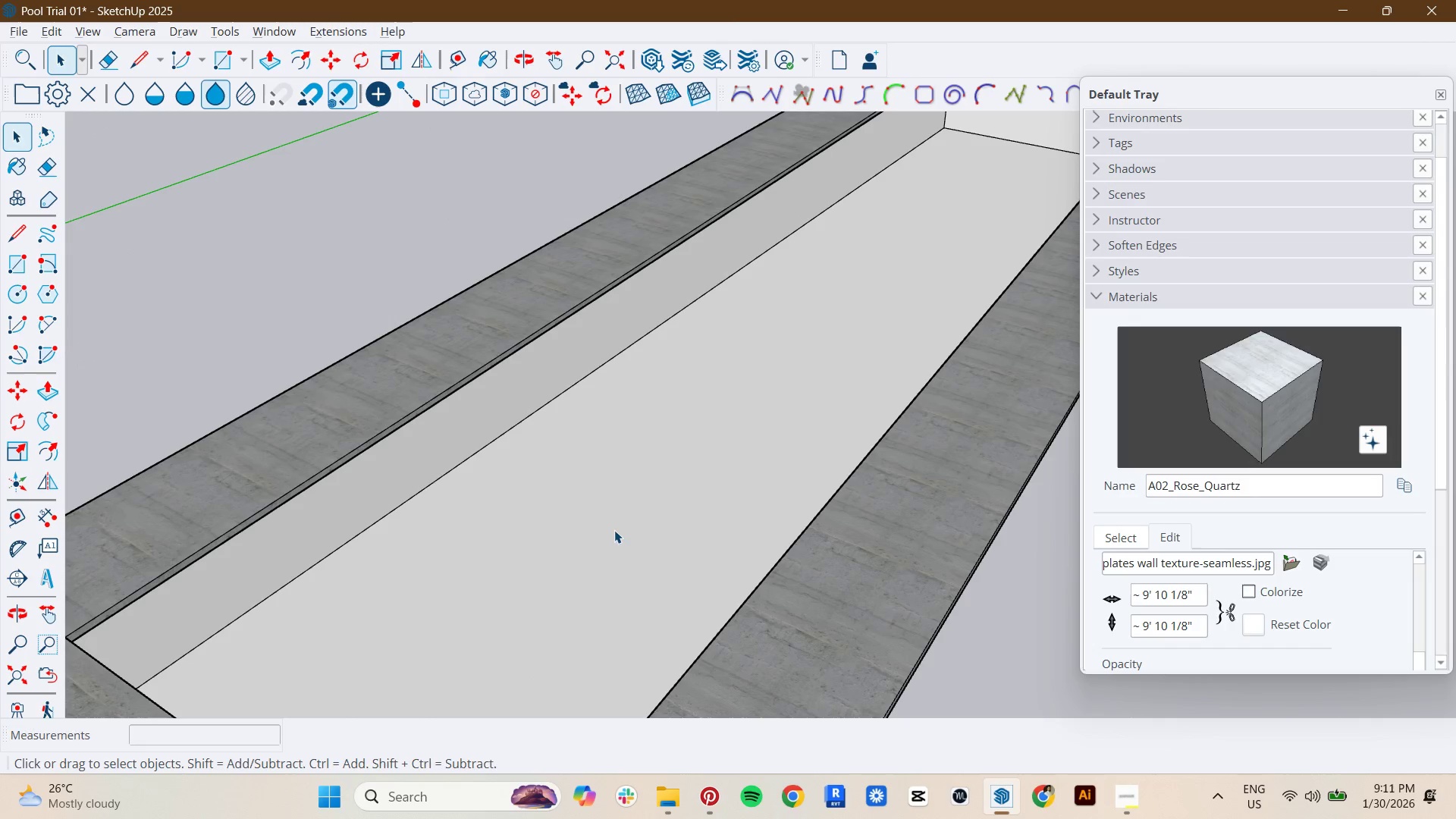 
left_click([614, 530])
 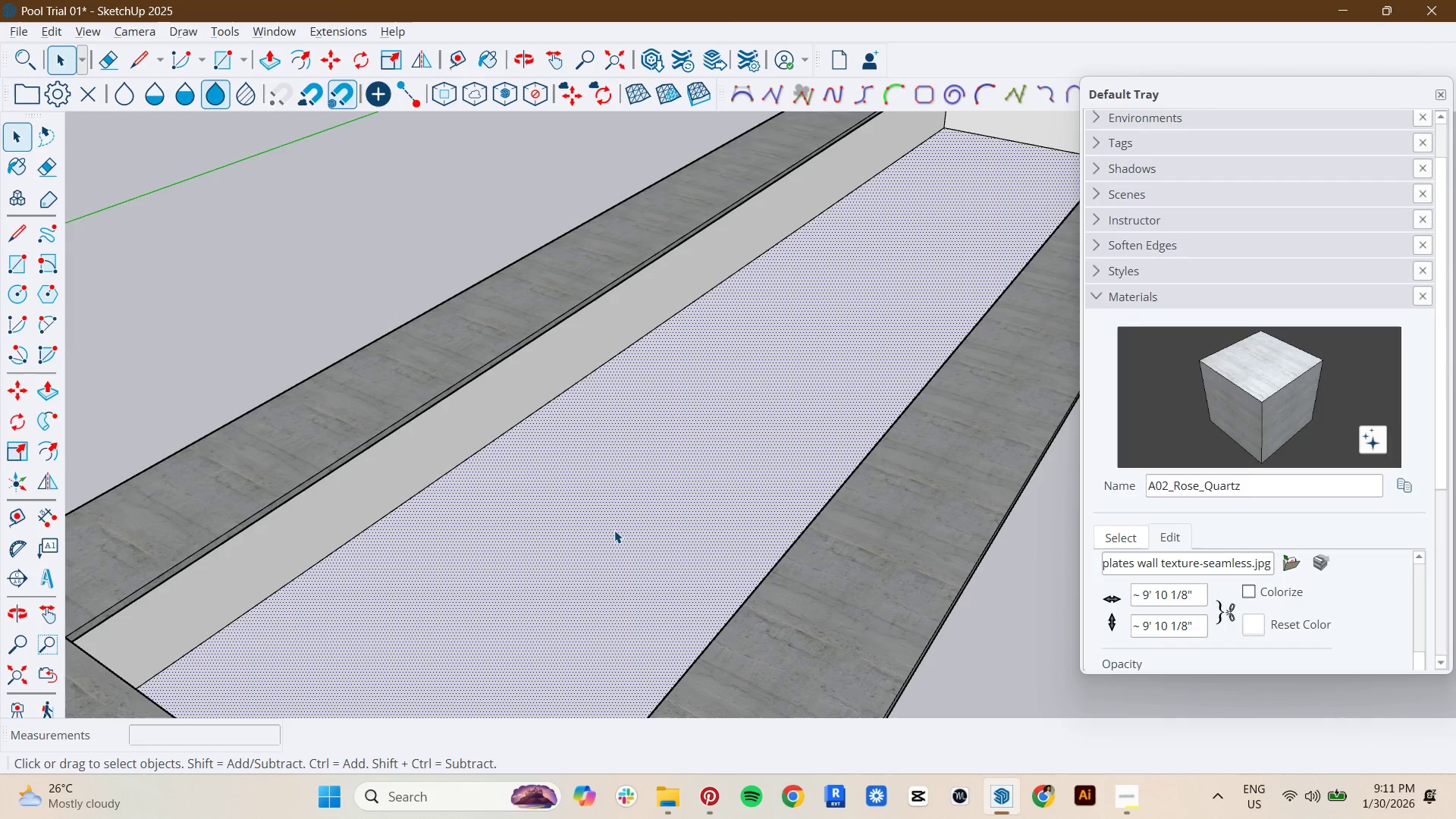 
scroll: coordinate [519, 375], scroll_direction: up, amount: 3.0
 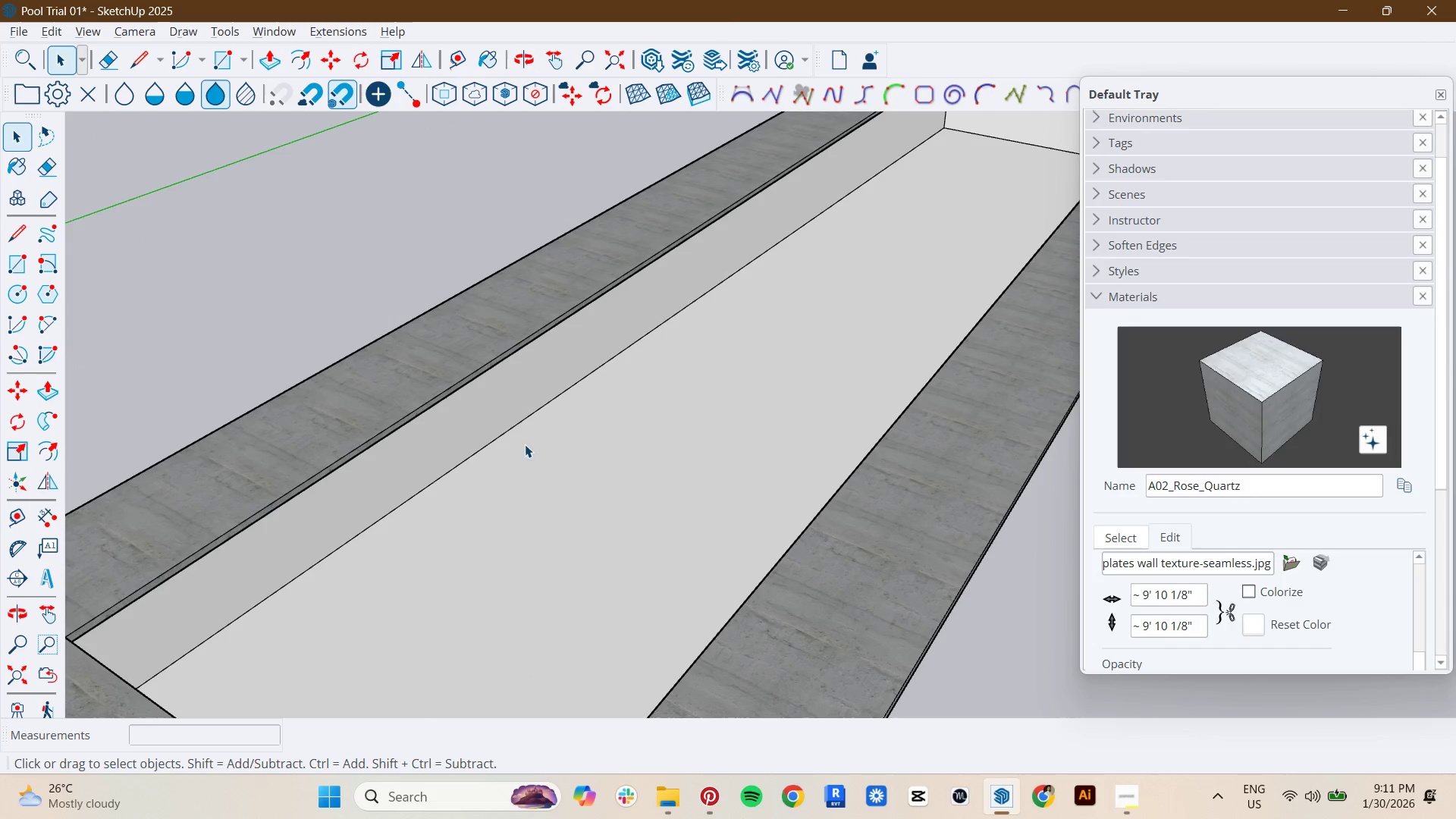 
double_click([614, 530])
 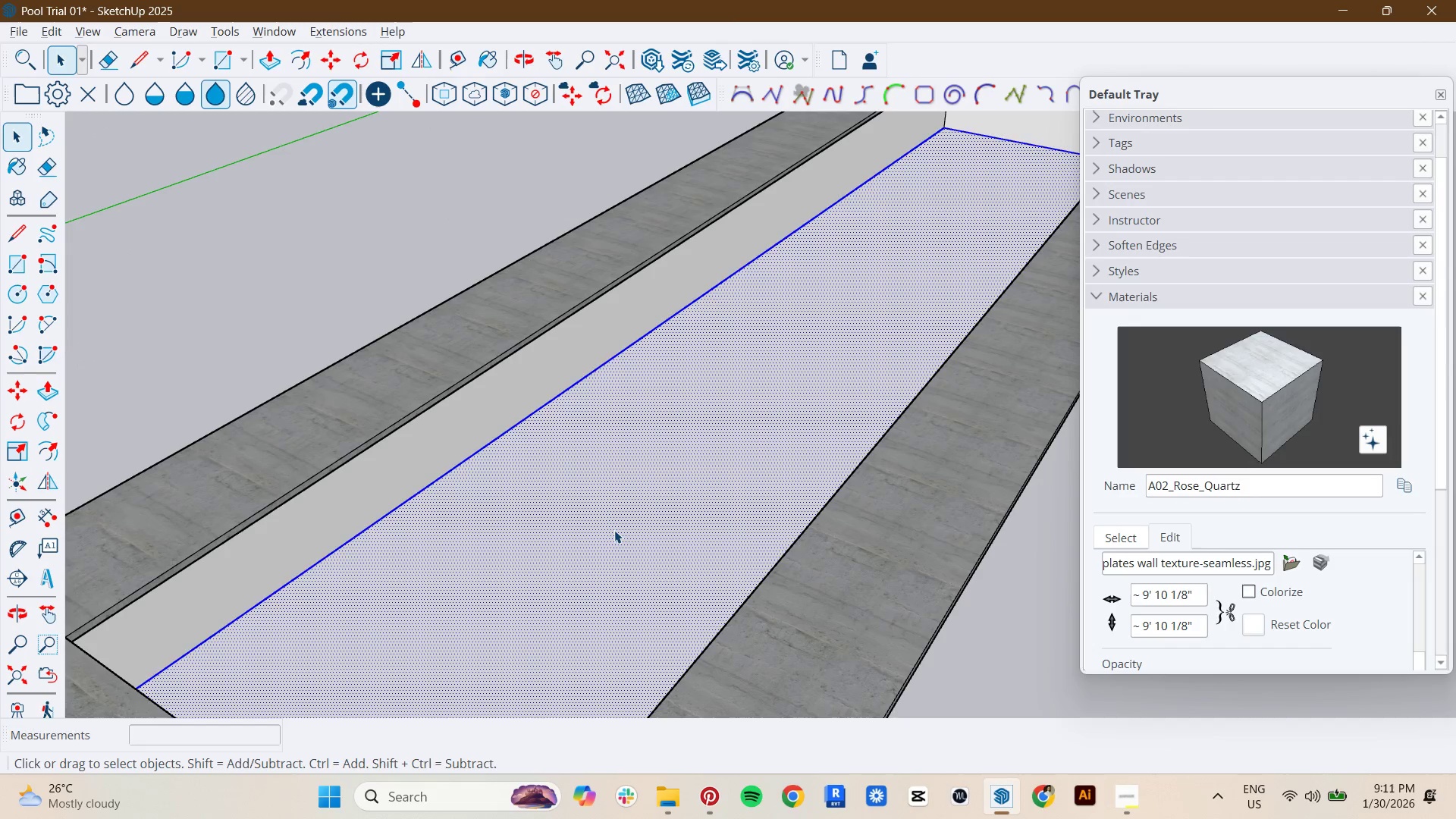 
double_click([614, 530])
 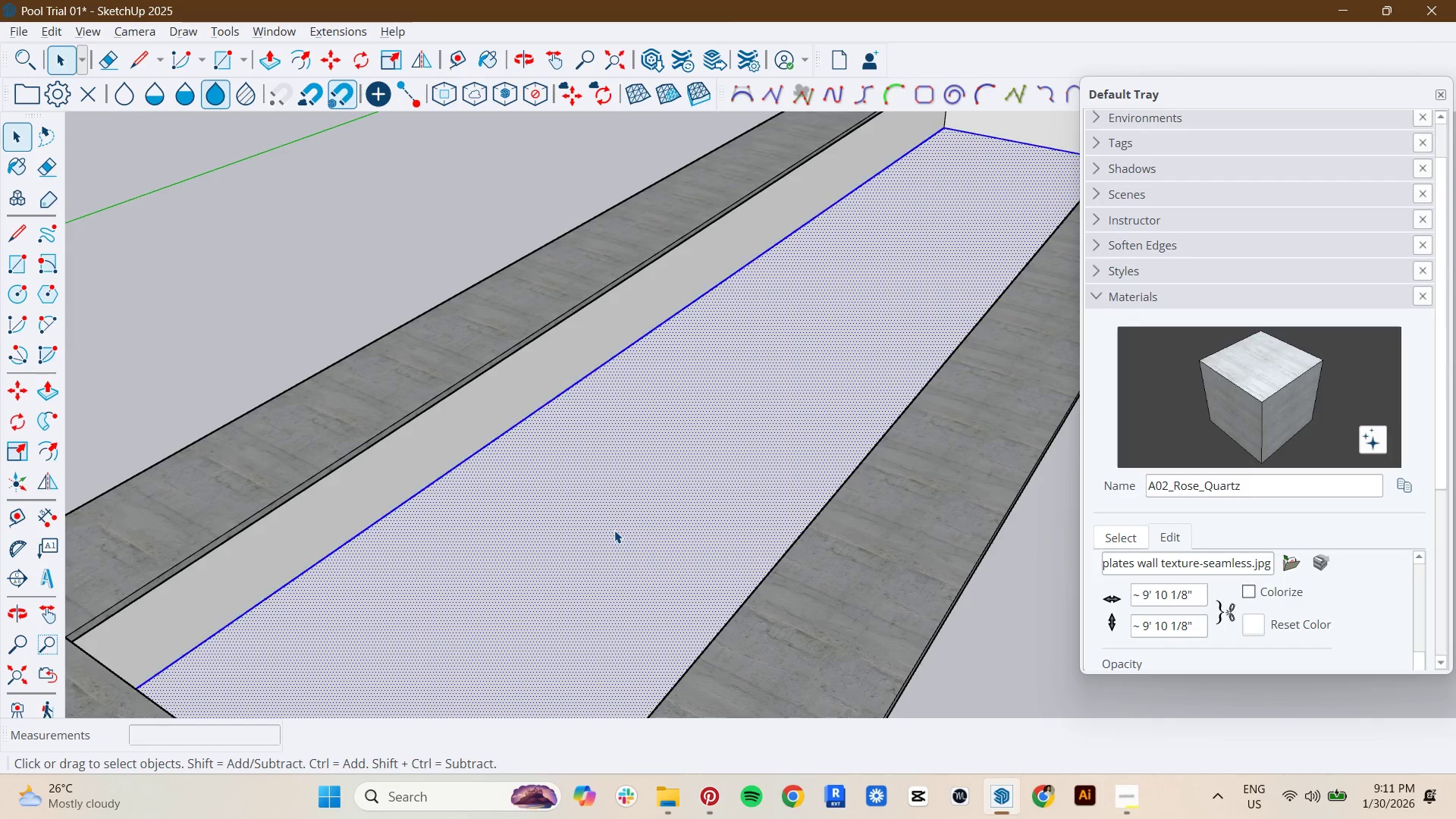 
triple_click([614, 530])
 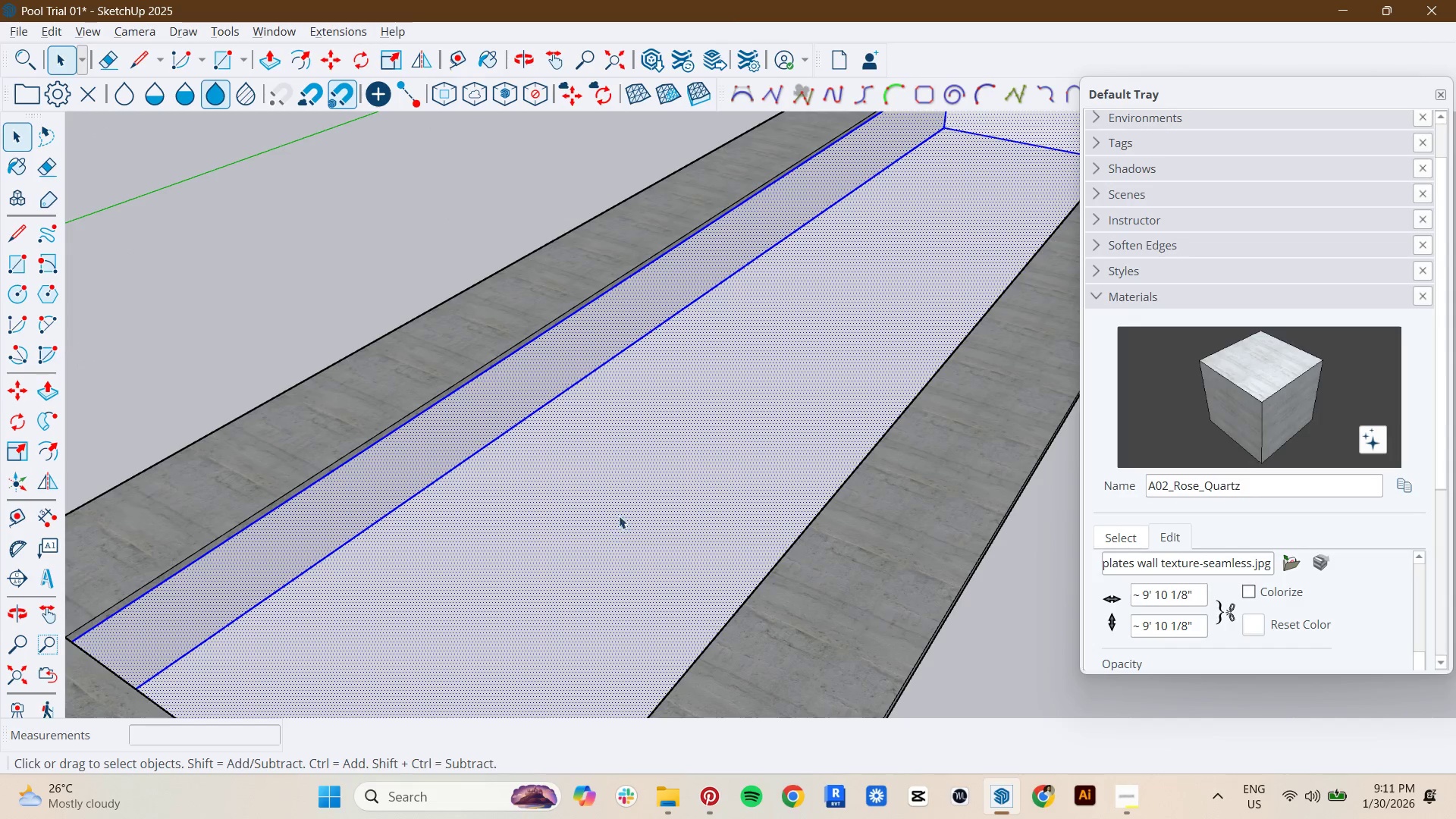 
right_click([639, 472])
 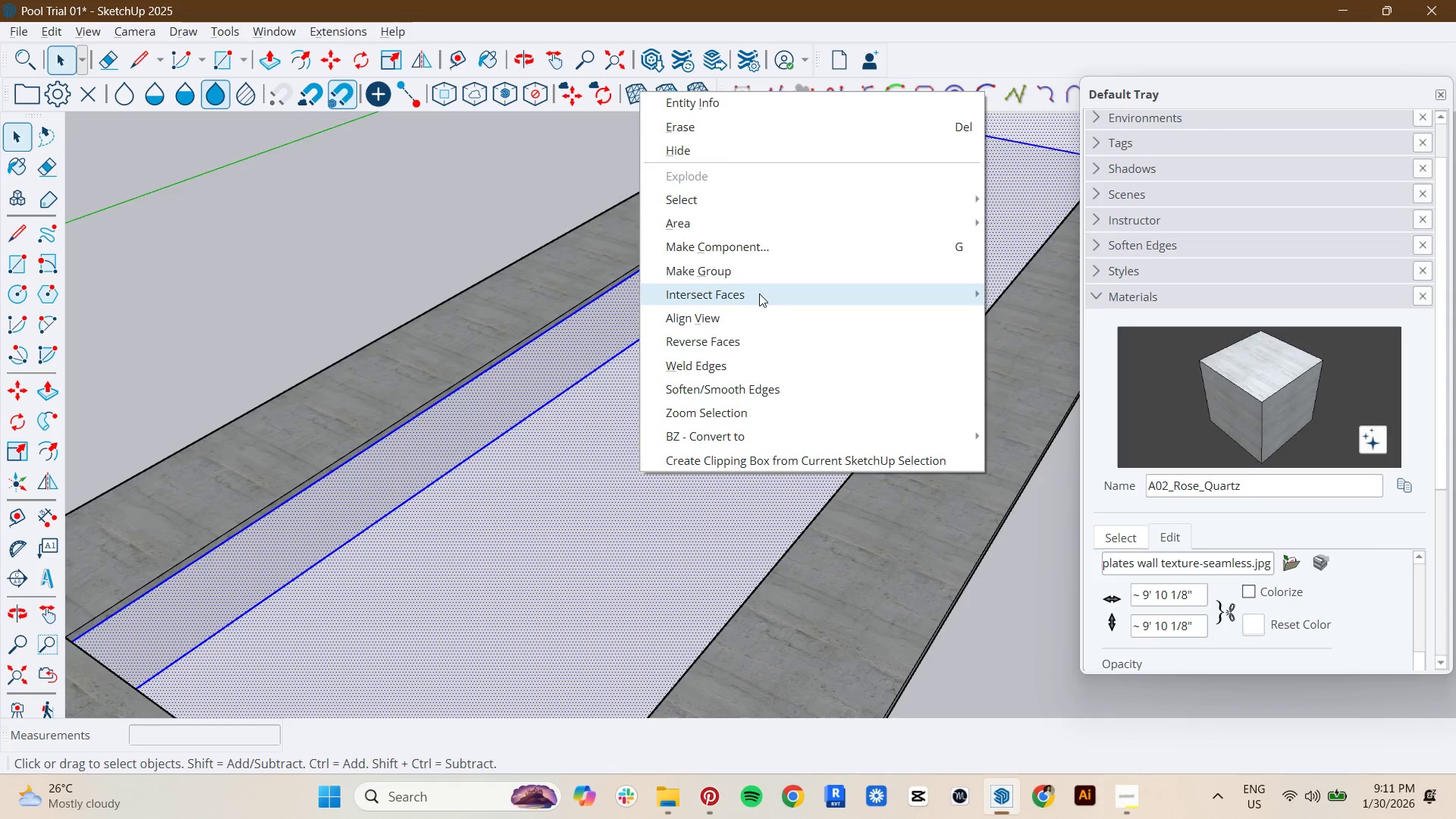 
left_click([767, 278])
 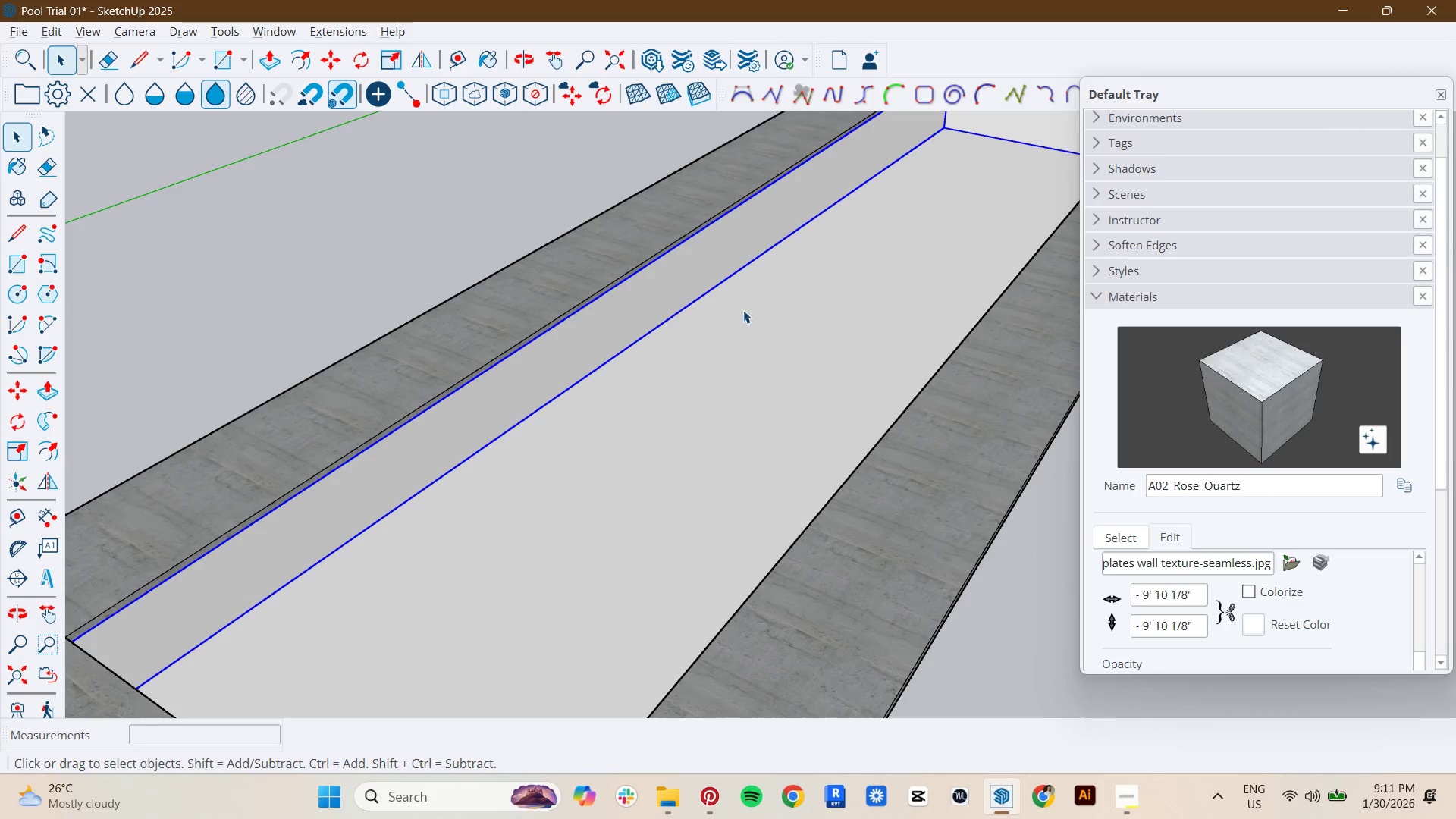 
scroll: coordinate [605, 447], scroll_direction: down, amount: 2.0
 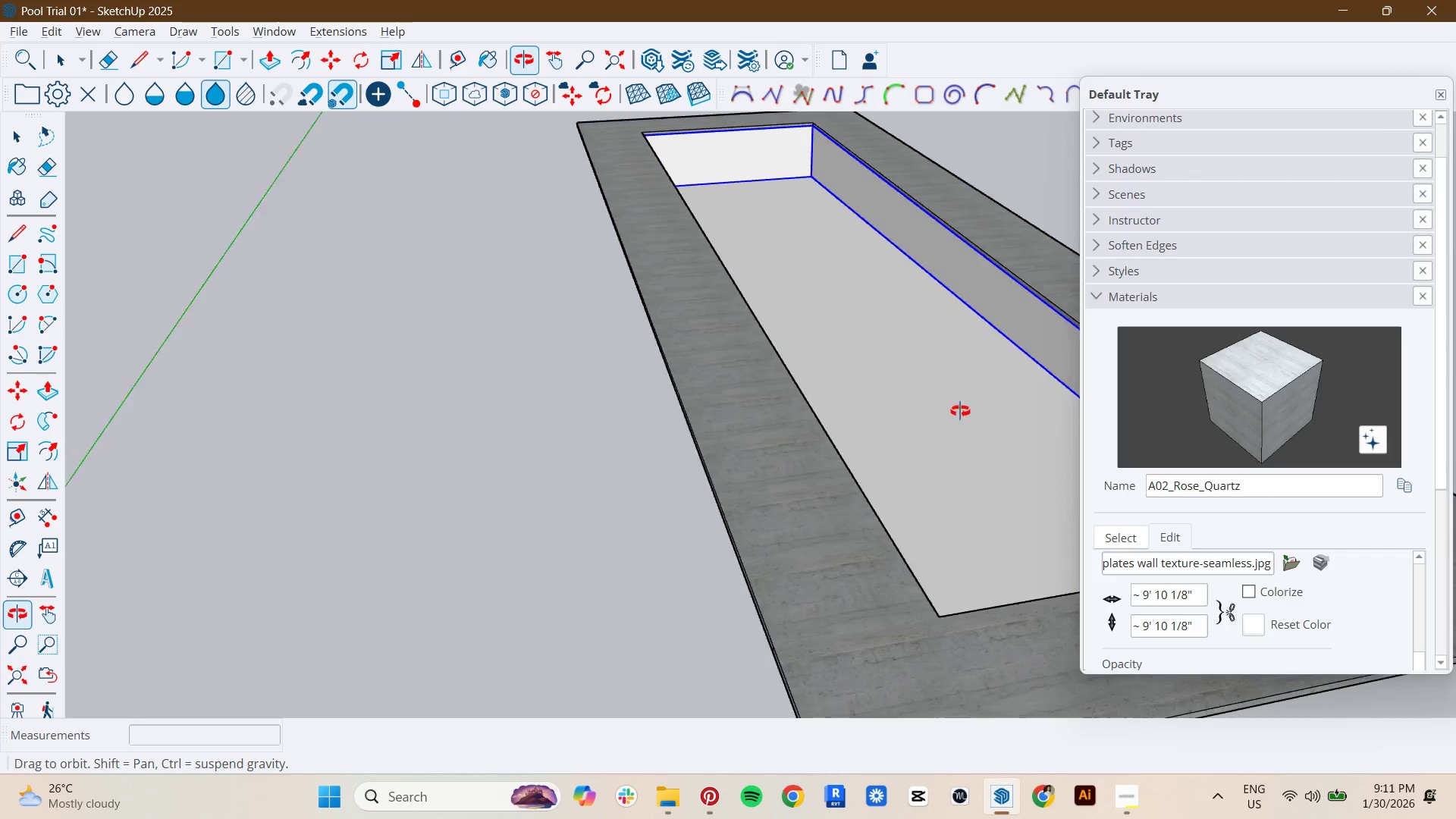 
key(Space)
 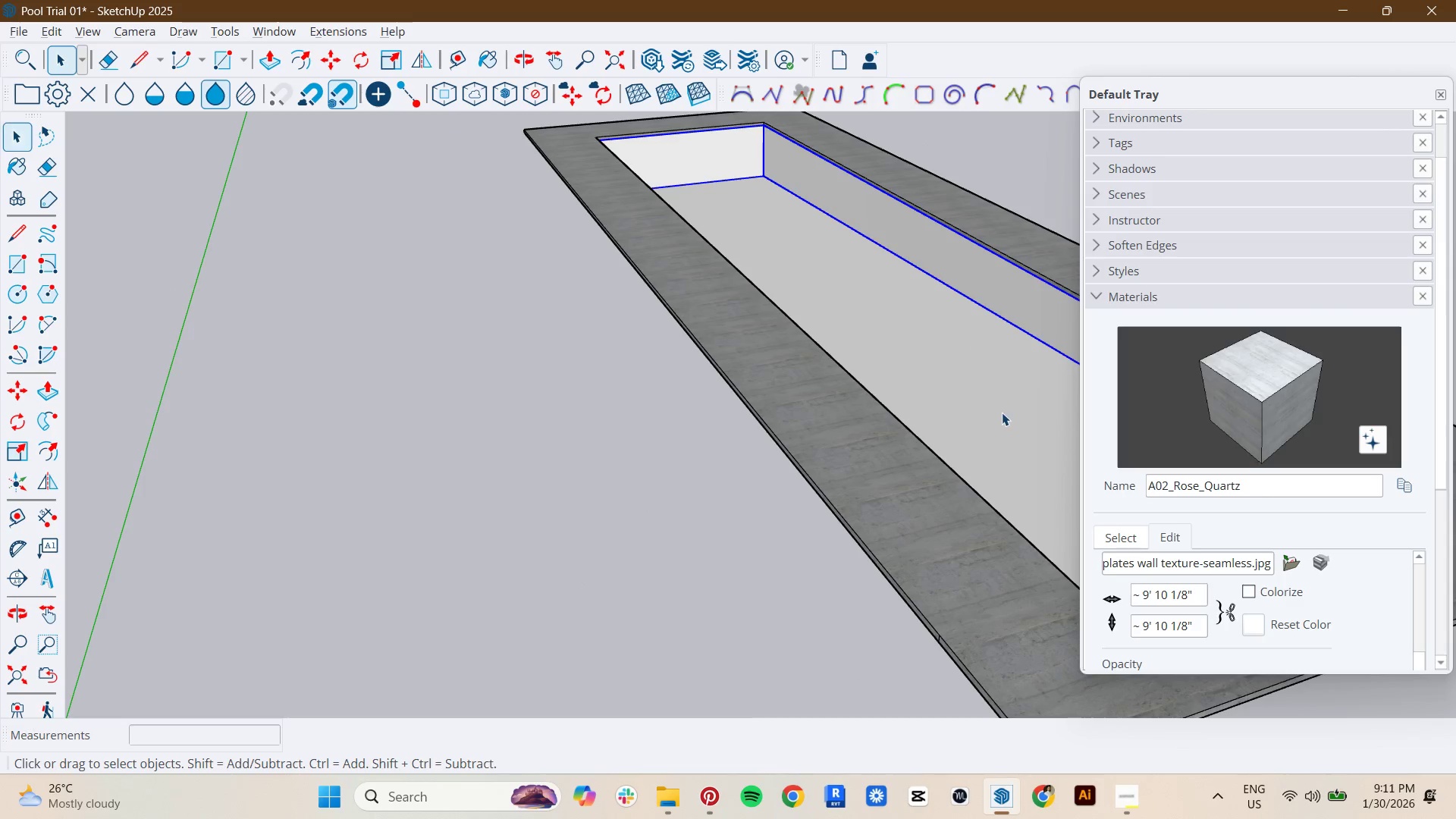 
double_click([1001, 413])
 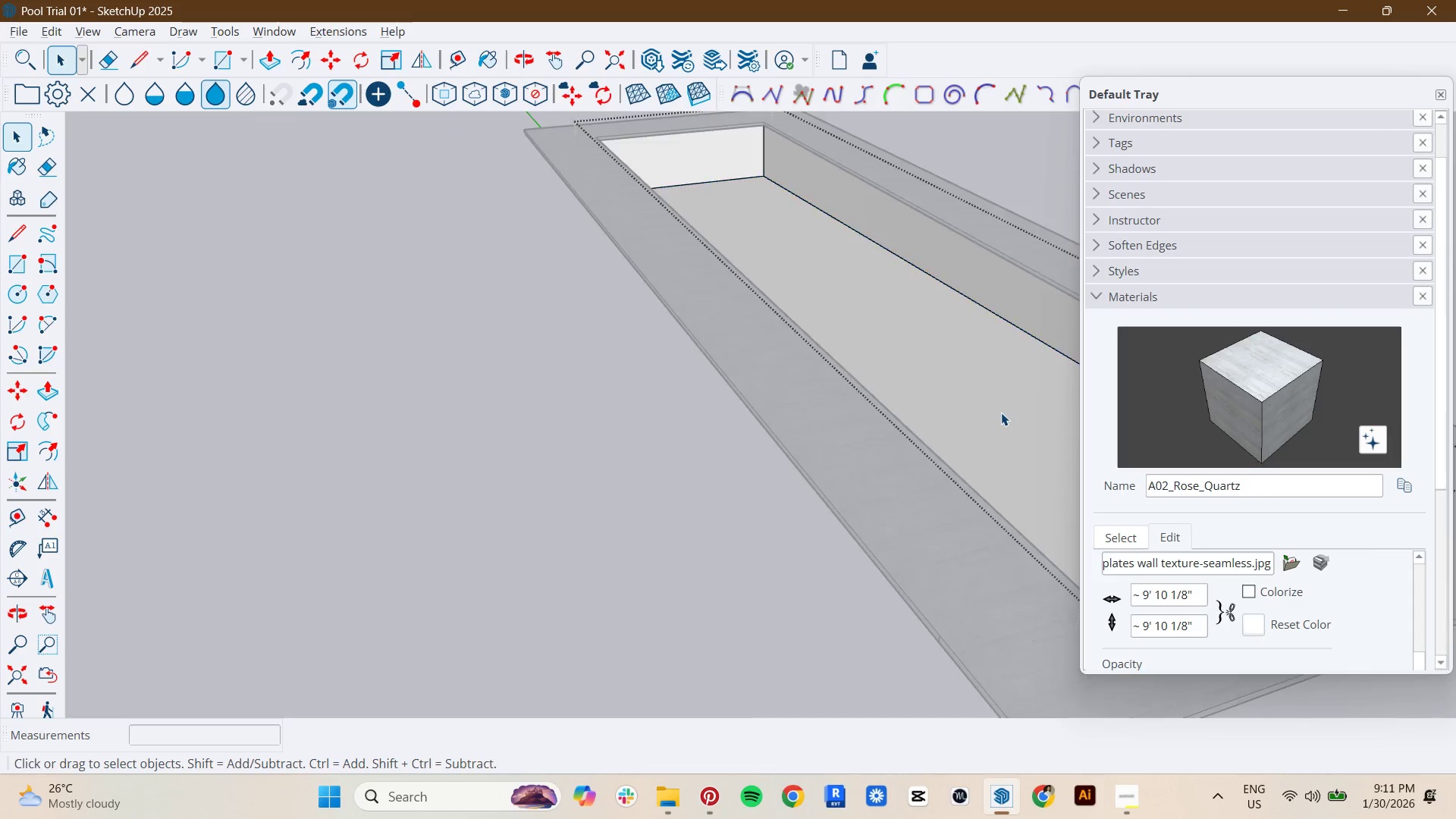 
key(Control+ControlLeft)
 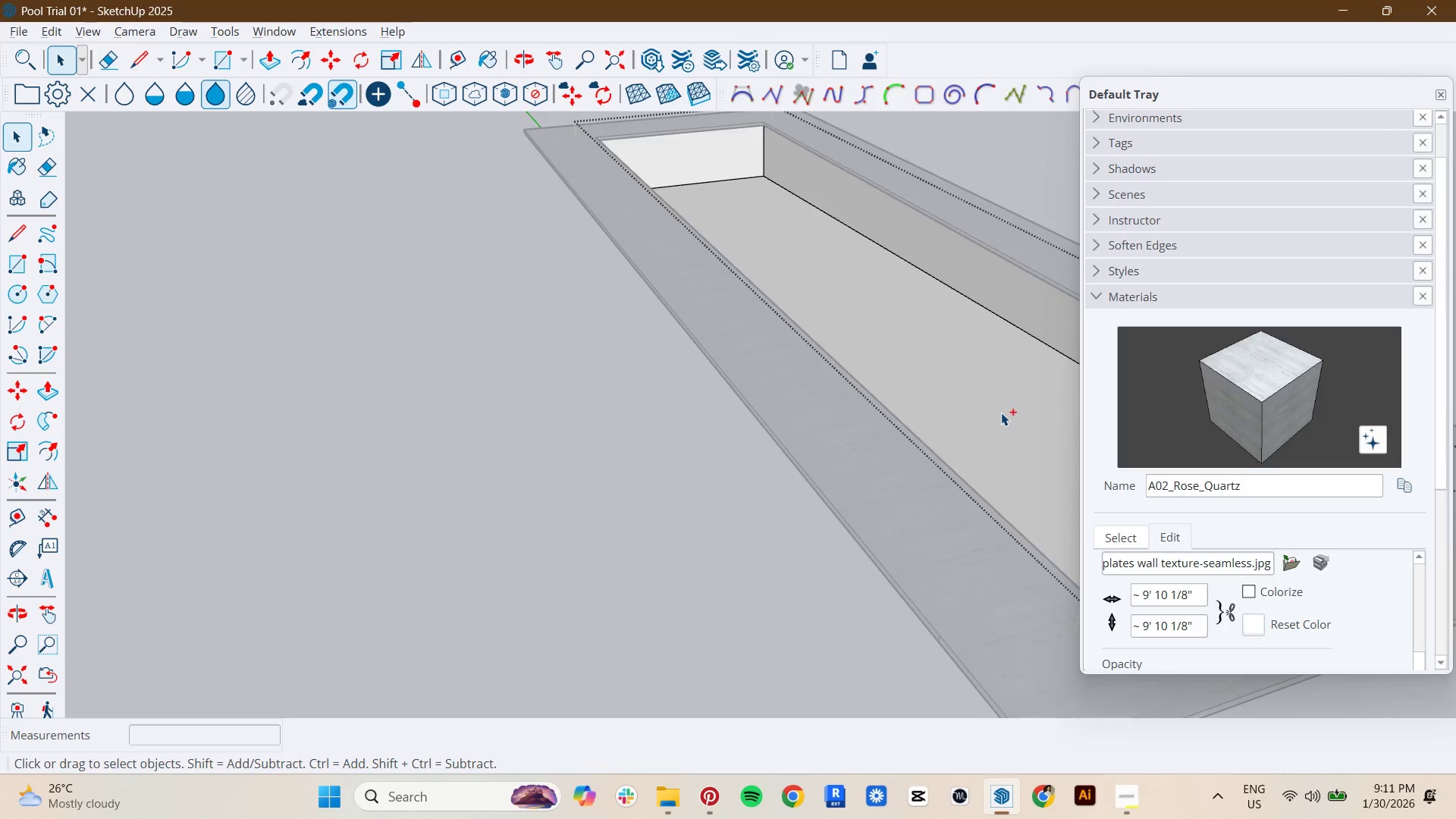 
key(Control+A)
 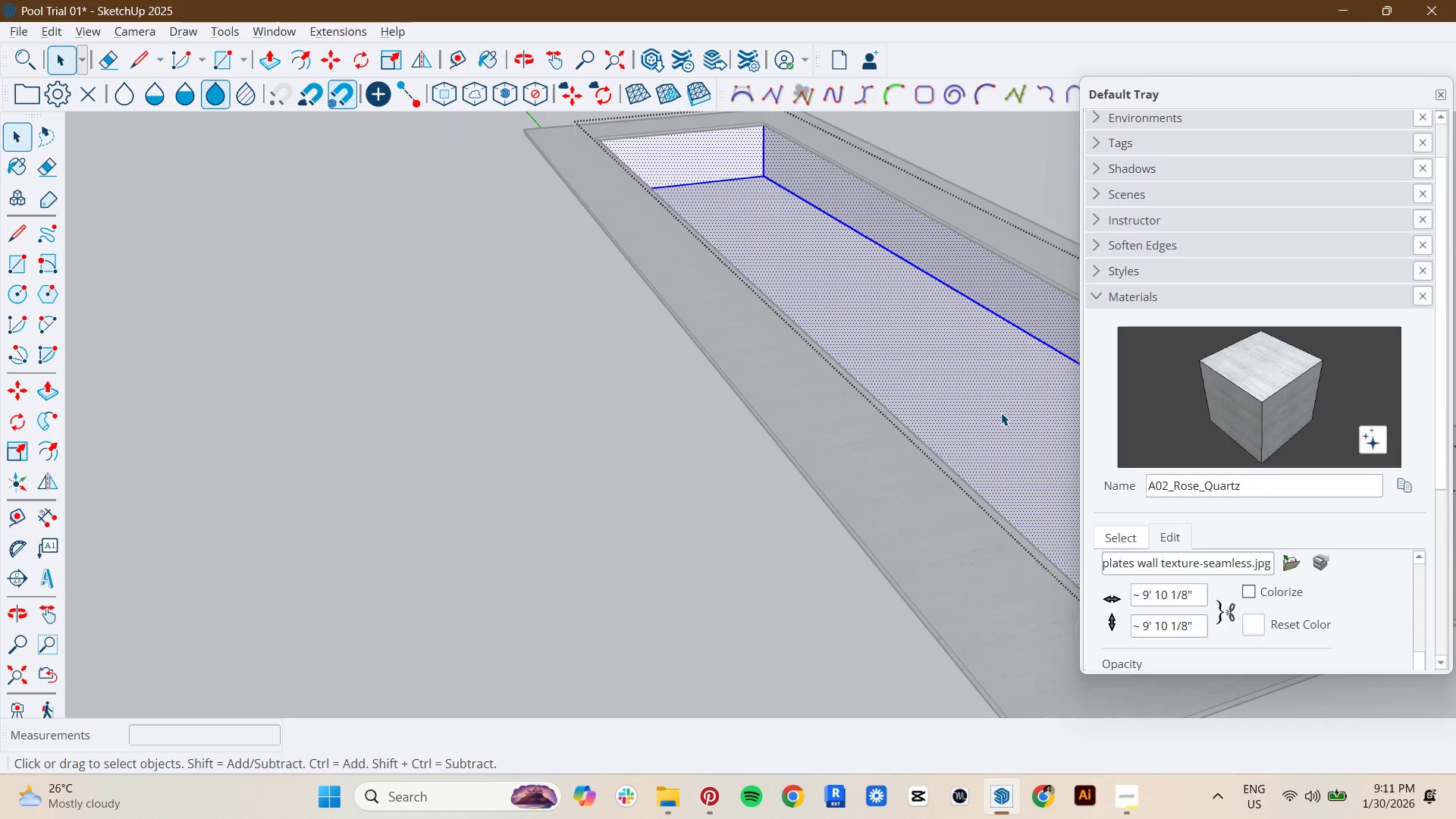 
key(Control+ControlLeft)
 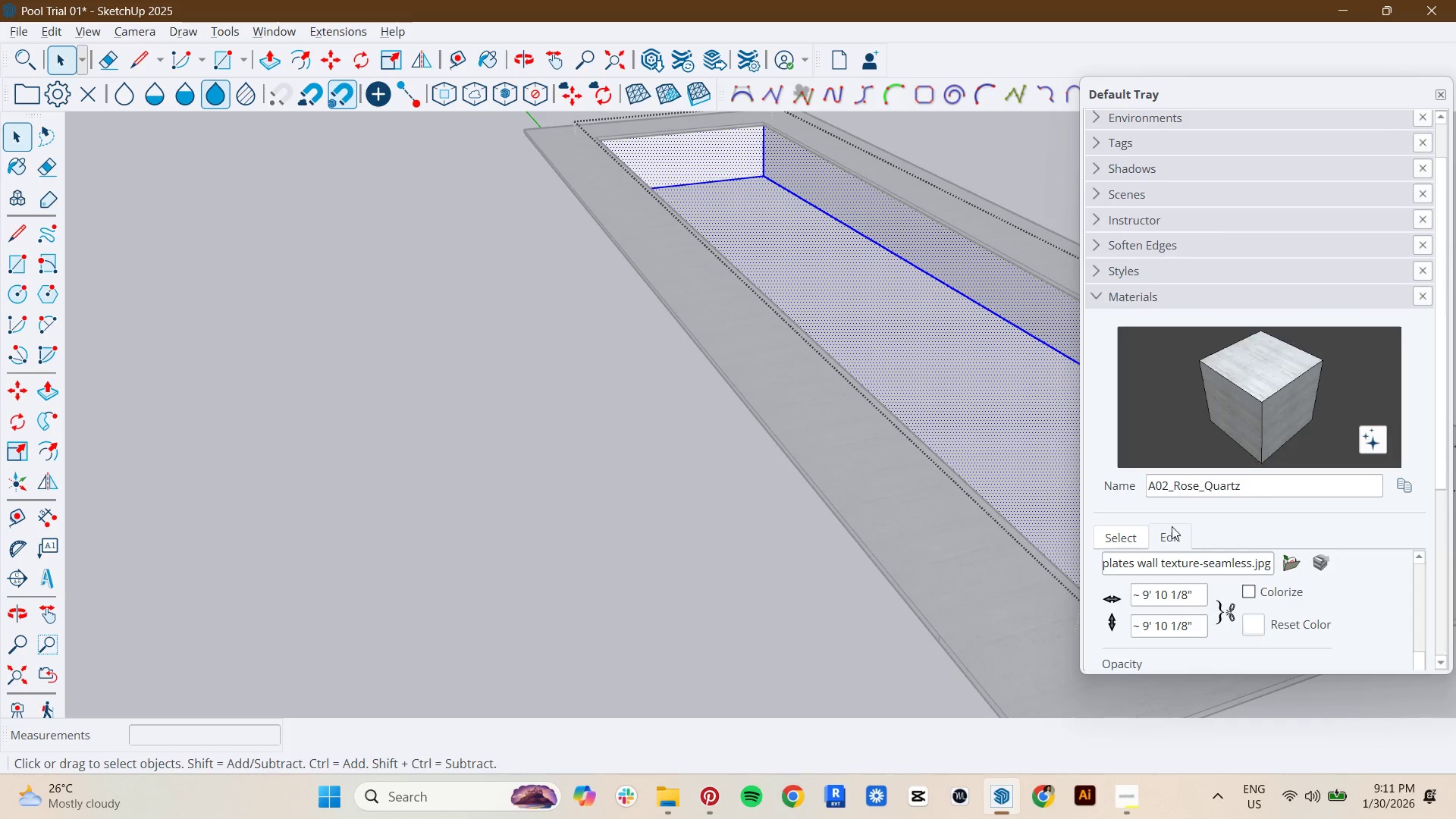 
key(Control+A)
 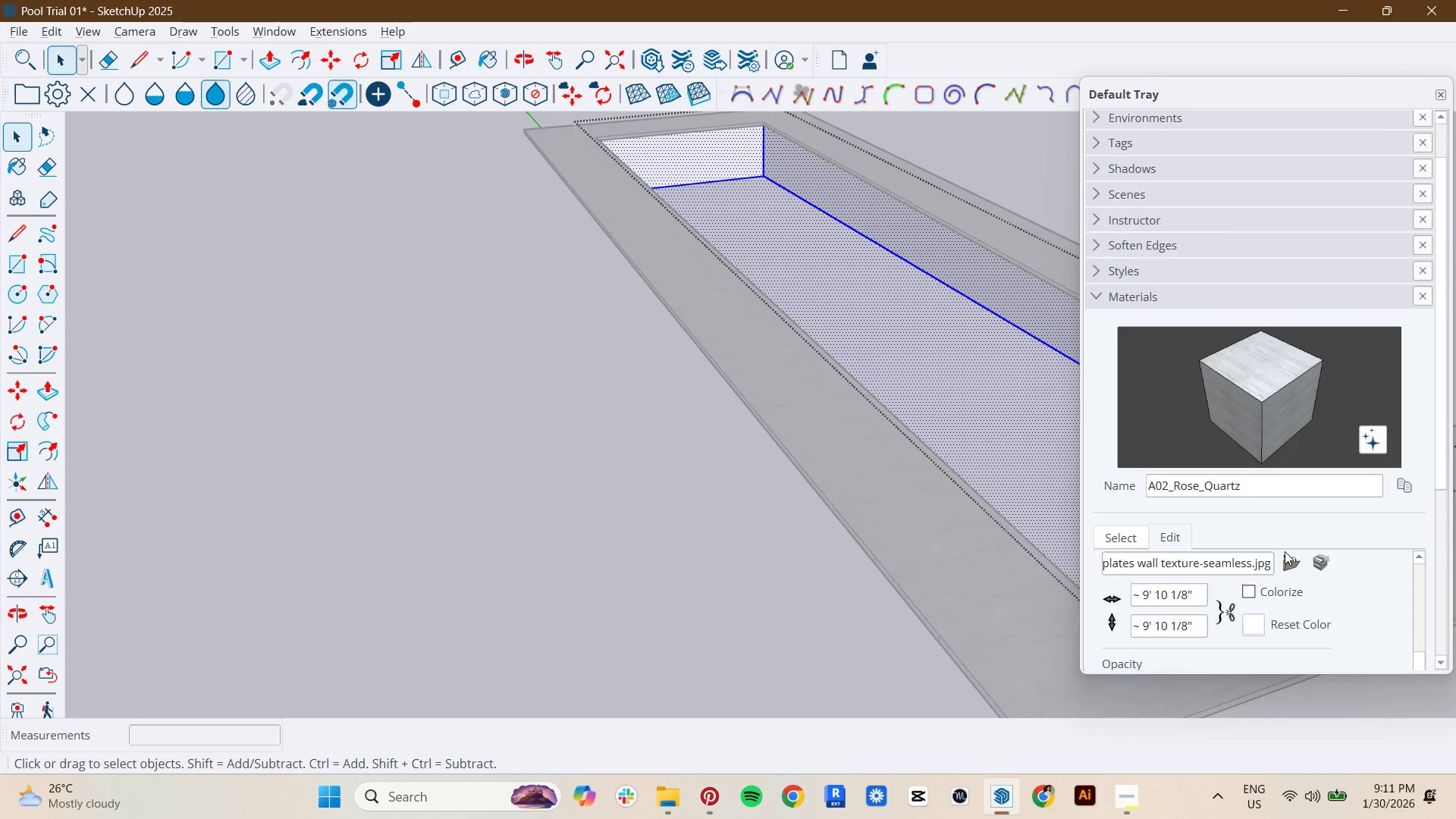 
left_click([1281, 566])
 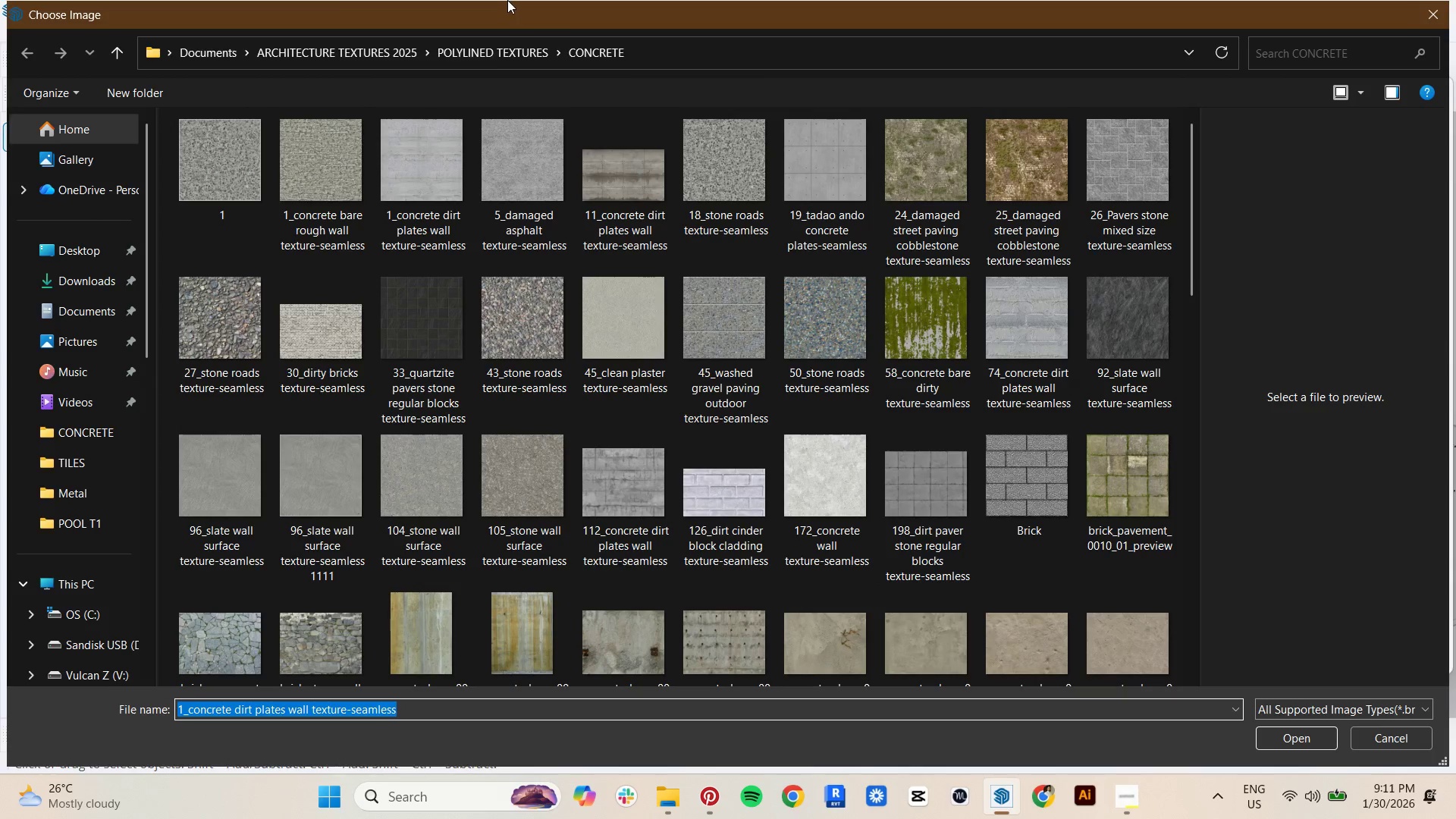 
left_click([492, 40])
 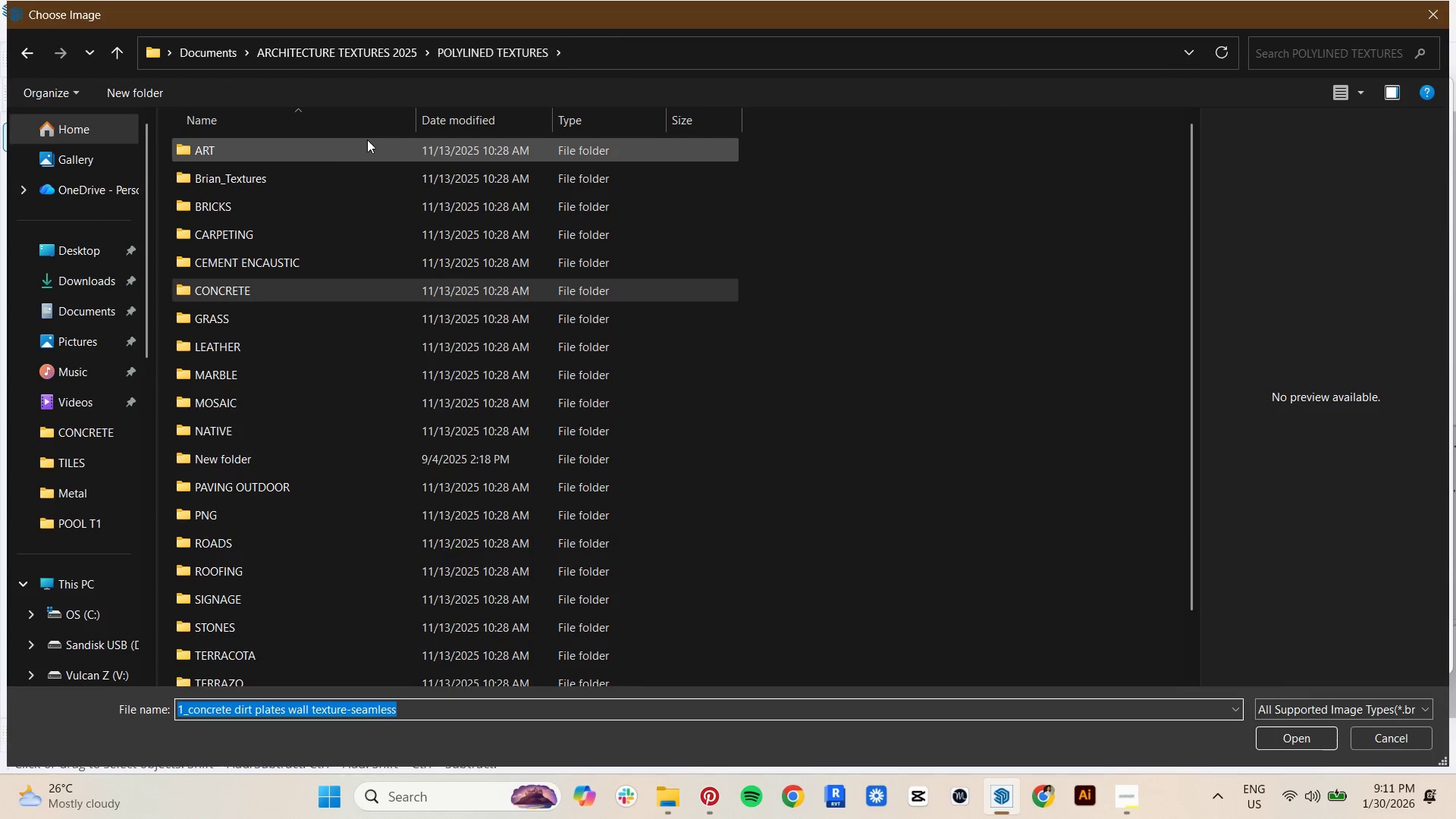 
left_click([286, 217])
 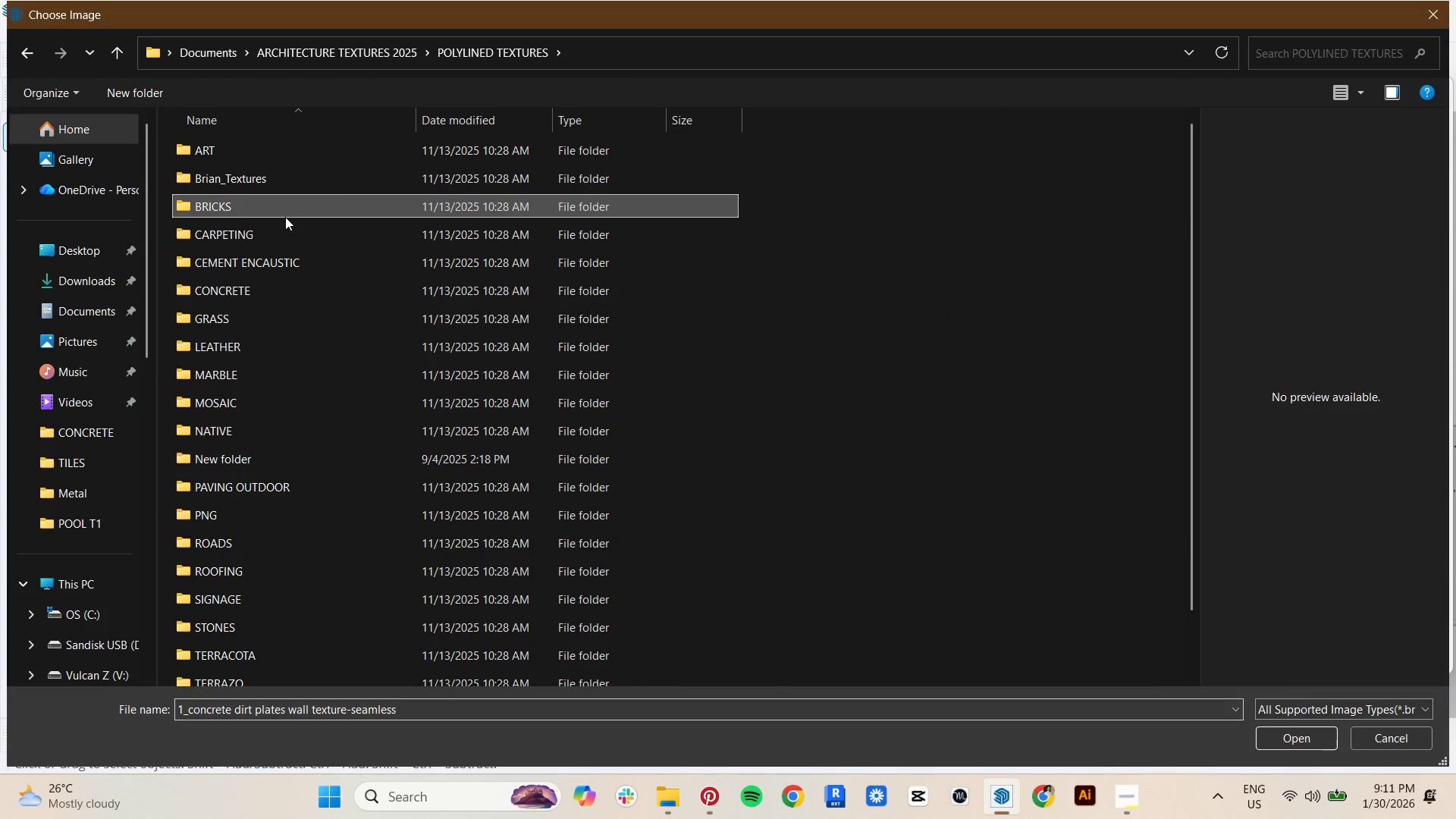 
key(T)
 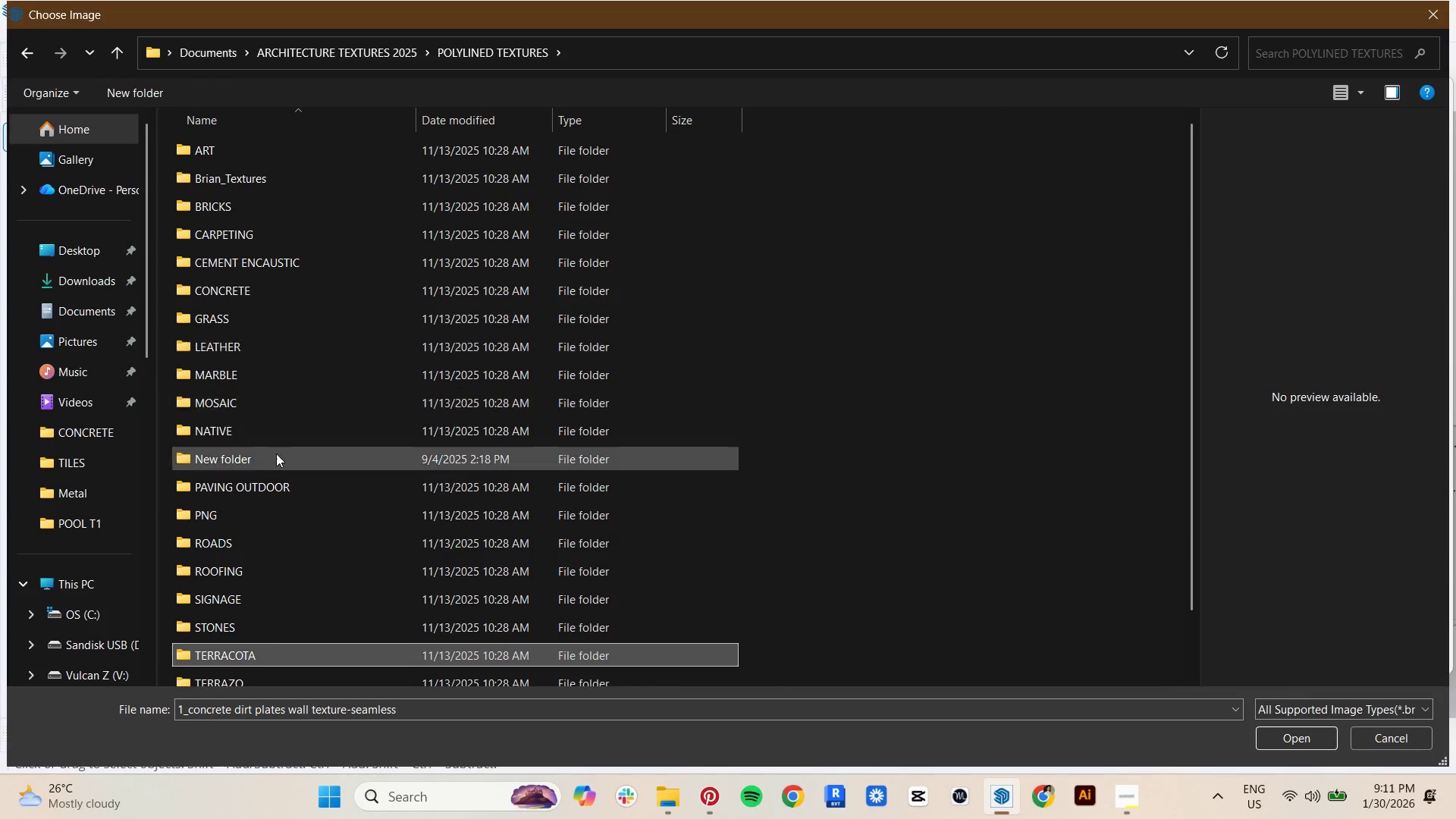 
scroll: coordinate [299, 501], scroll_direction: down, amount: 3.0
 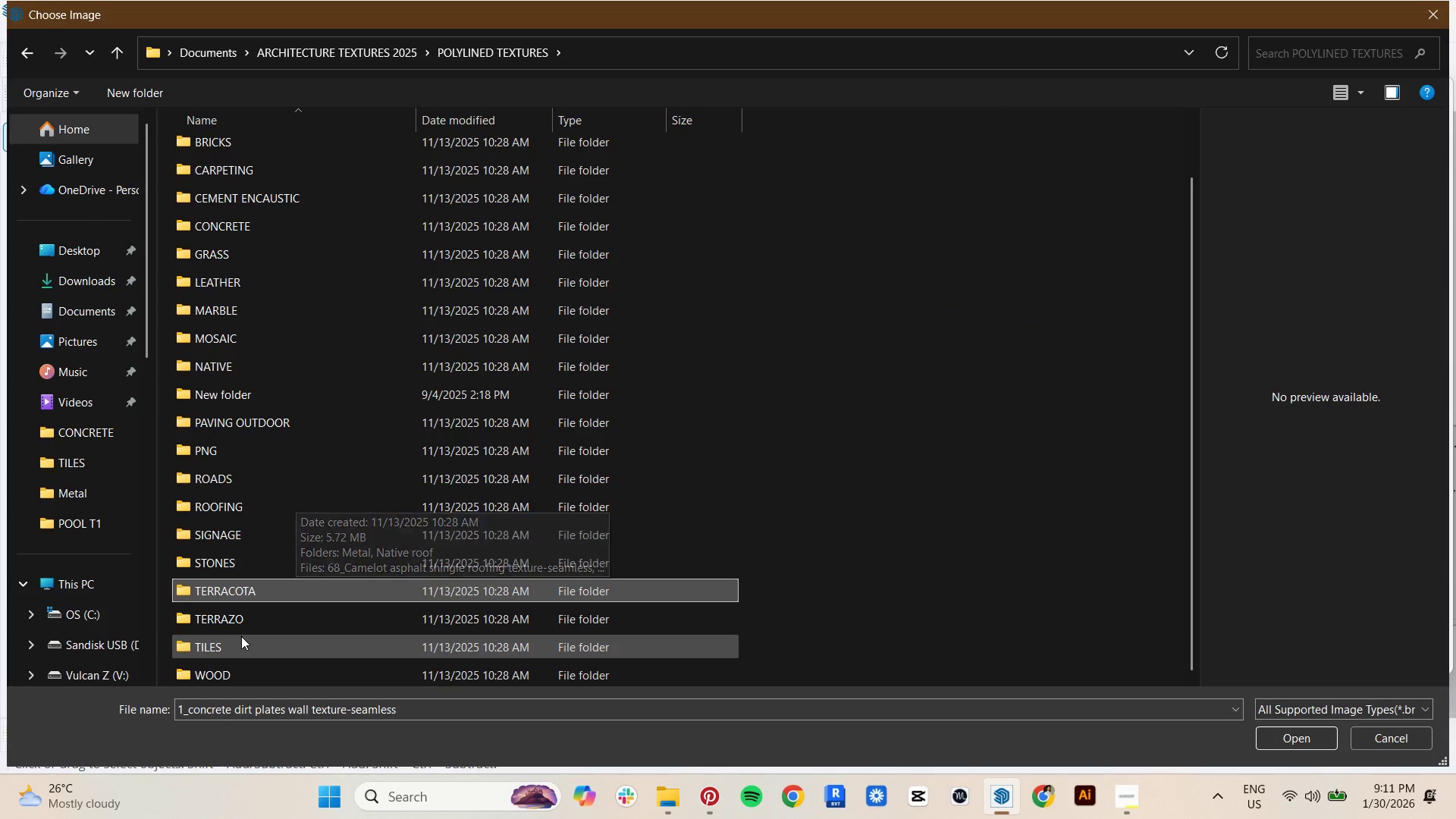 
double_click([241, 636])
 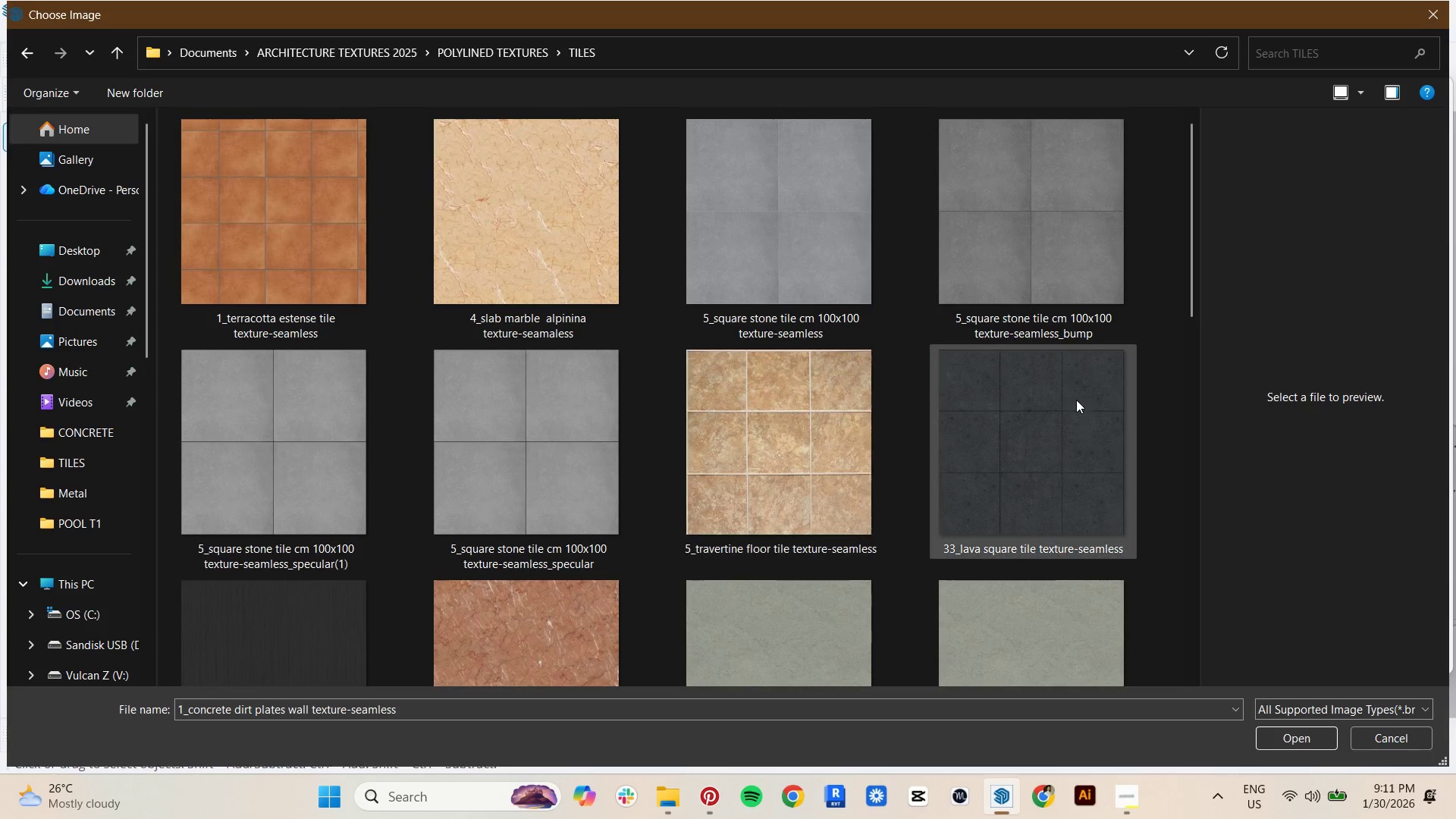 
double_click([1077, 400])
 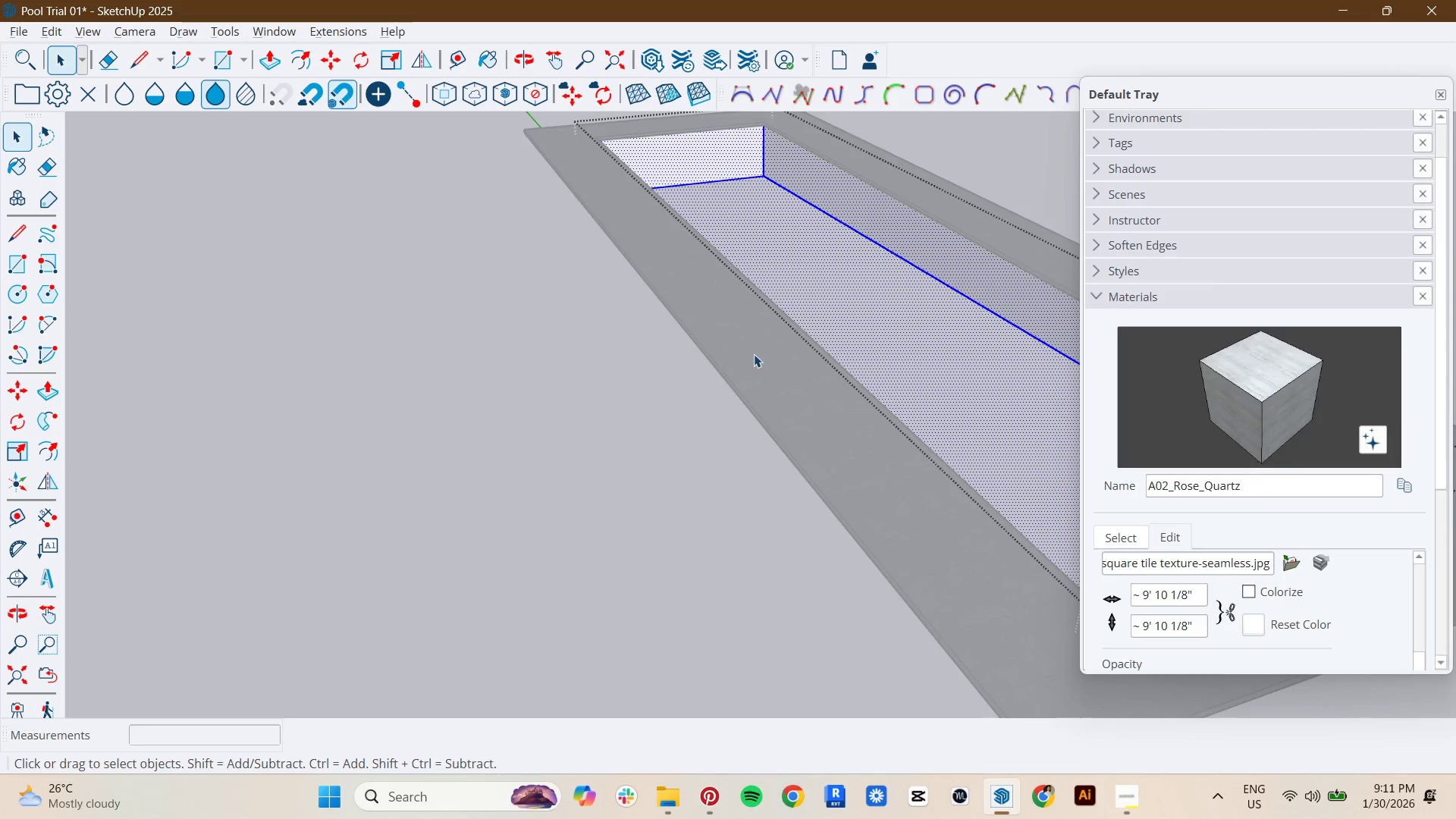 
key(Space)
 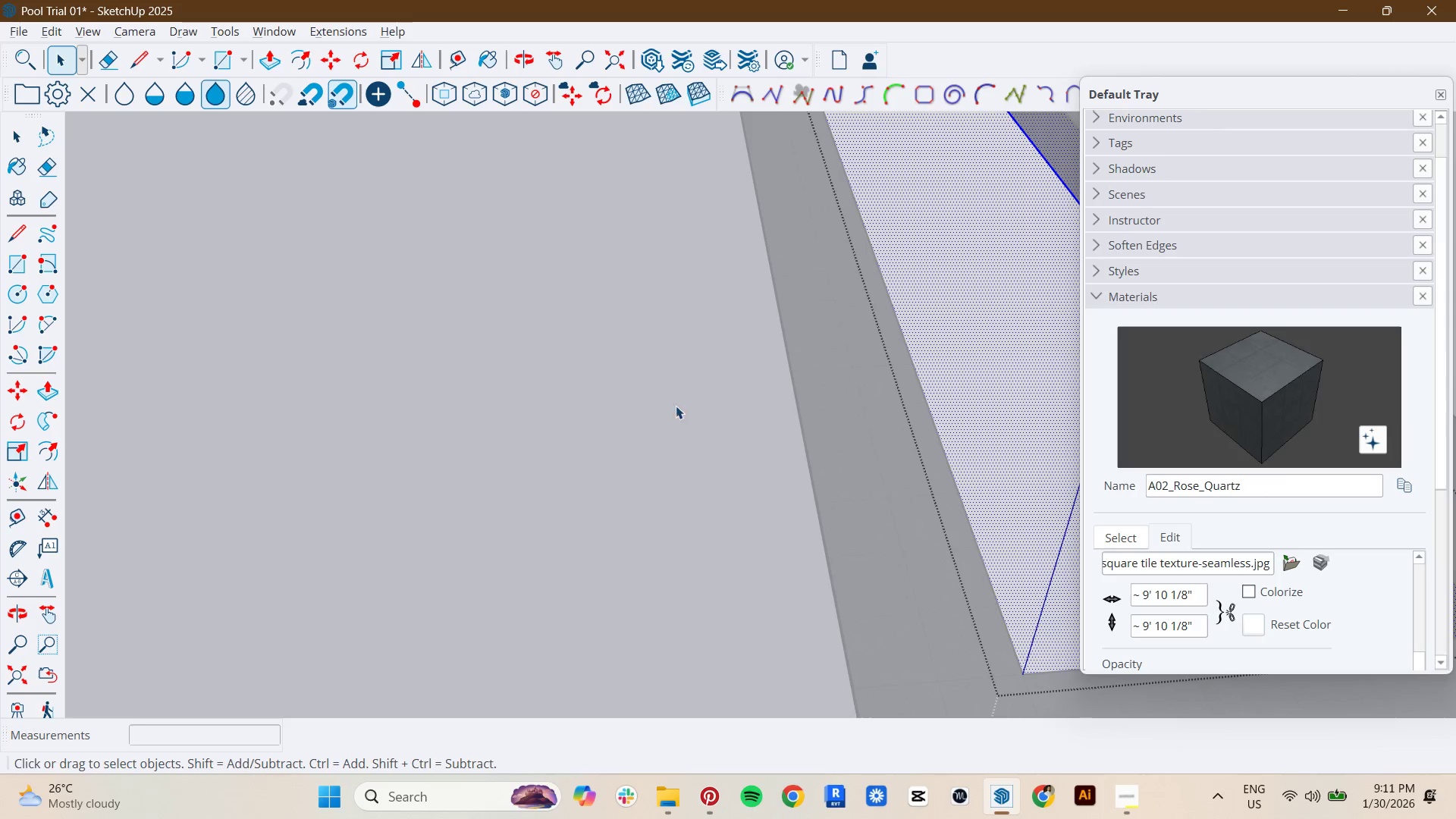 
hold_key(key=ShiftLeft, duration=0.38)
 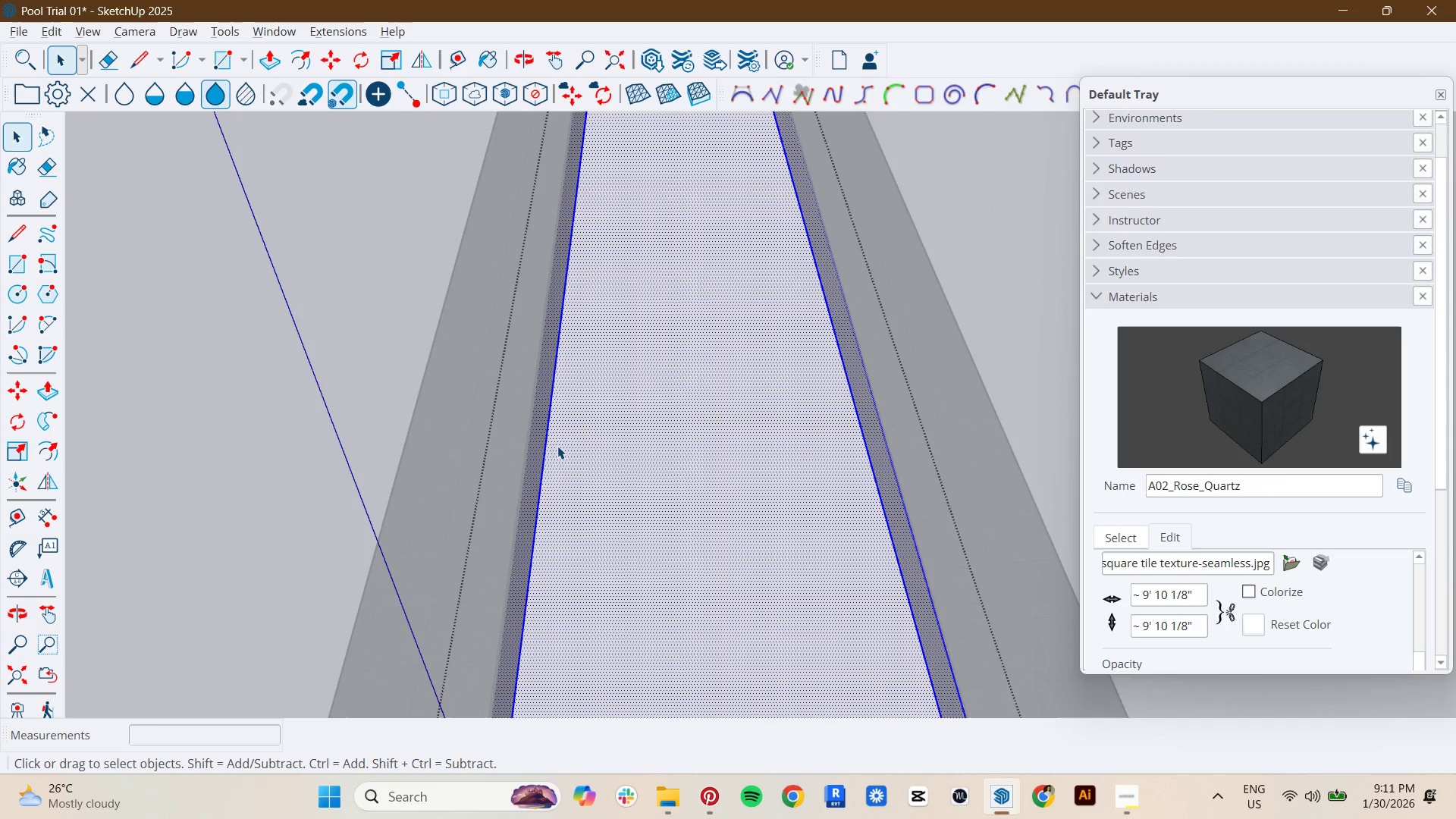 
key(B)
 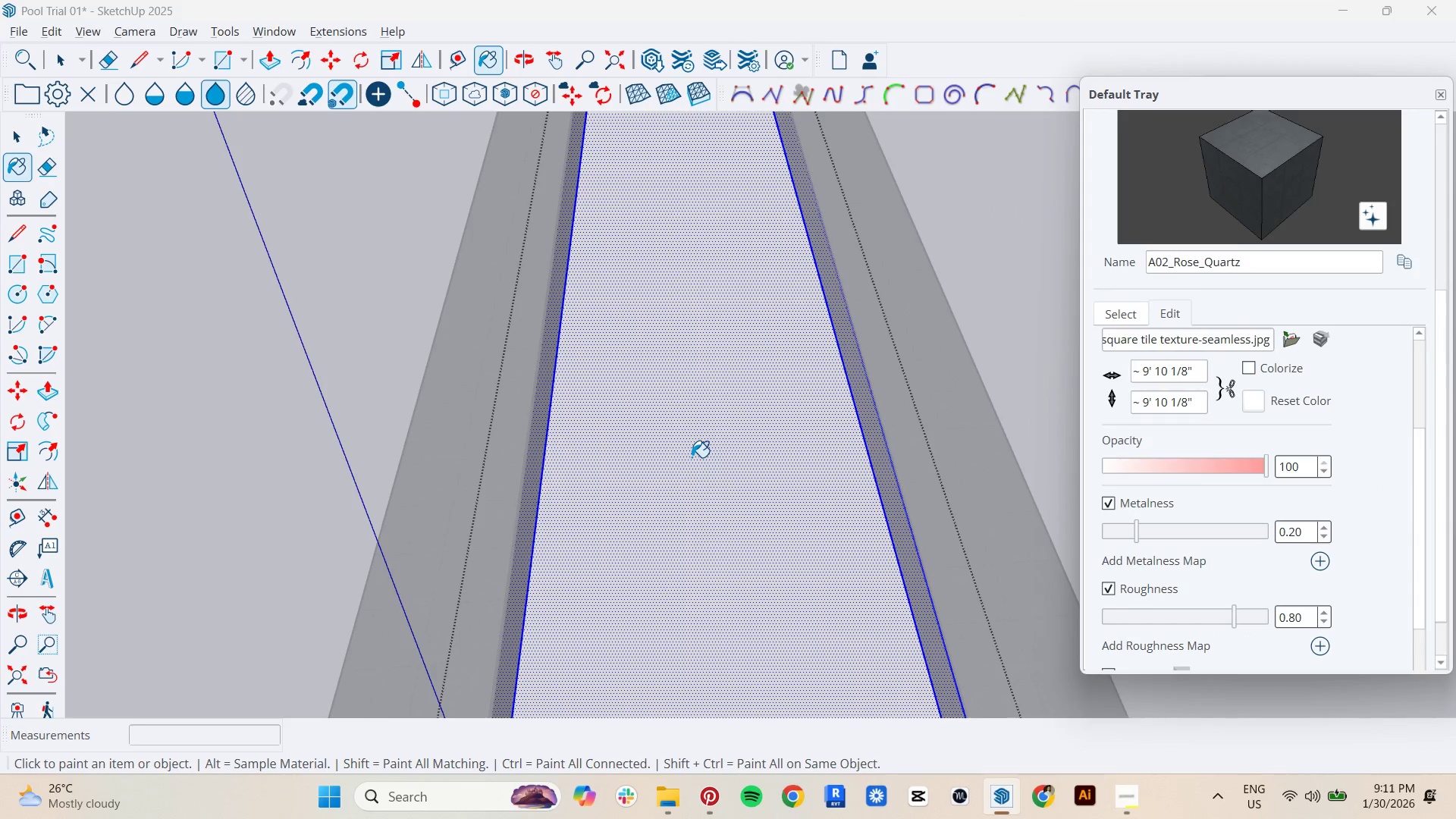 
left_click([692, 457])
 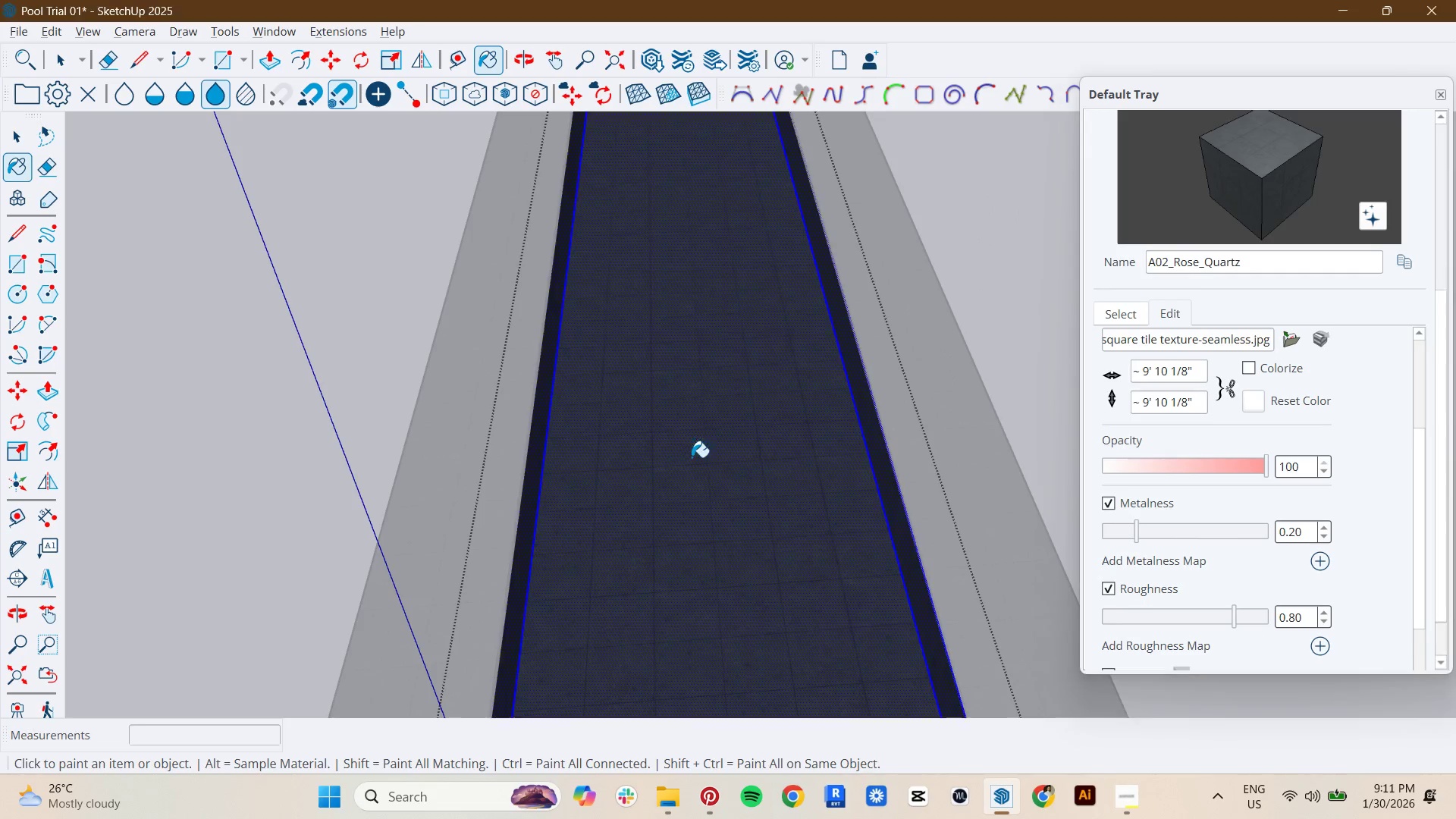 
key(Space)
 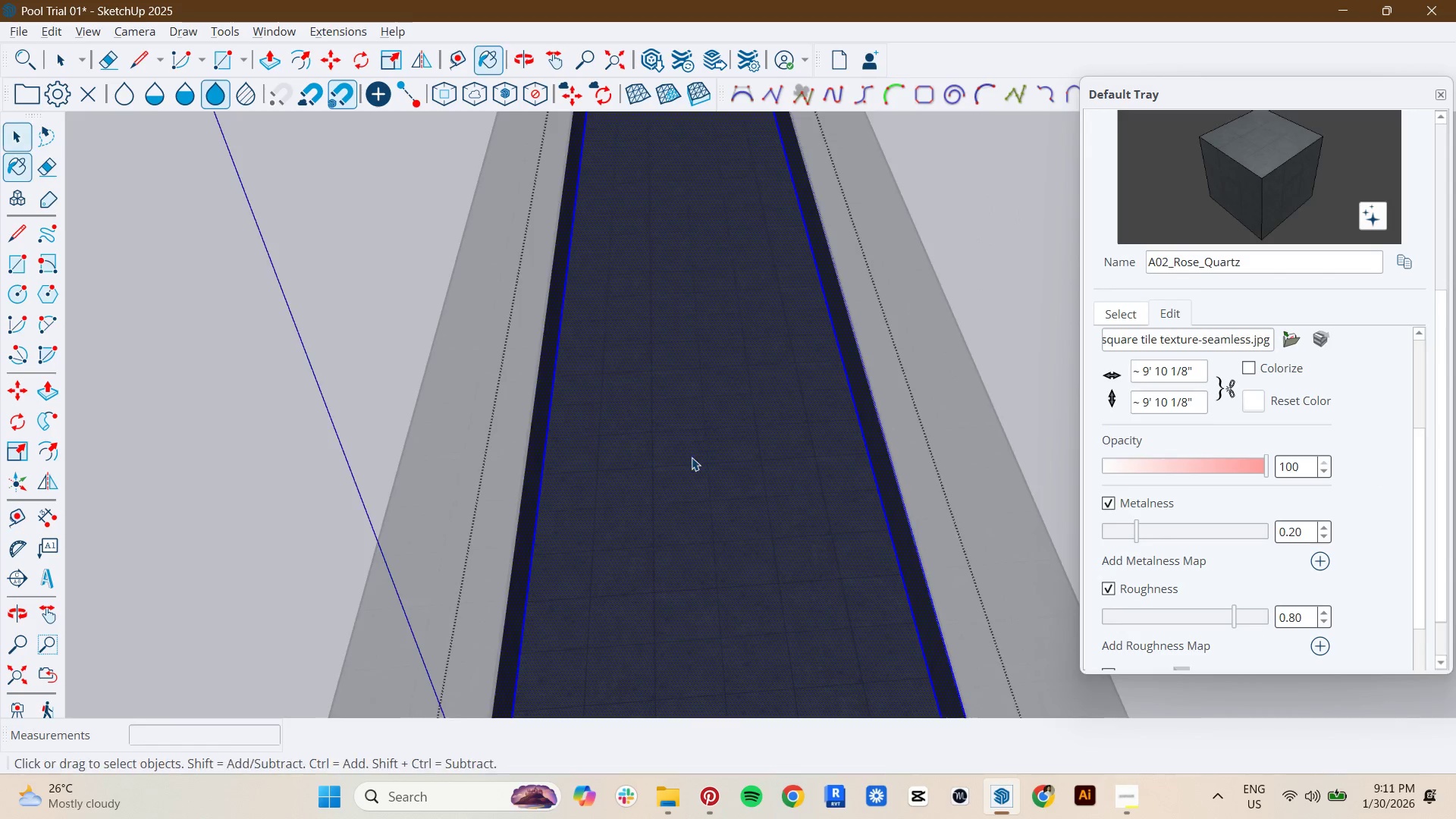 
key(Escape)
 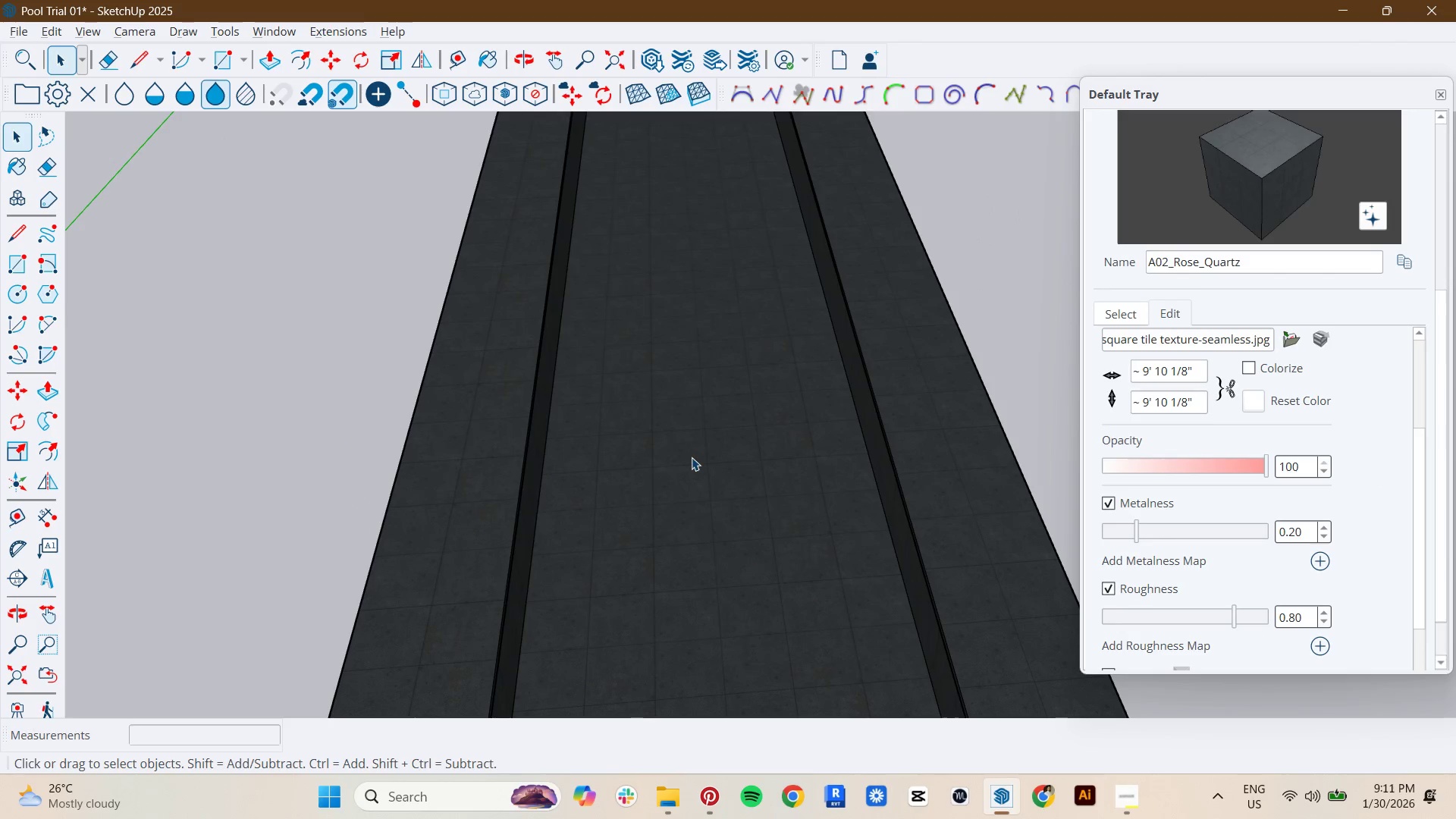 
key(Escape)
 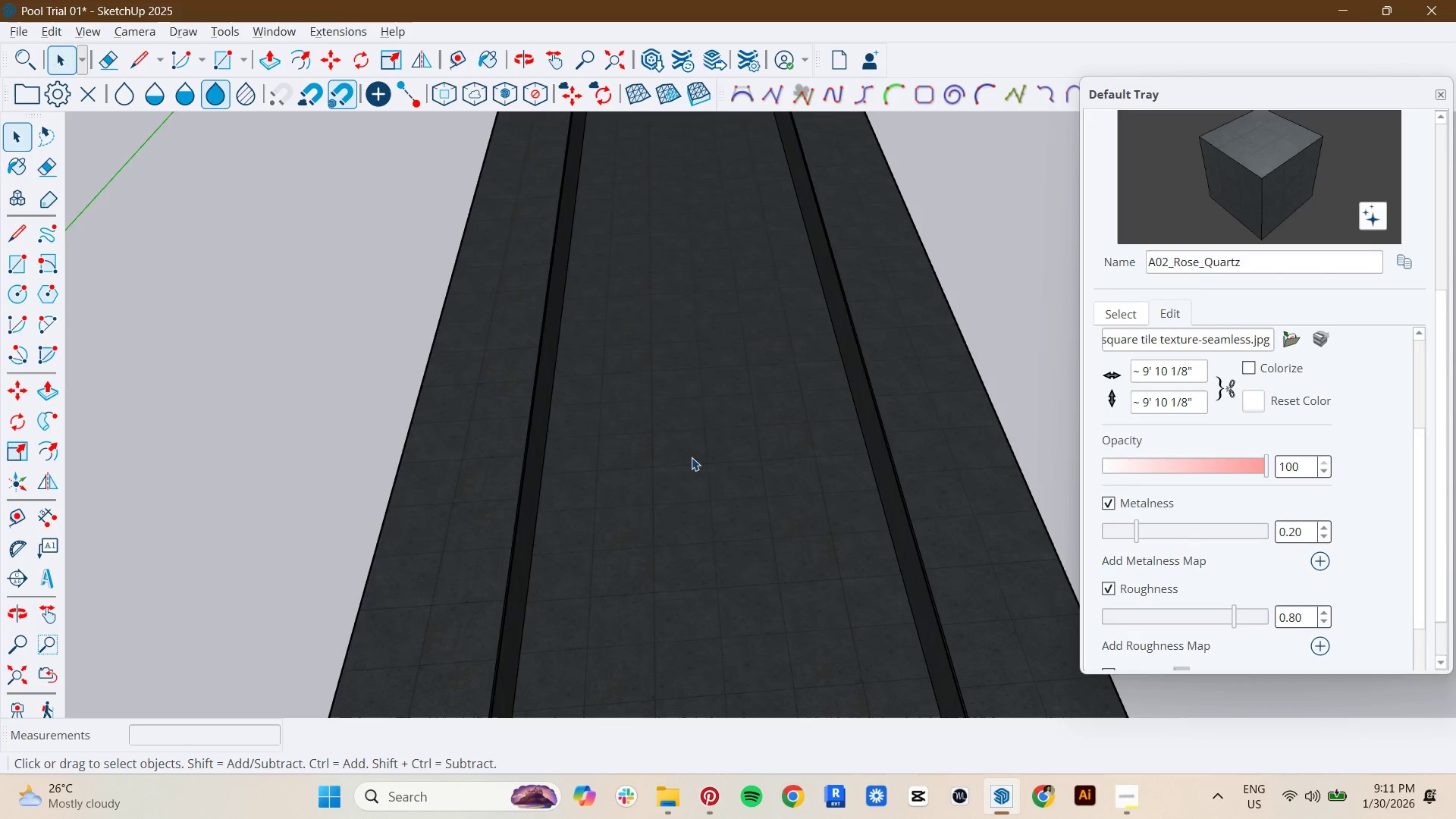 
scroll: coordinate [692, 457], scroll_direction: down, amount: 2.0
 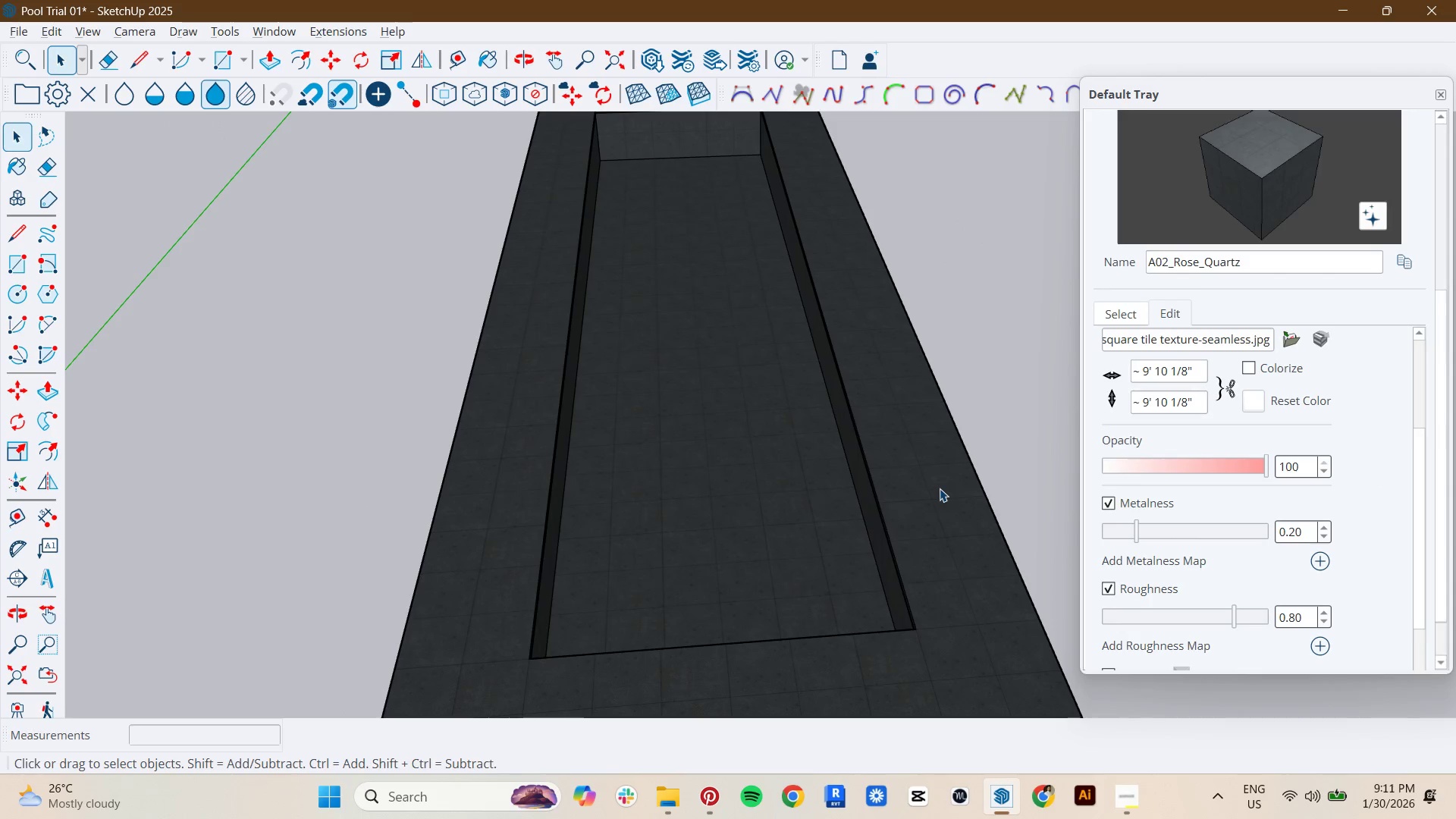 
key(Control+Z)
 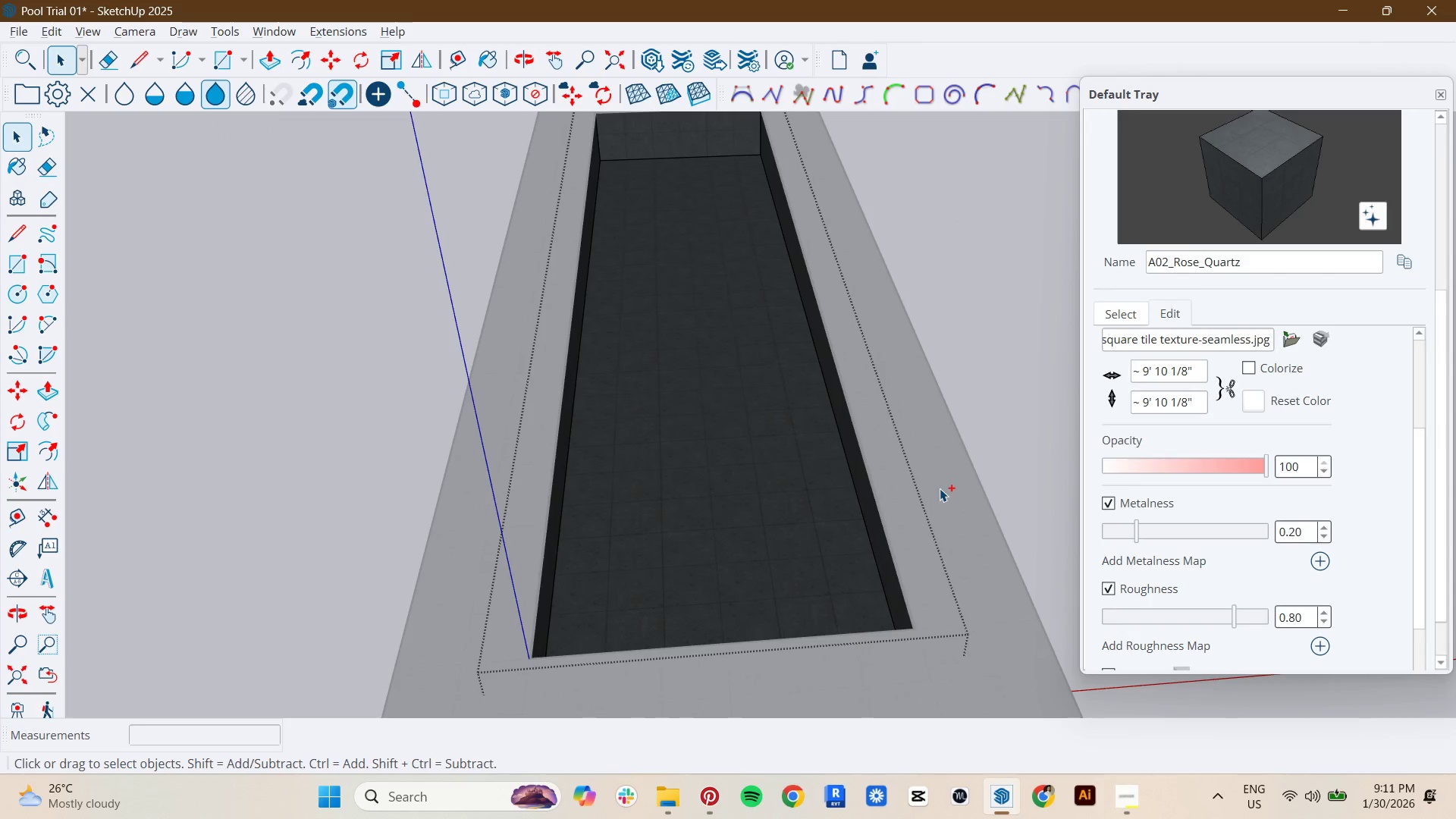 
key(Control+Z)
 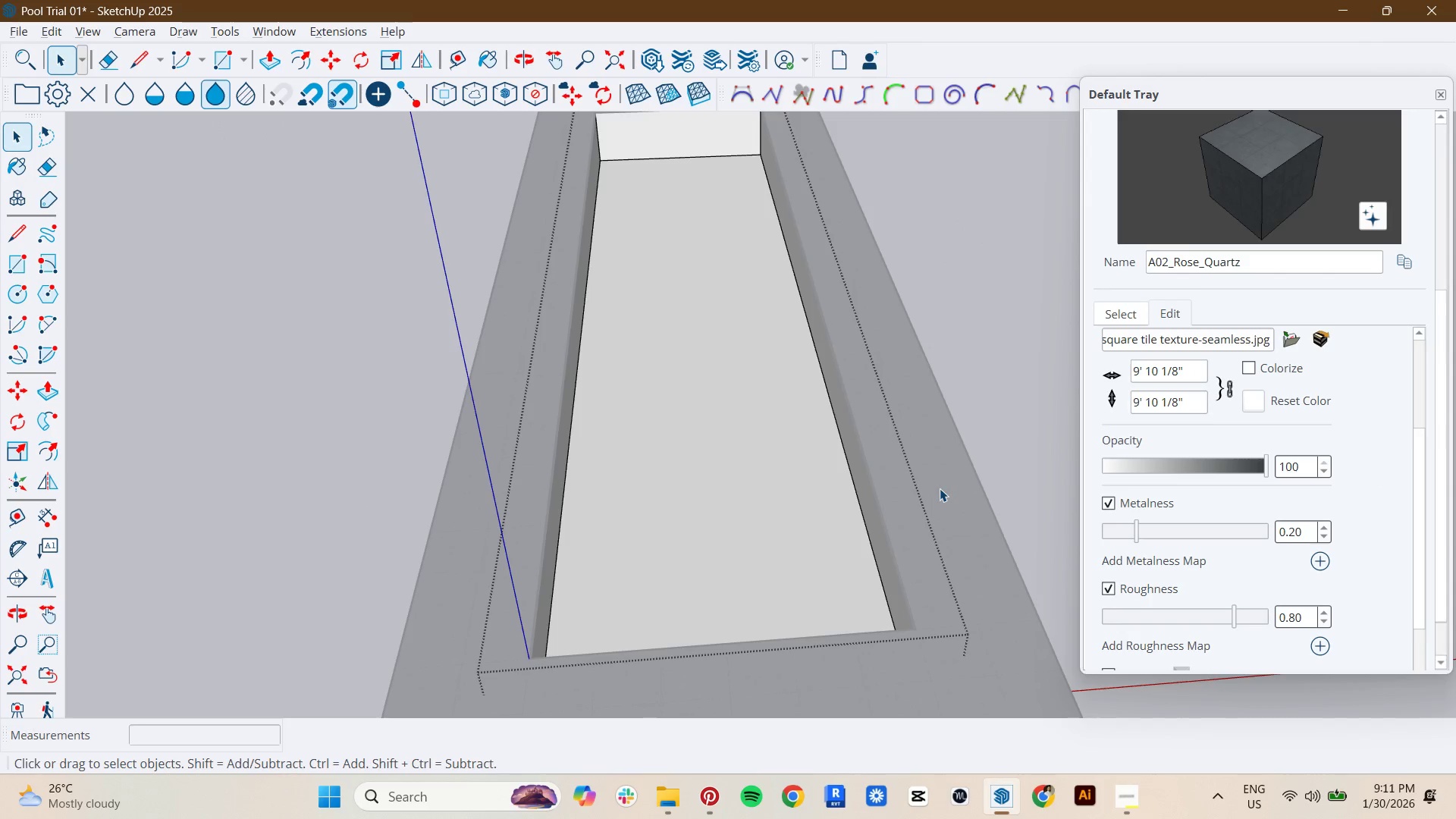 
key(Space)
 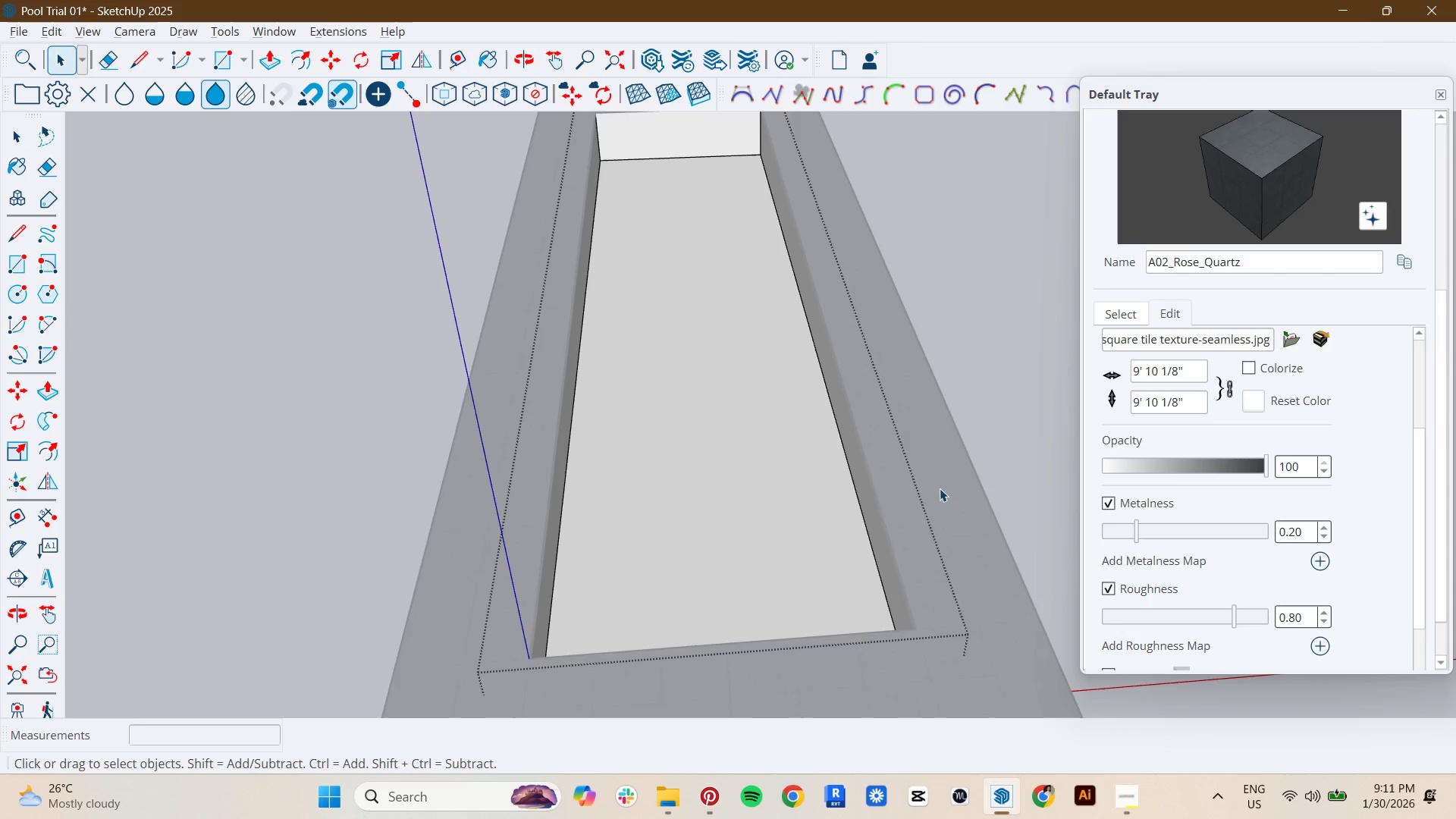 
key(Escape)
 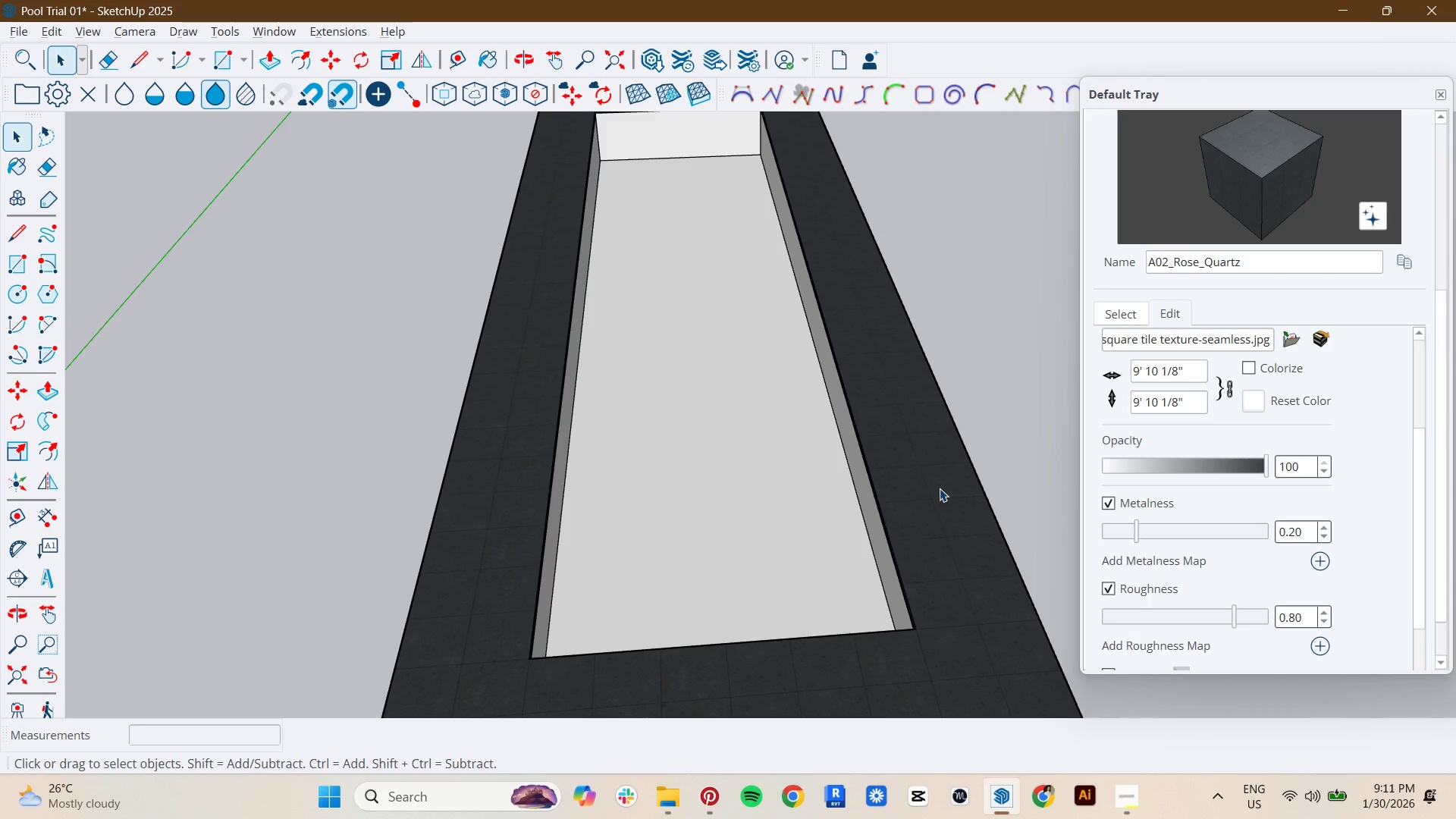 
key(Control+Z)
 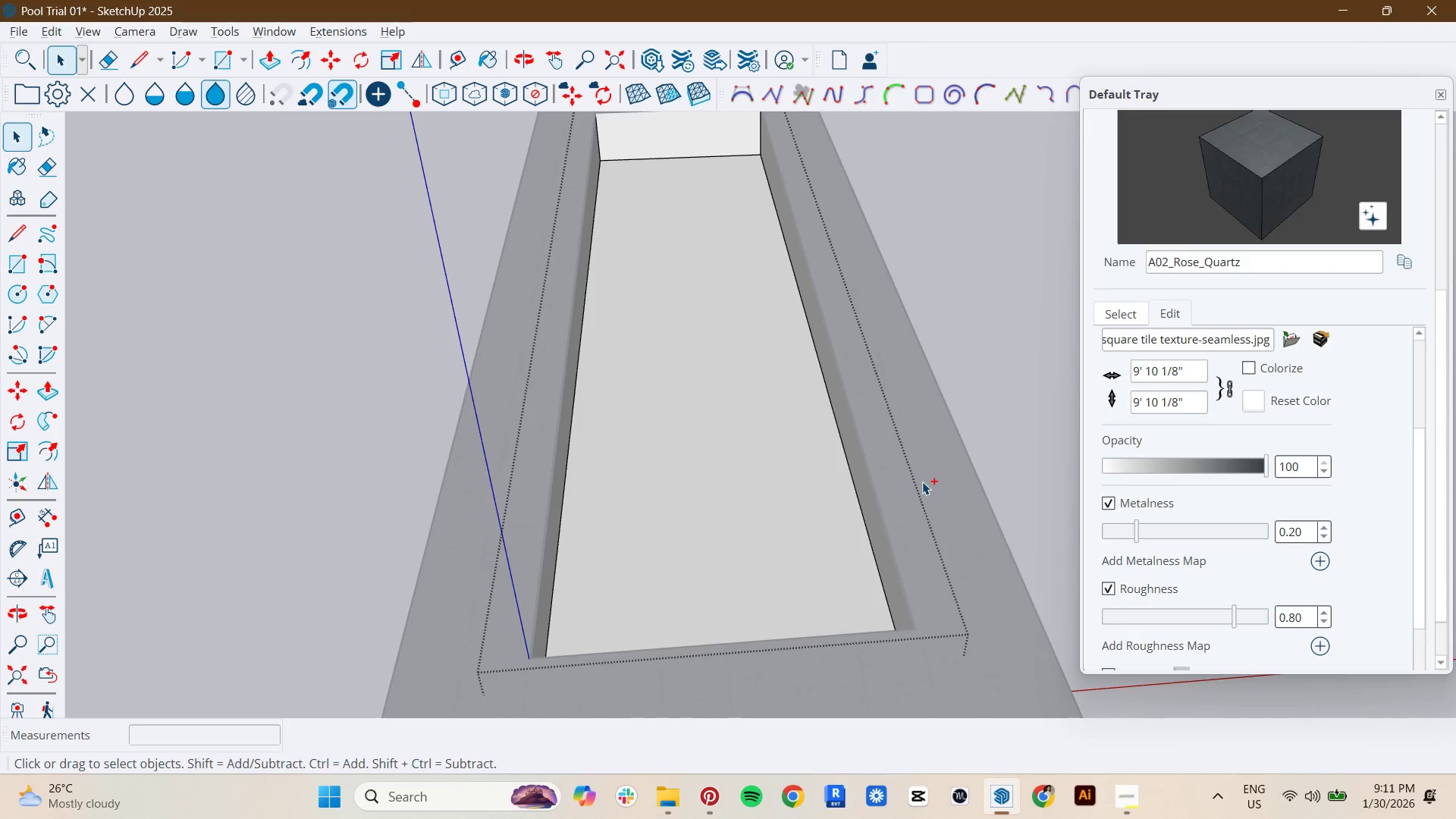 
key(Control+Z)
 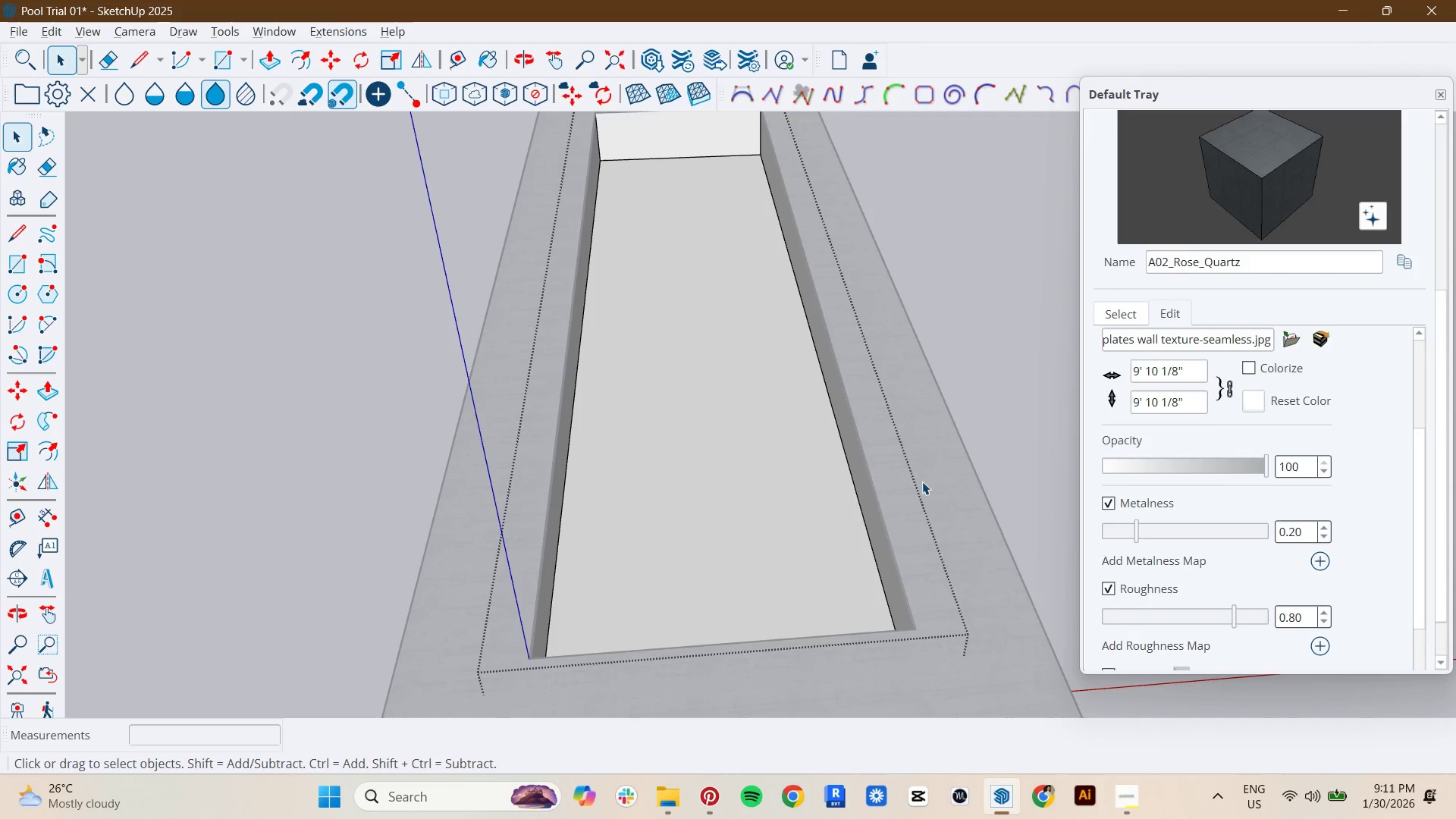 
key(Escape)
 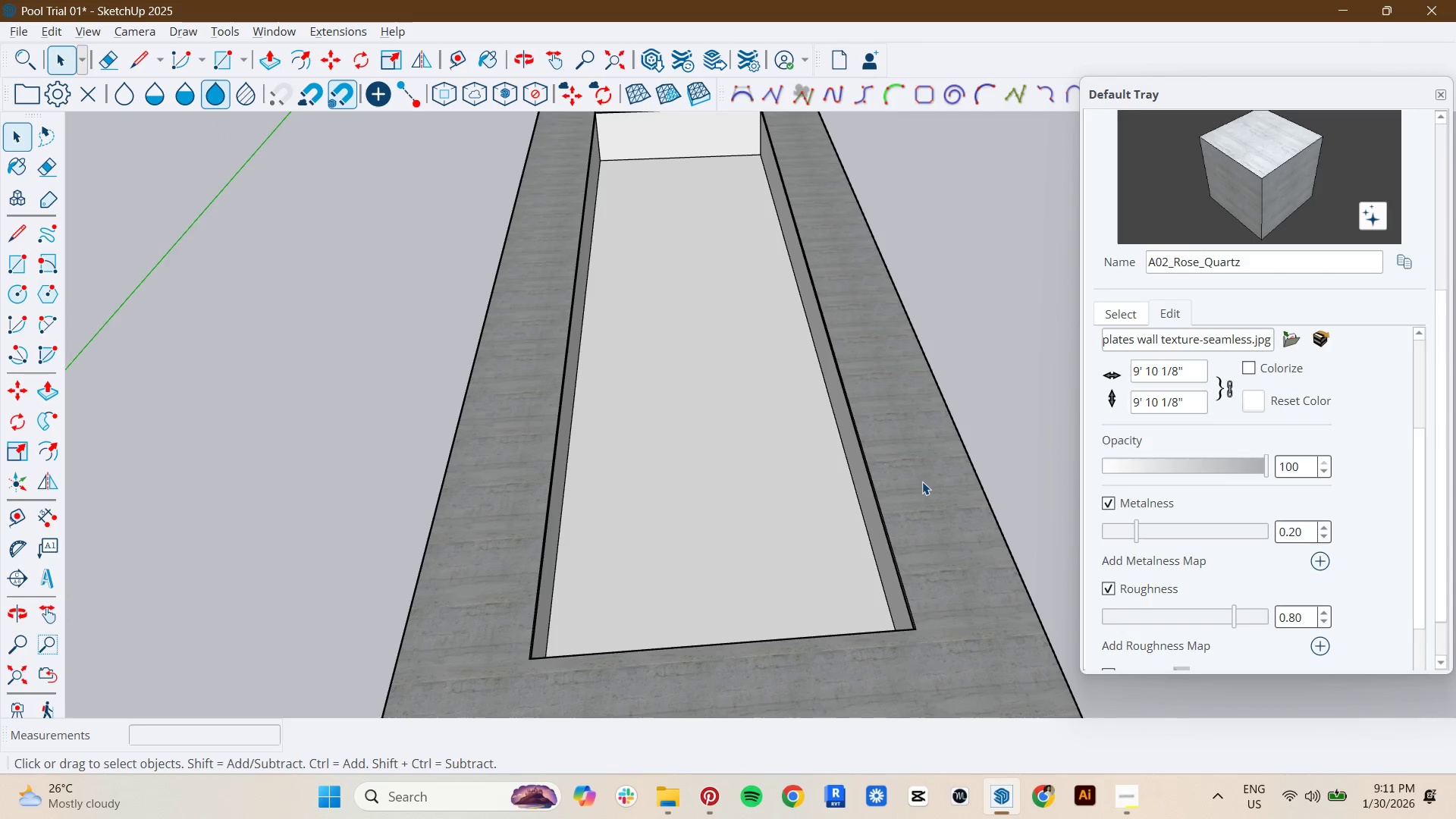 
hold_key(key=ShiftLeft, duration=0.47)
 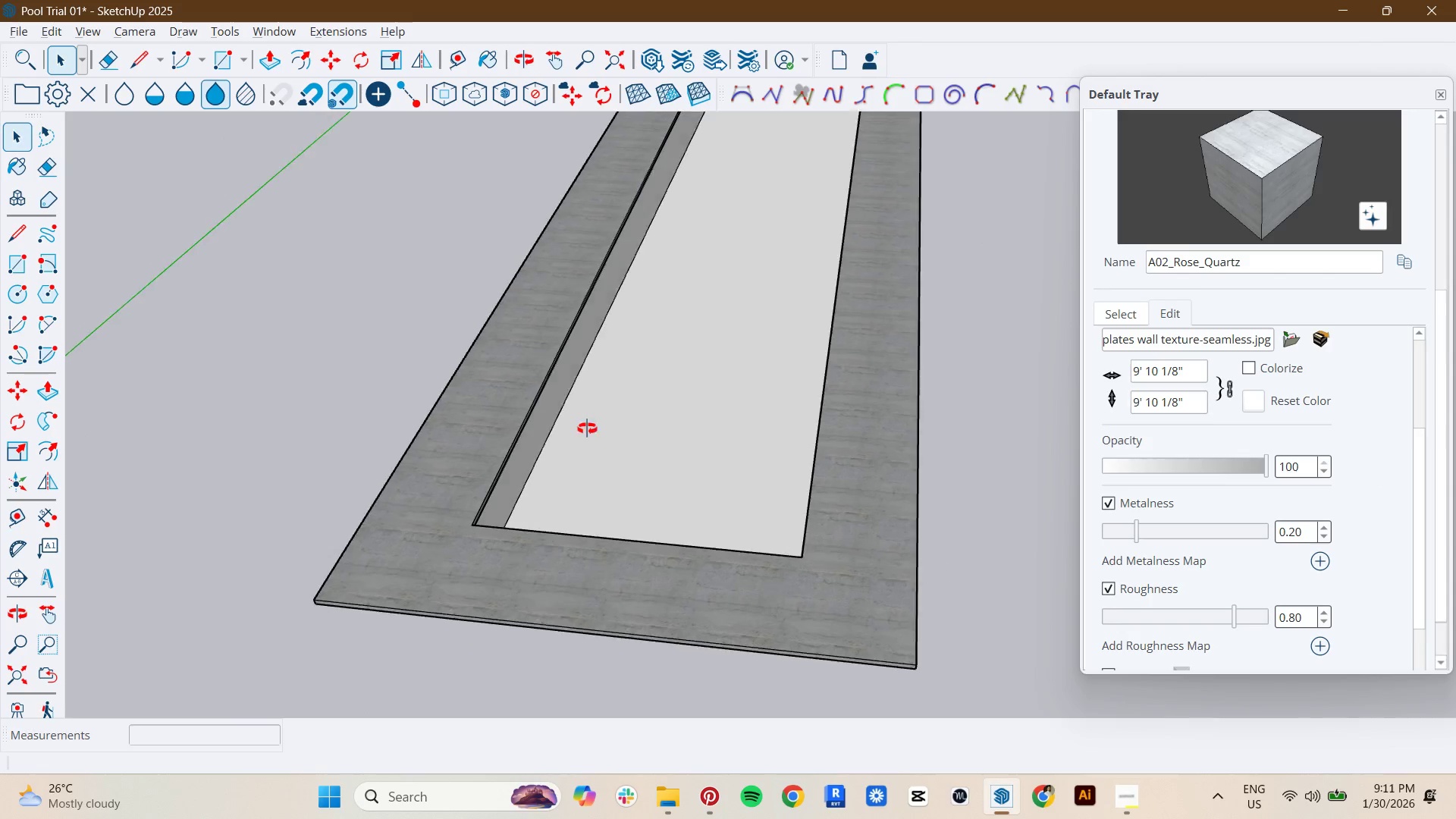 
scroll: coordinate [910, 485], scroll_direction: down, amount: 1.0
 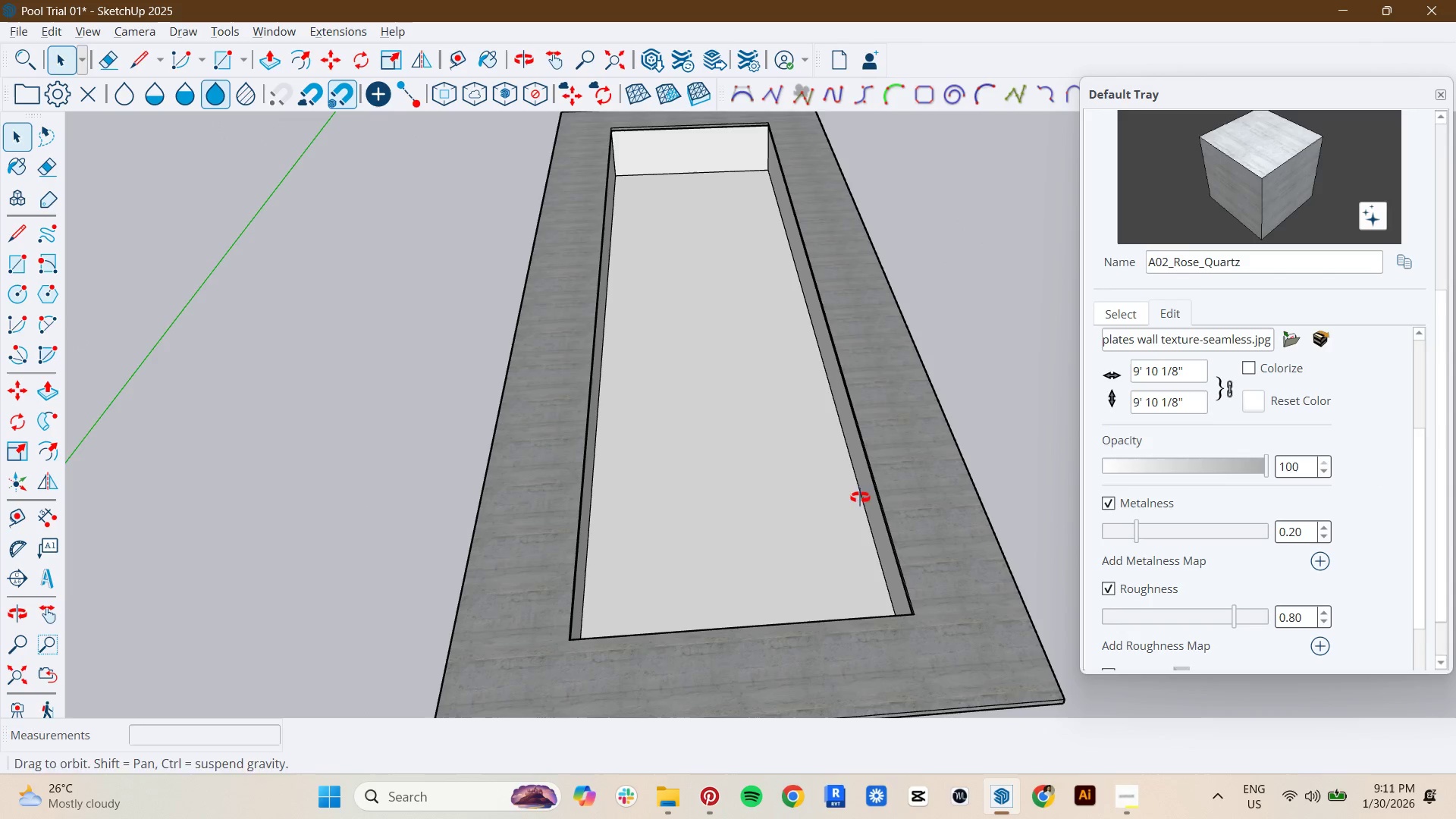 
key(Space)
 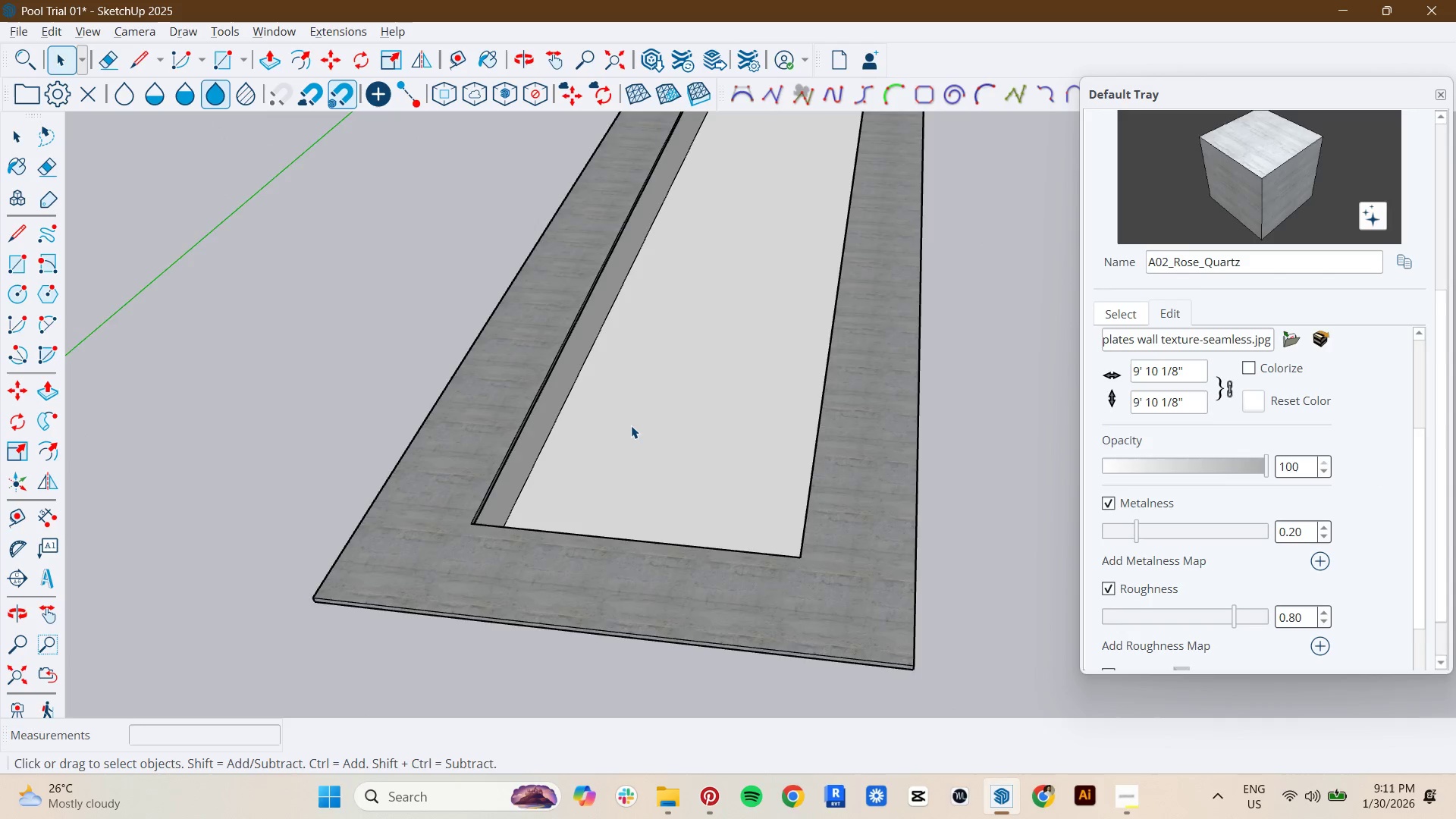 
double_click([631, 425])
 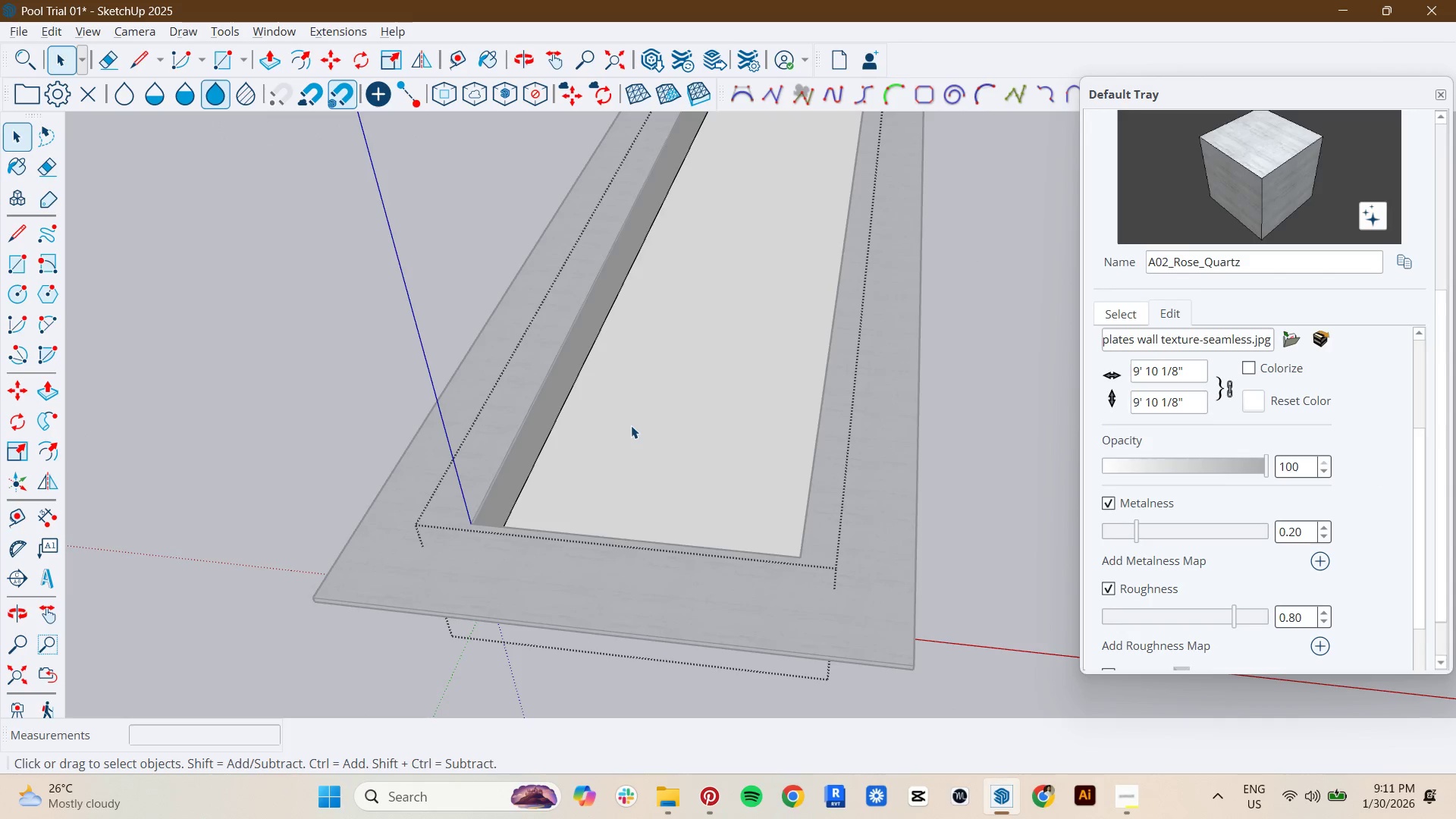 
triple_click([631, 425])
 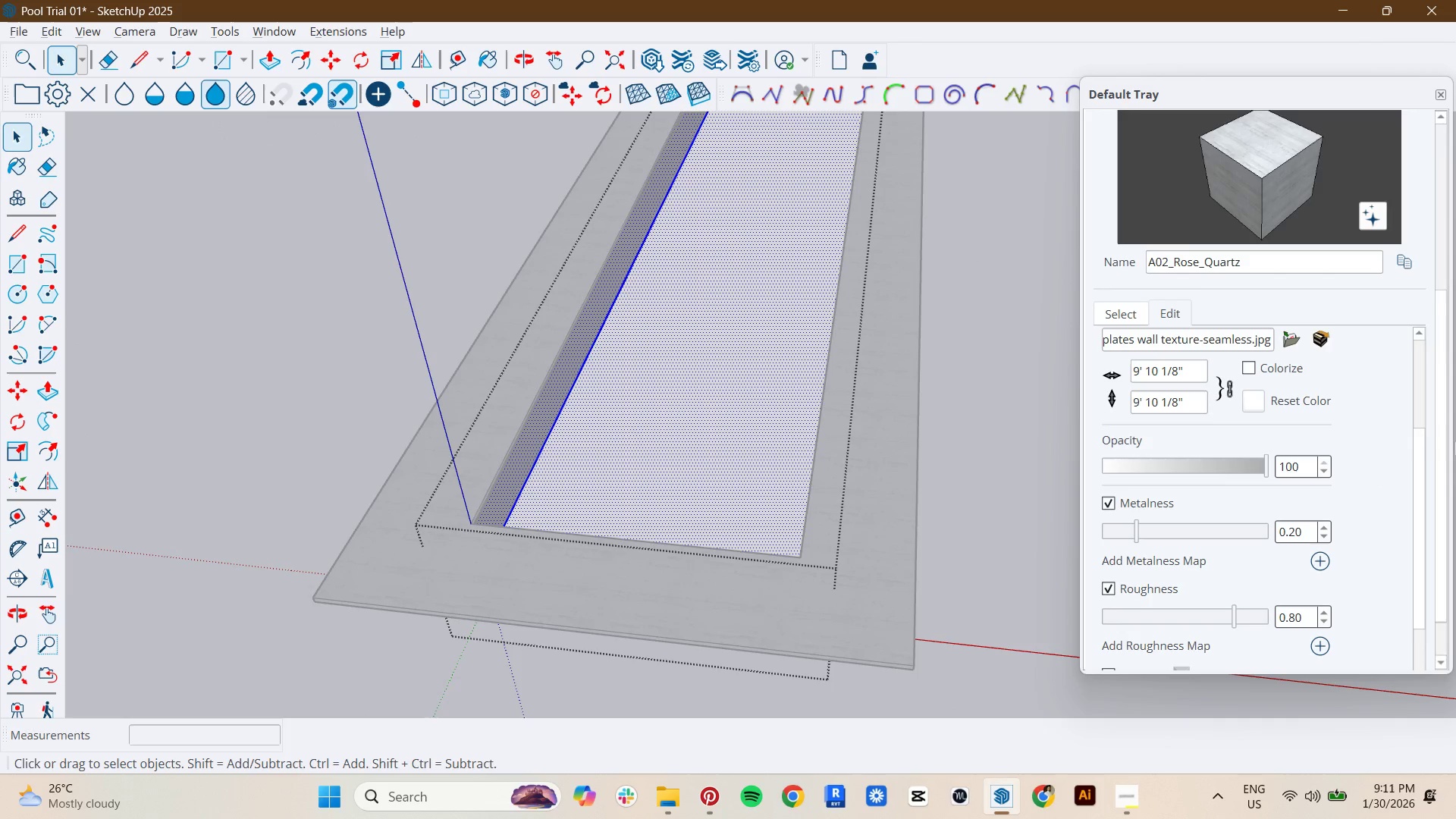 
key(Control+ControlLeft)
 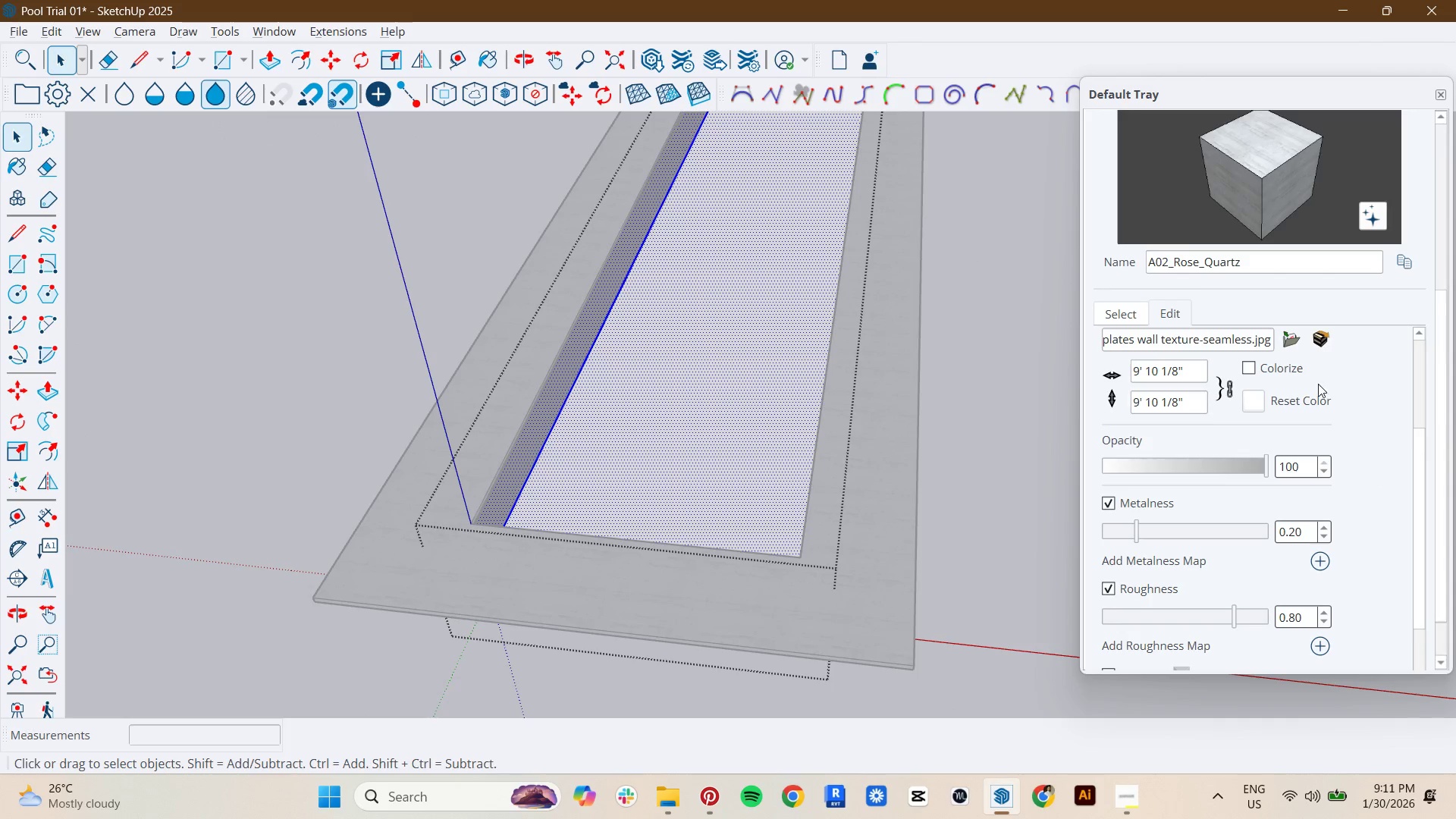 
key(Control+A)
 